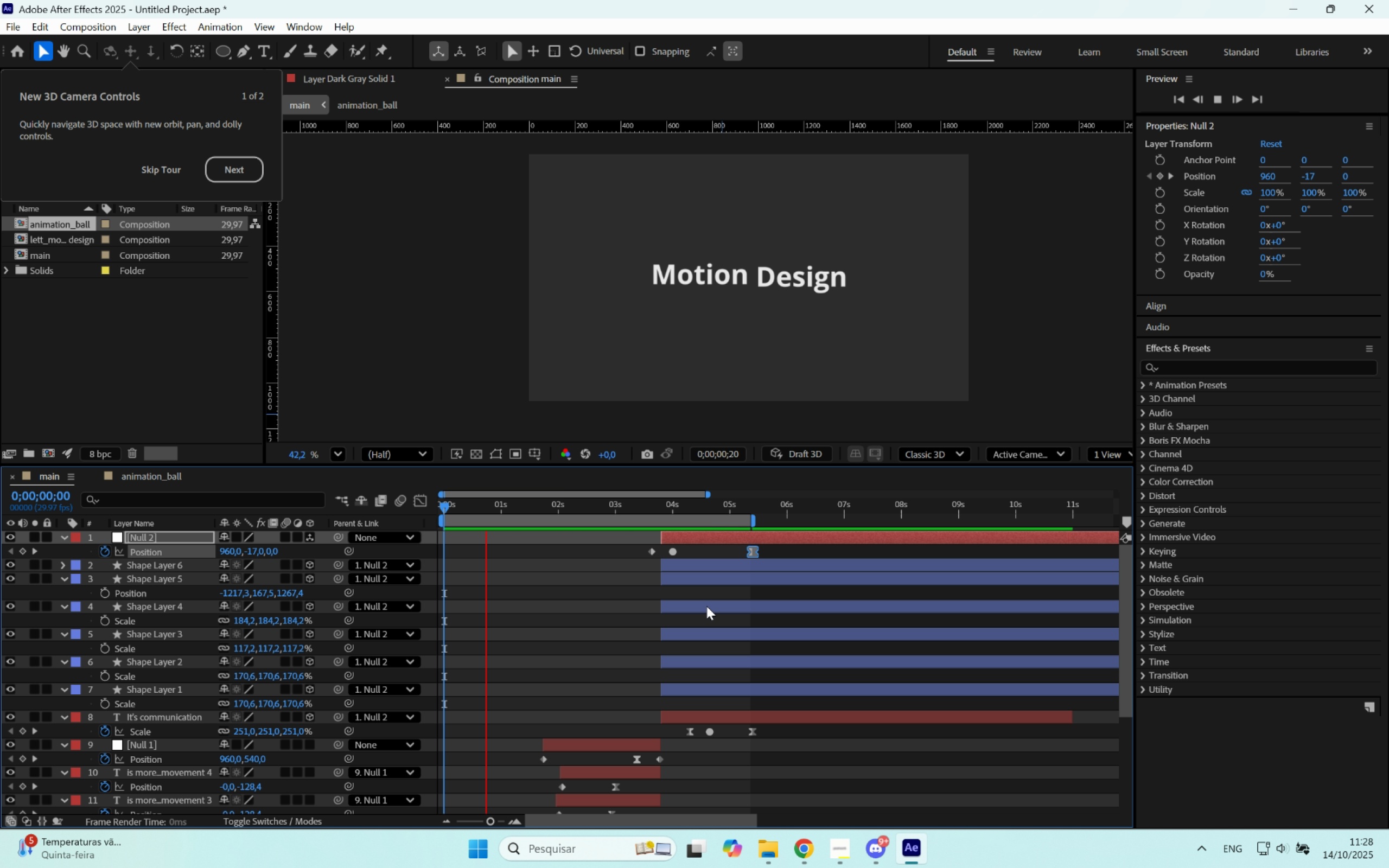 
key(Space)
 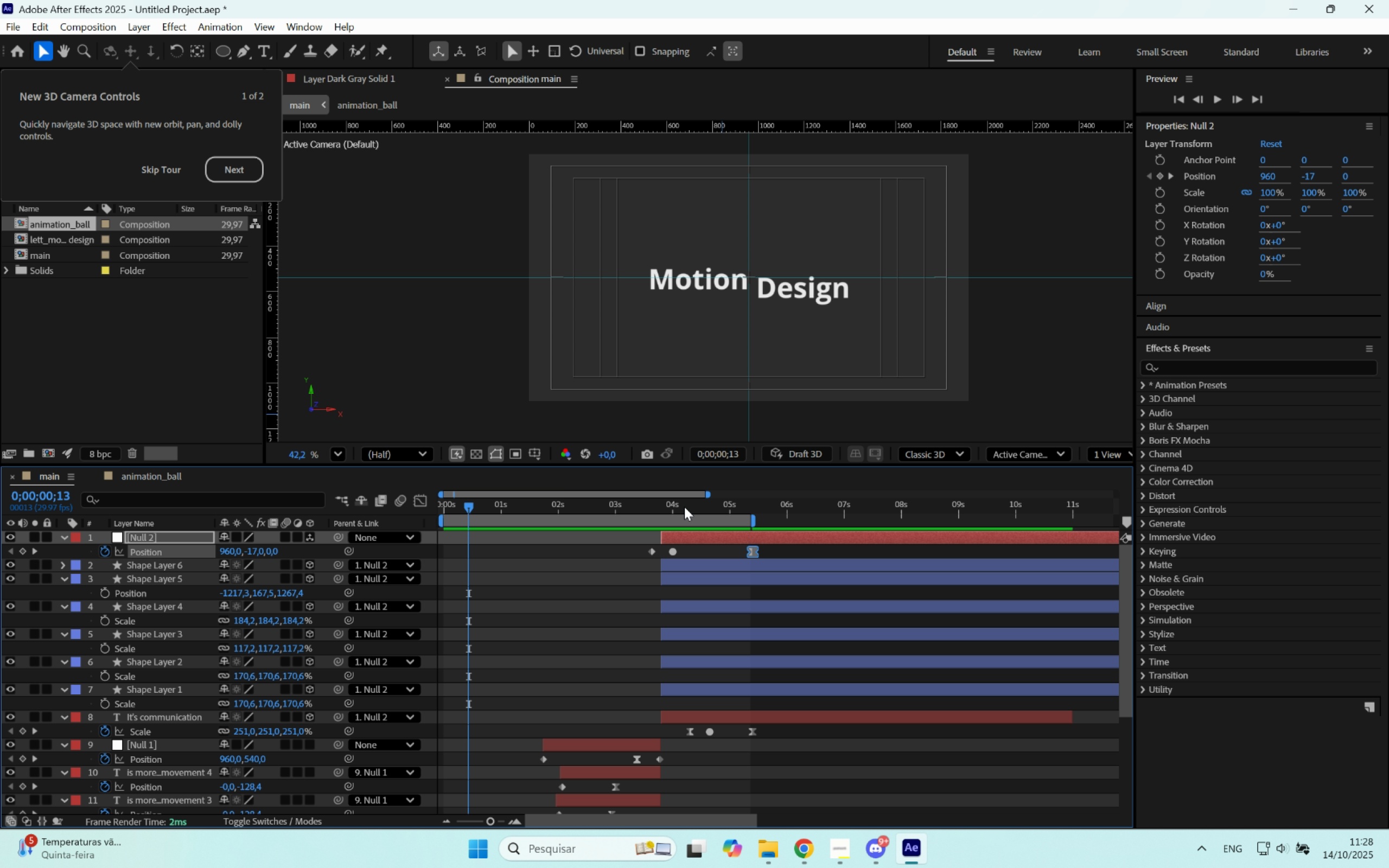 
left_click_drag(start_coordinate=[683, 505], to_coordinate=[638, 511])
 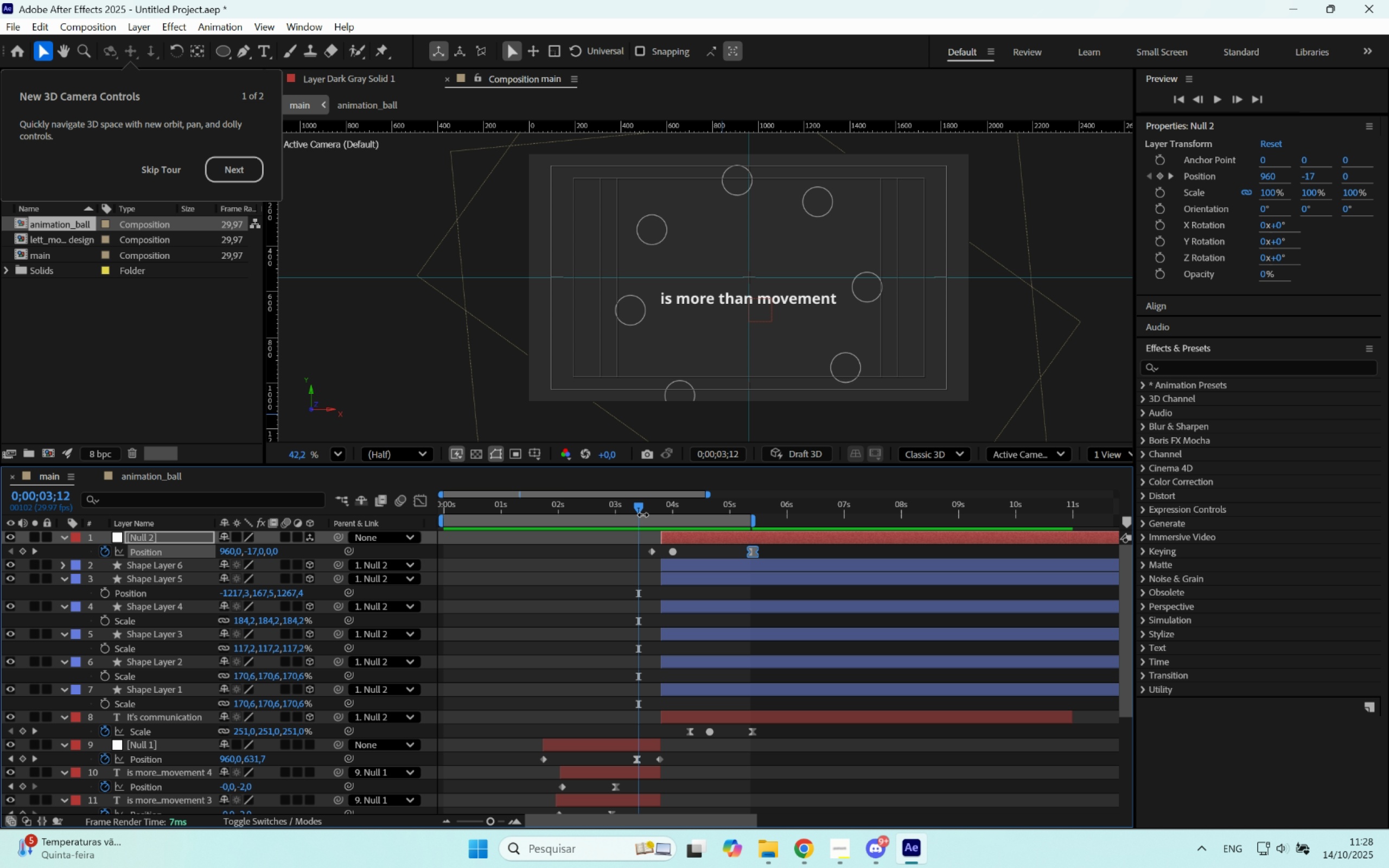 
key(B)
 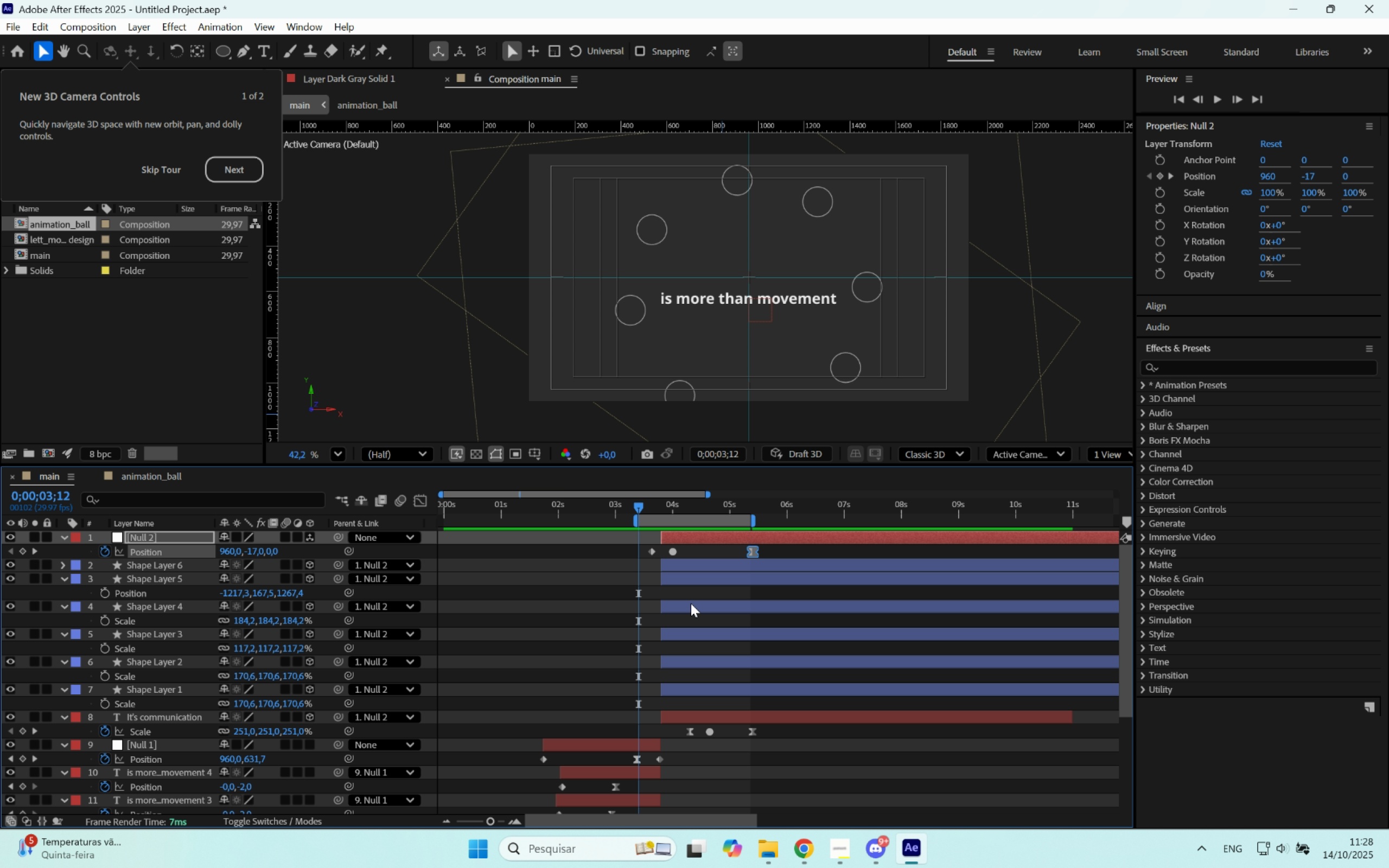 
hold_key(key=AltLeft, duration=0.3)
scroll: coordinate [696, 633], scroll_direction: up, amount: 1.0
 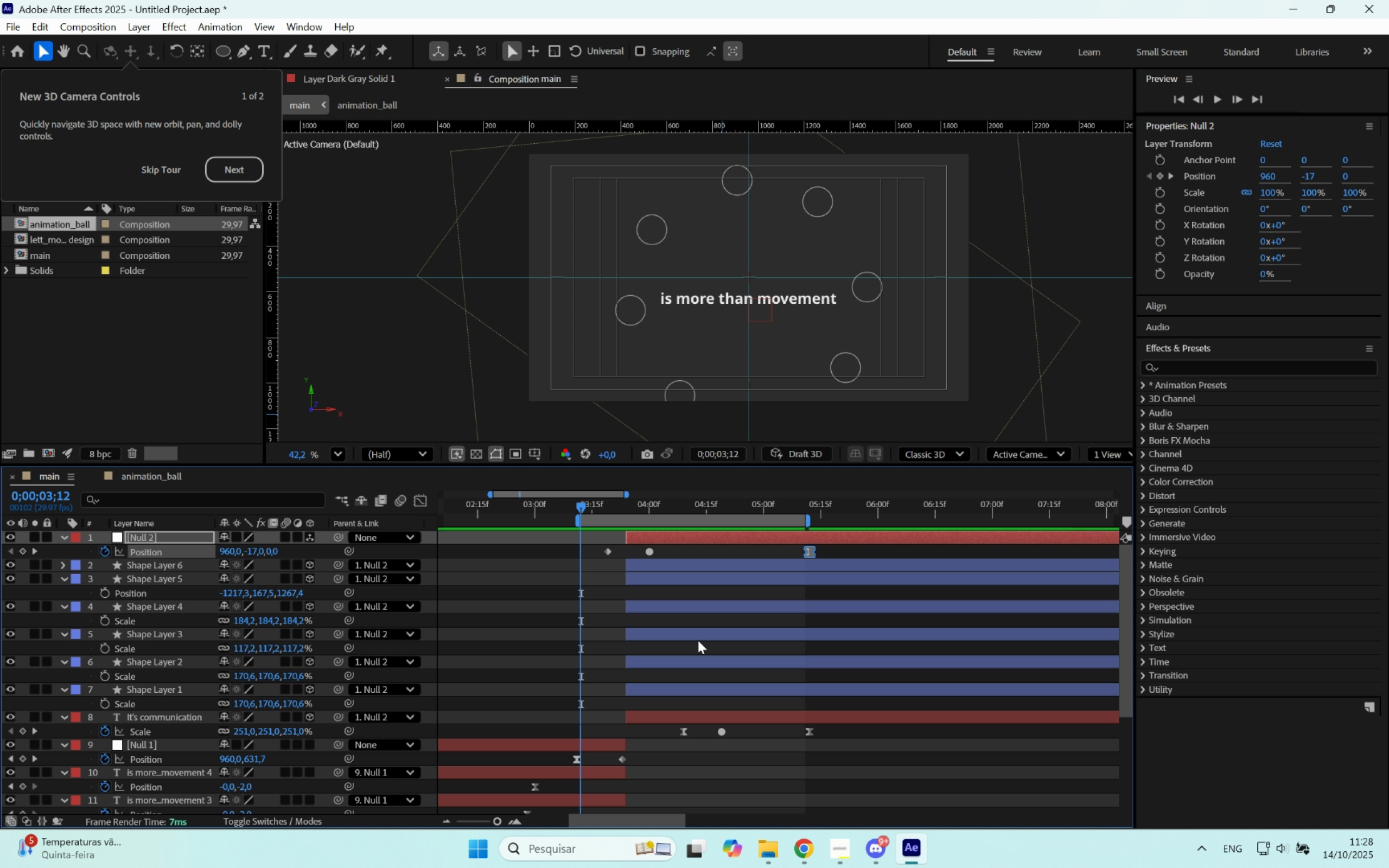 
key(Space)
 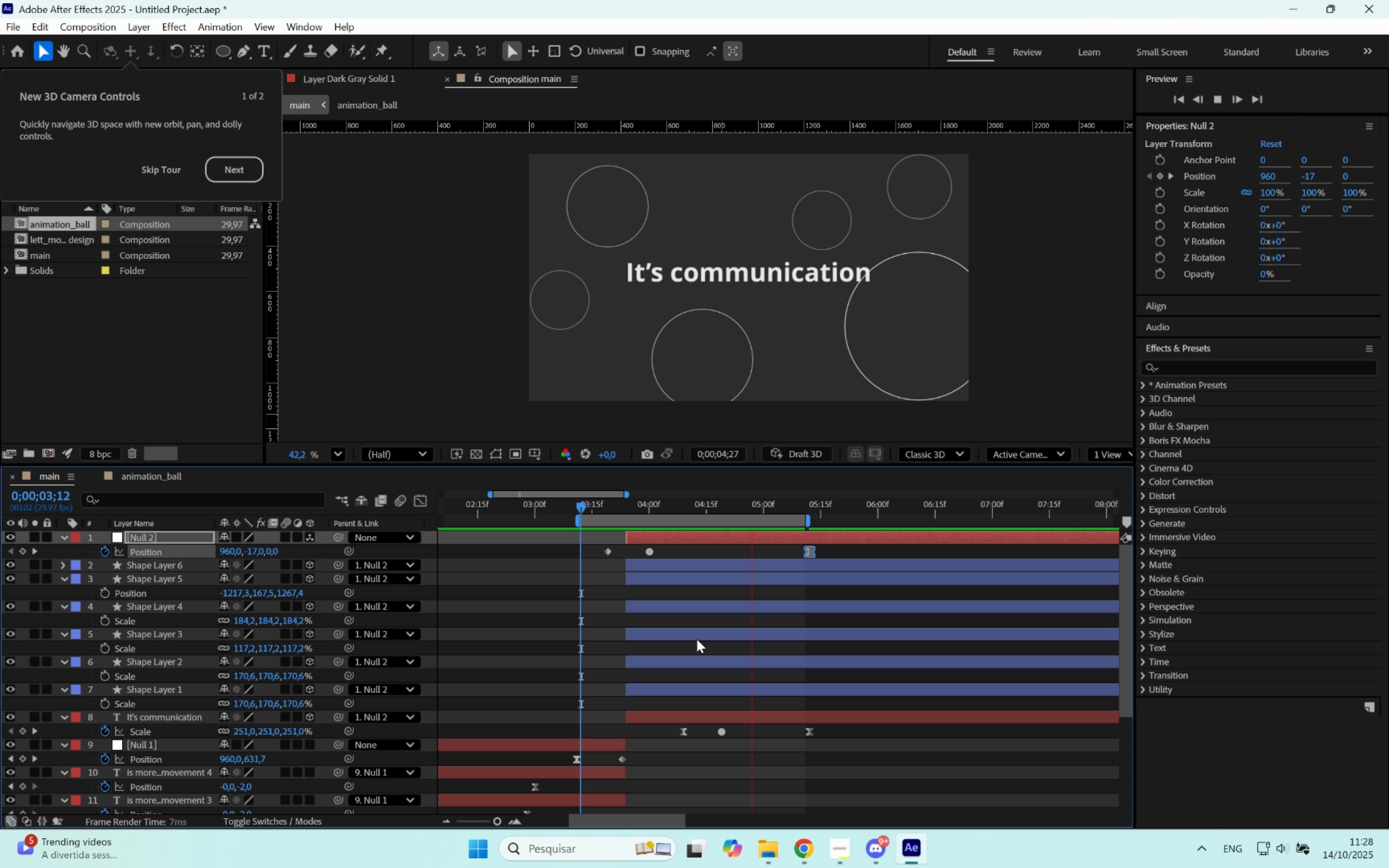 
key(Space)
 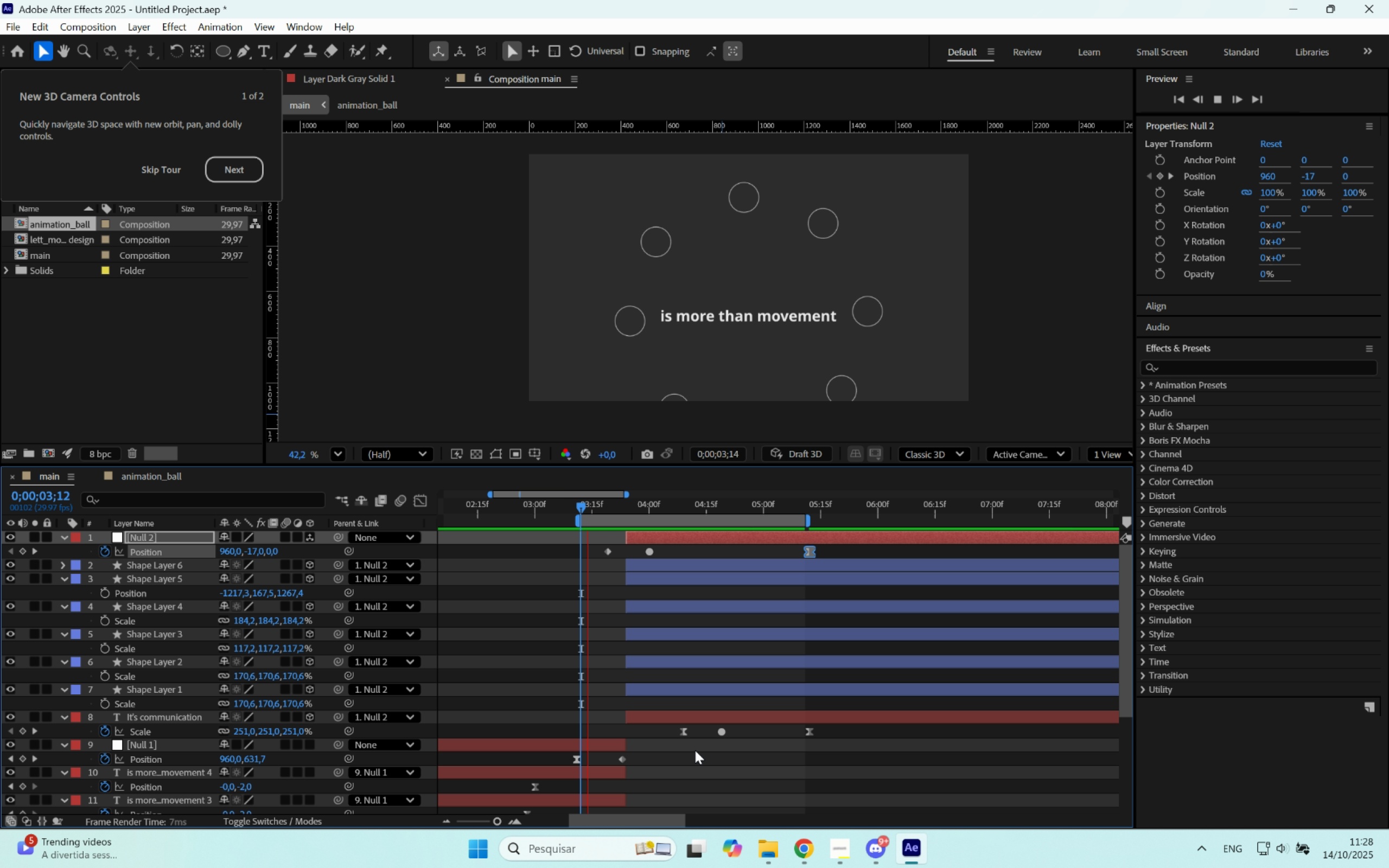 
scroll: coordinate [695, 750], scroll_direction: up, amount: 2.0
 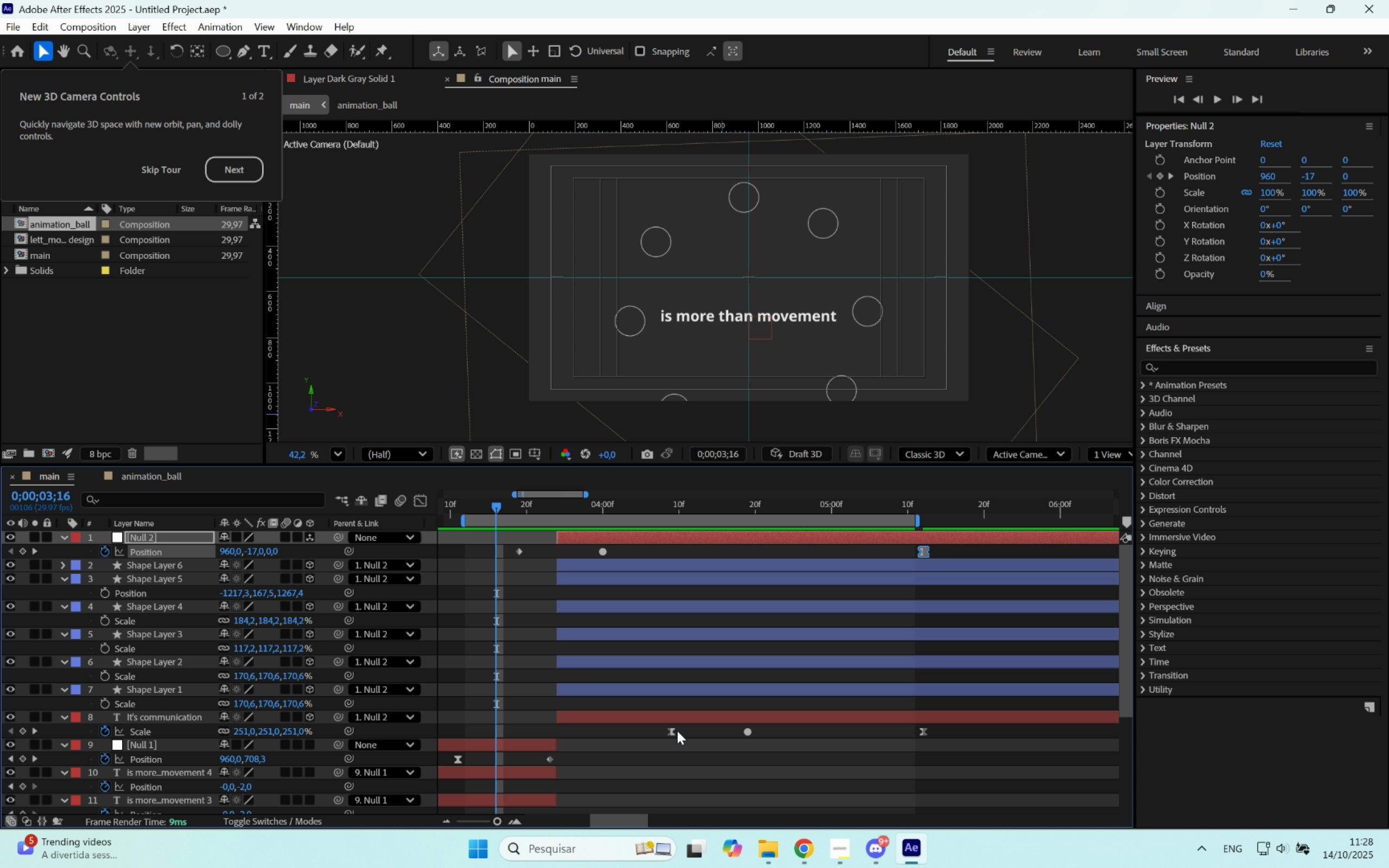 
key(Alt+AltLeft)
 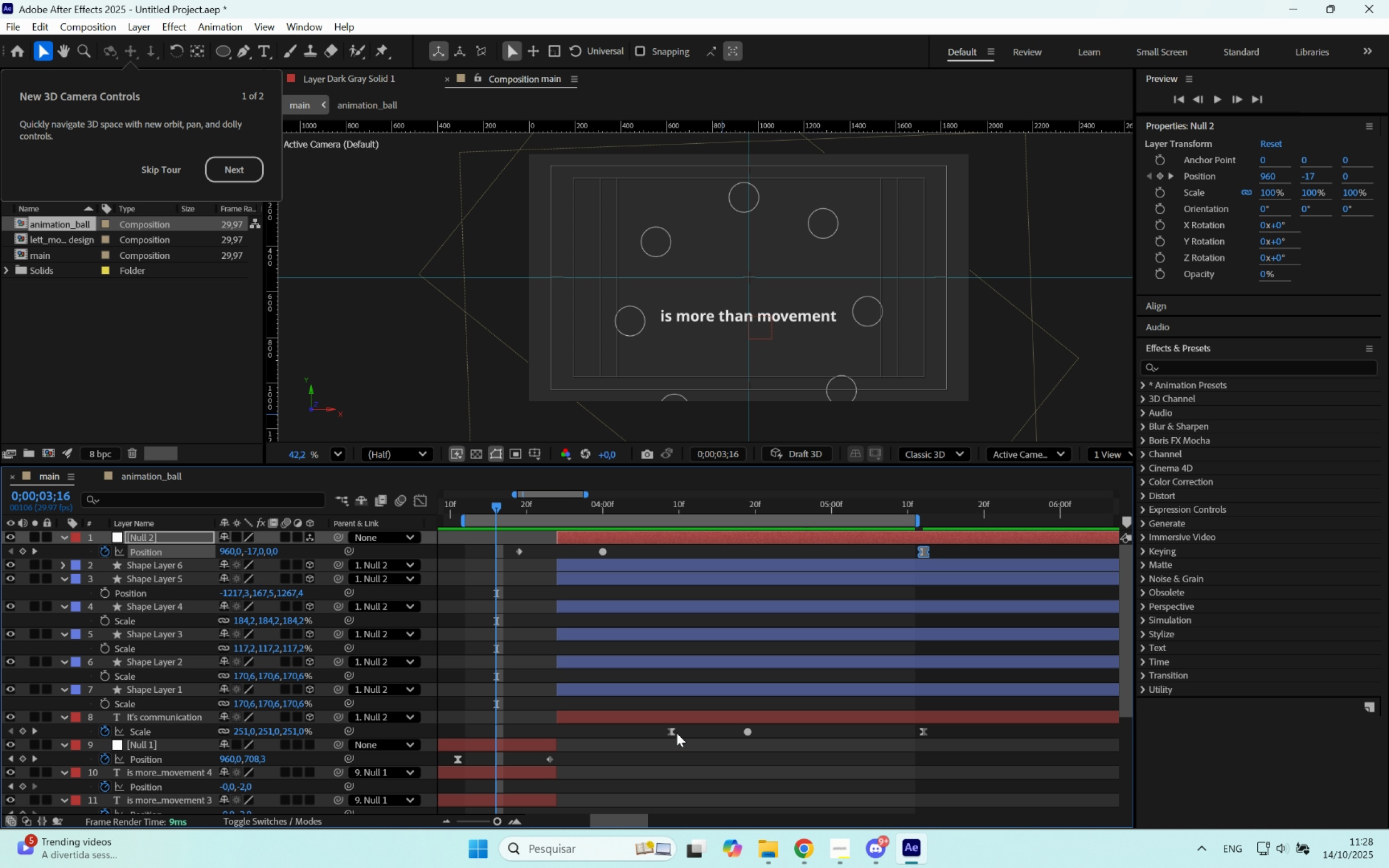 
left_click_drag(start_coordinate=[672, 731], to_coordinate=[638, 731])
 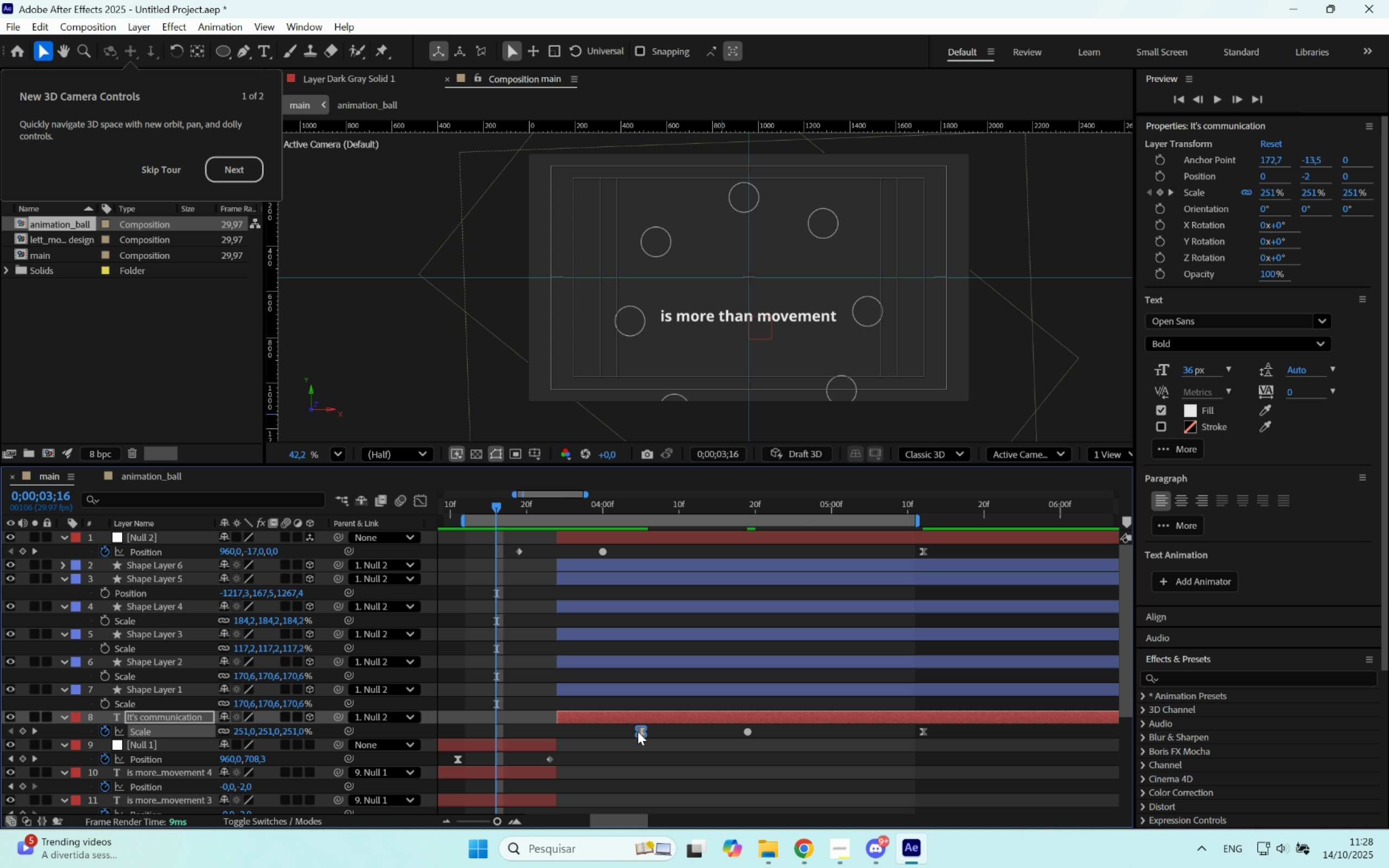 
key(Space)
 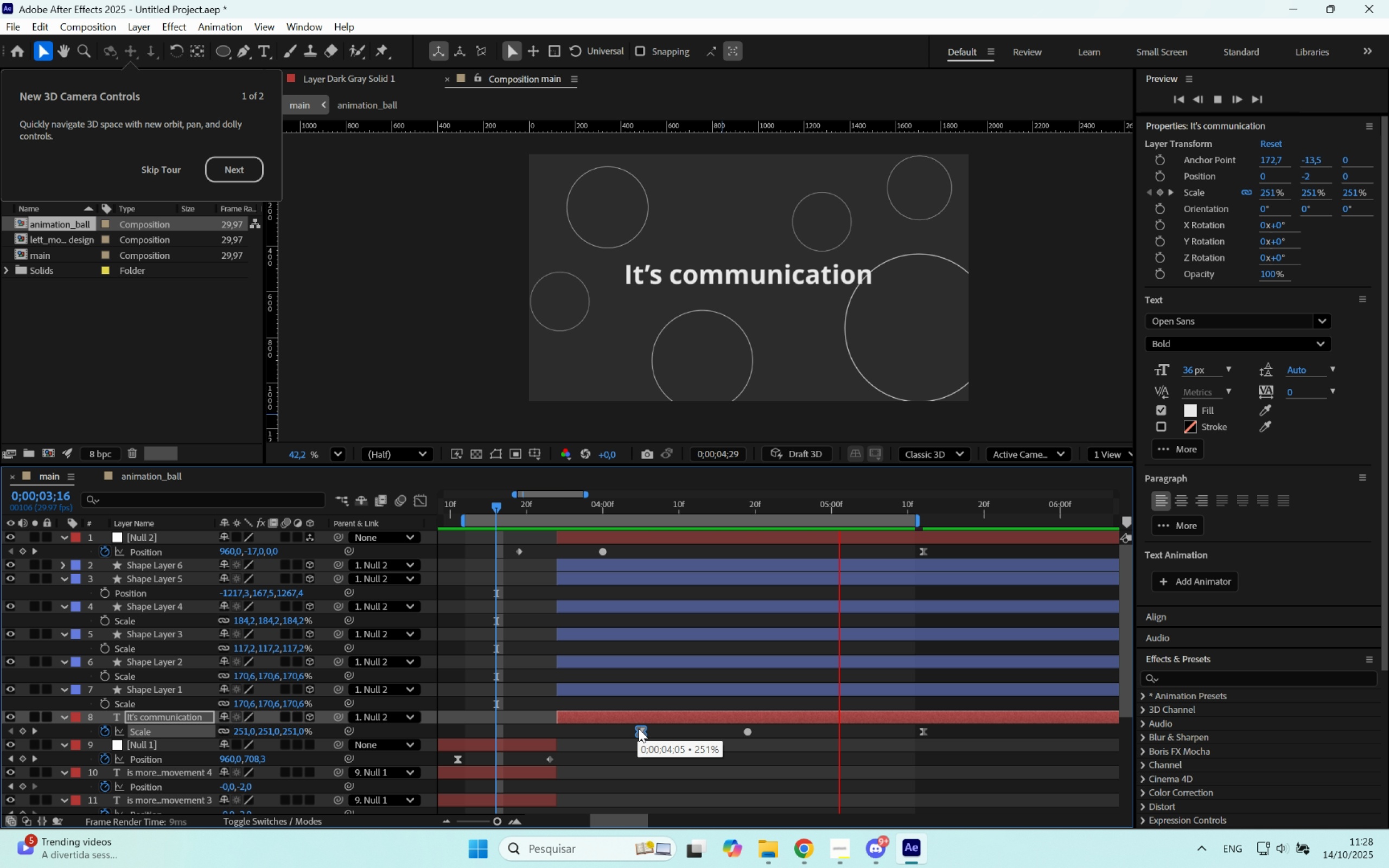 
key(Space)
 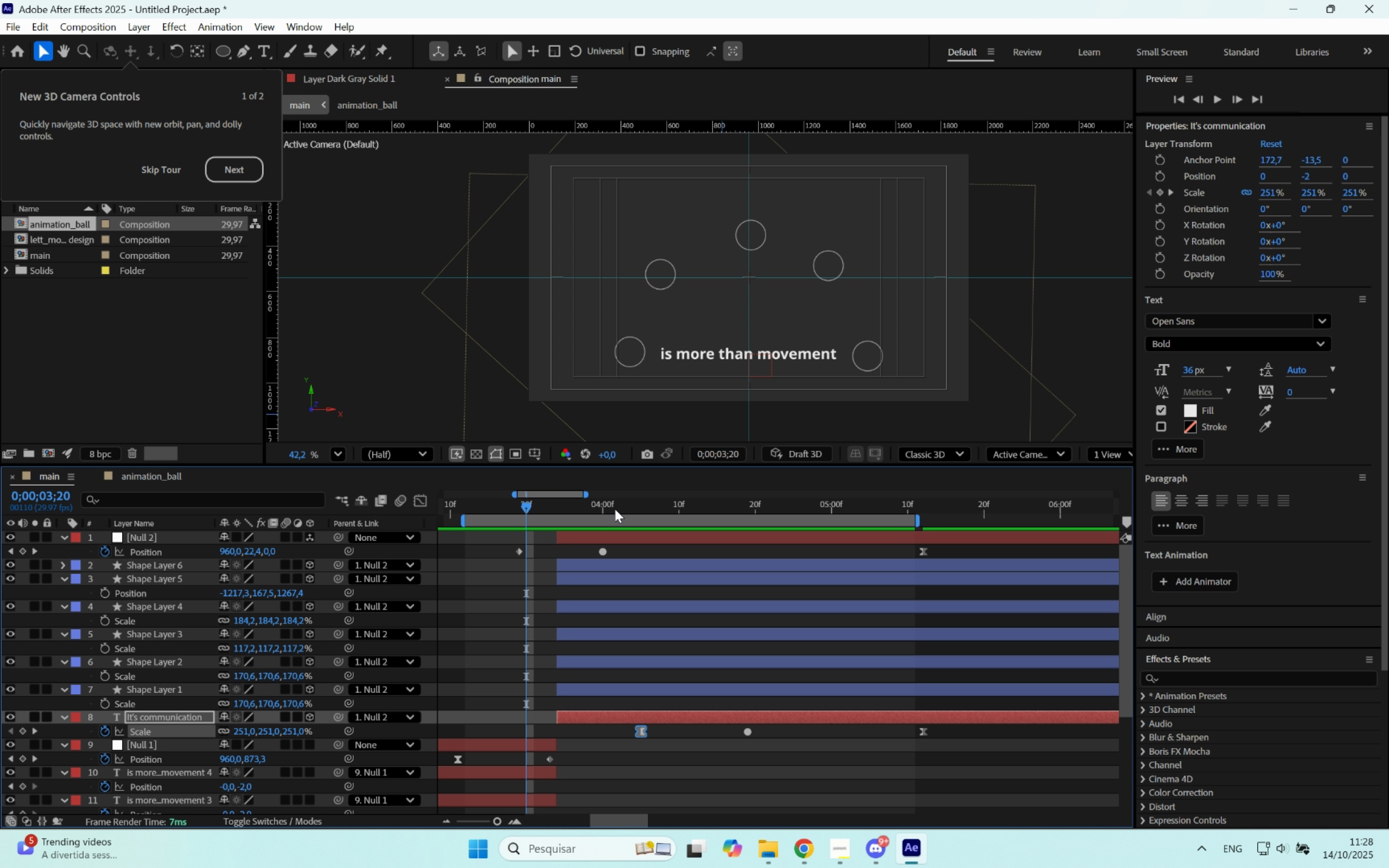 
left_click_drag(start_coordinate=[616, 505], to_coordinate=[755, 542])
 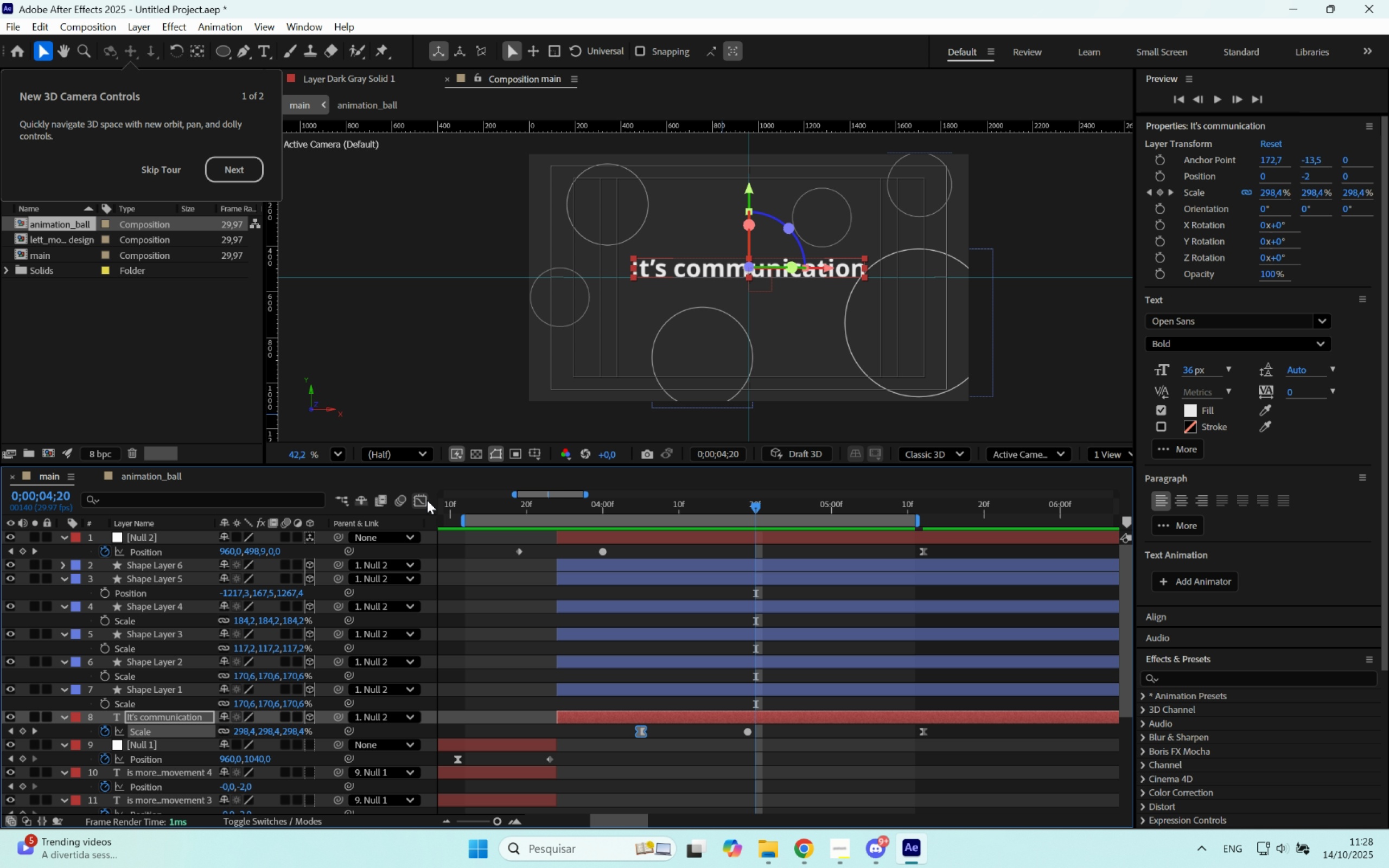 
left_click([427, 500])
 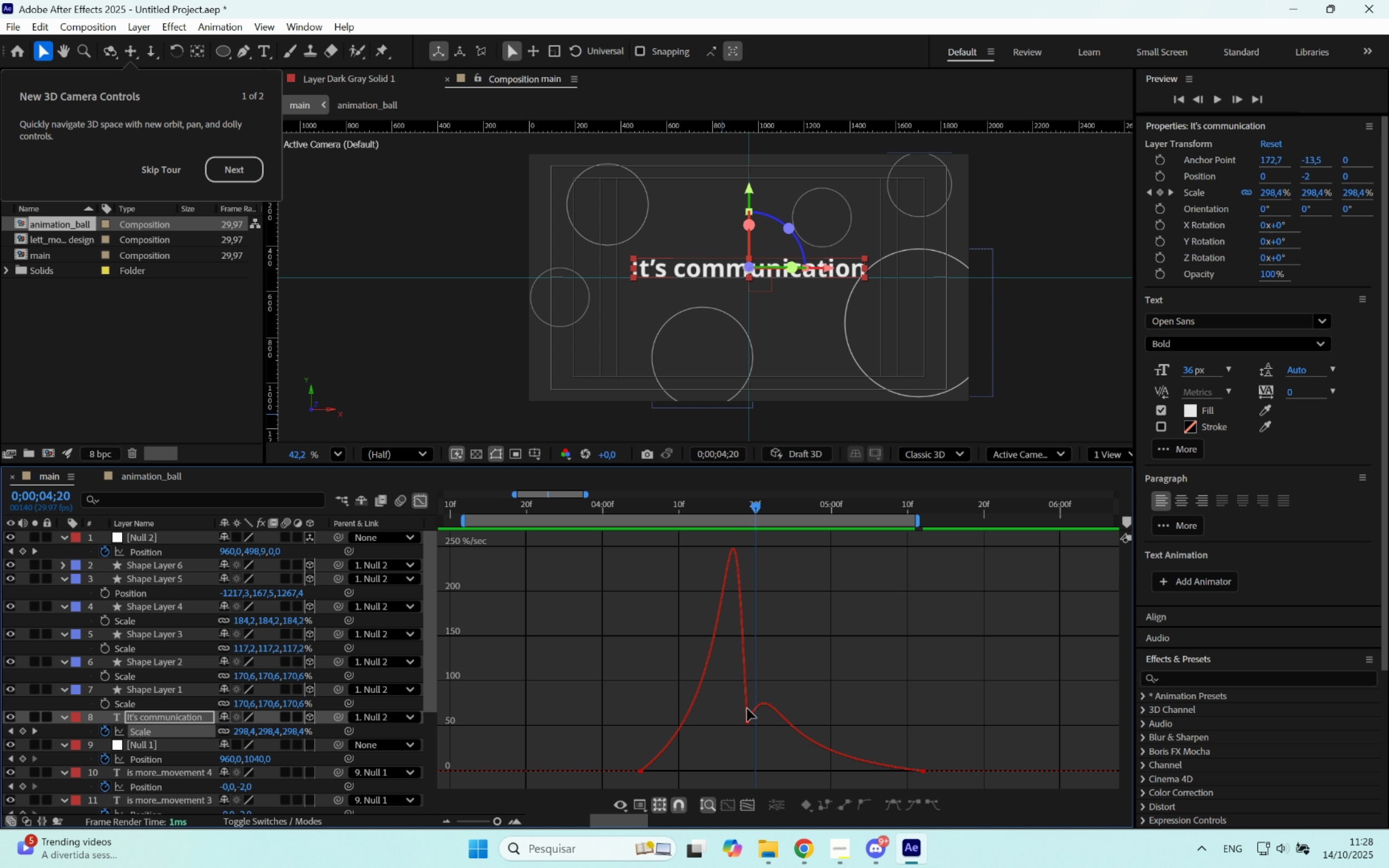 
left_click_drag(start_coordinate=[747, 507], to_coordinate=[623, 554])
 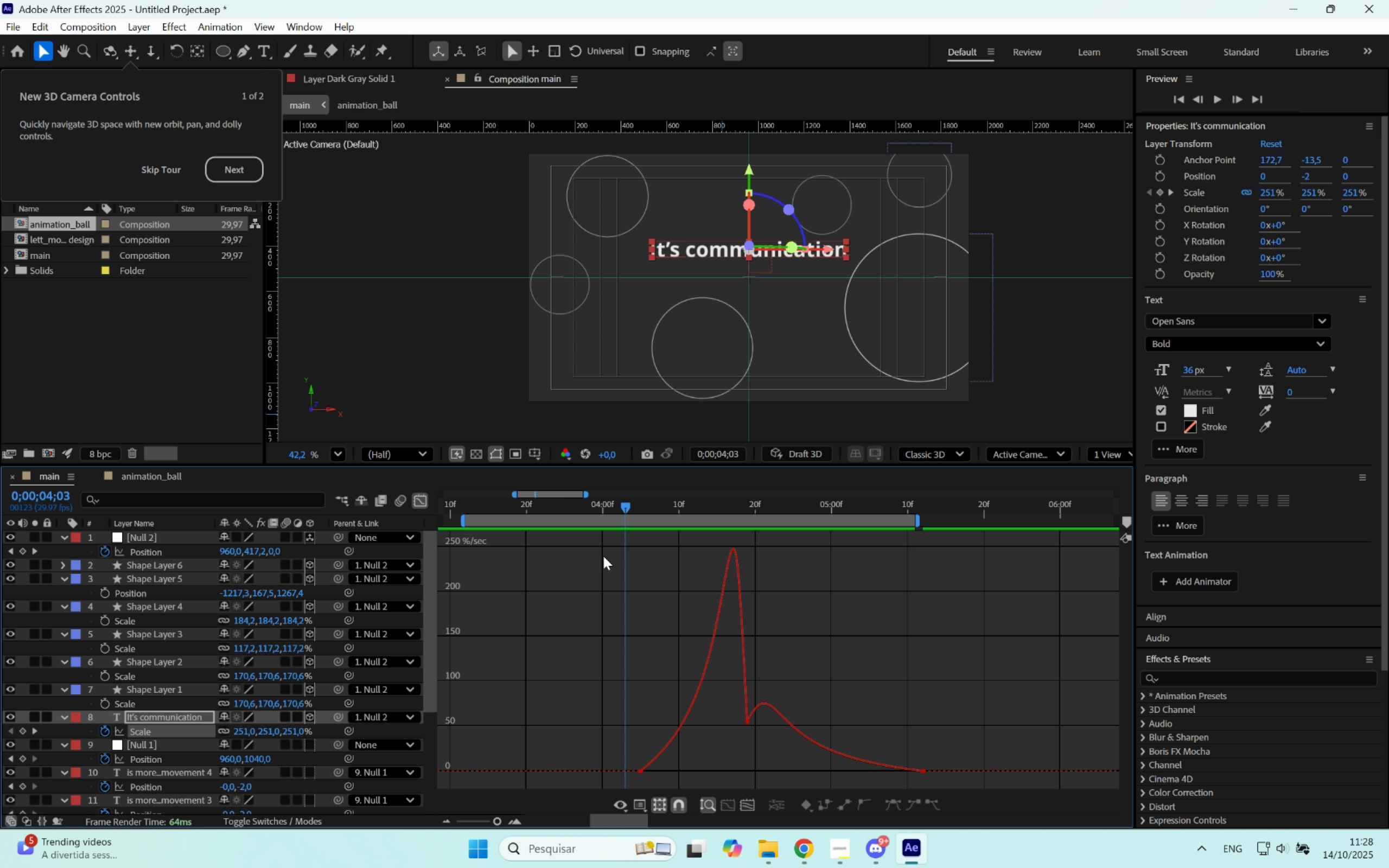 
key(Space)
 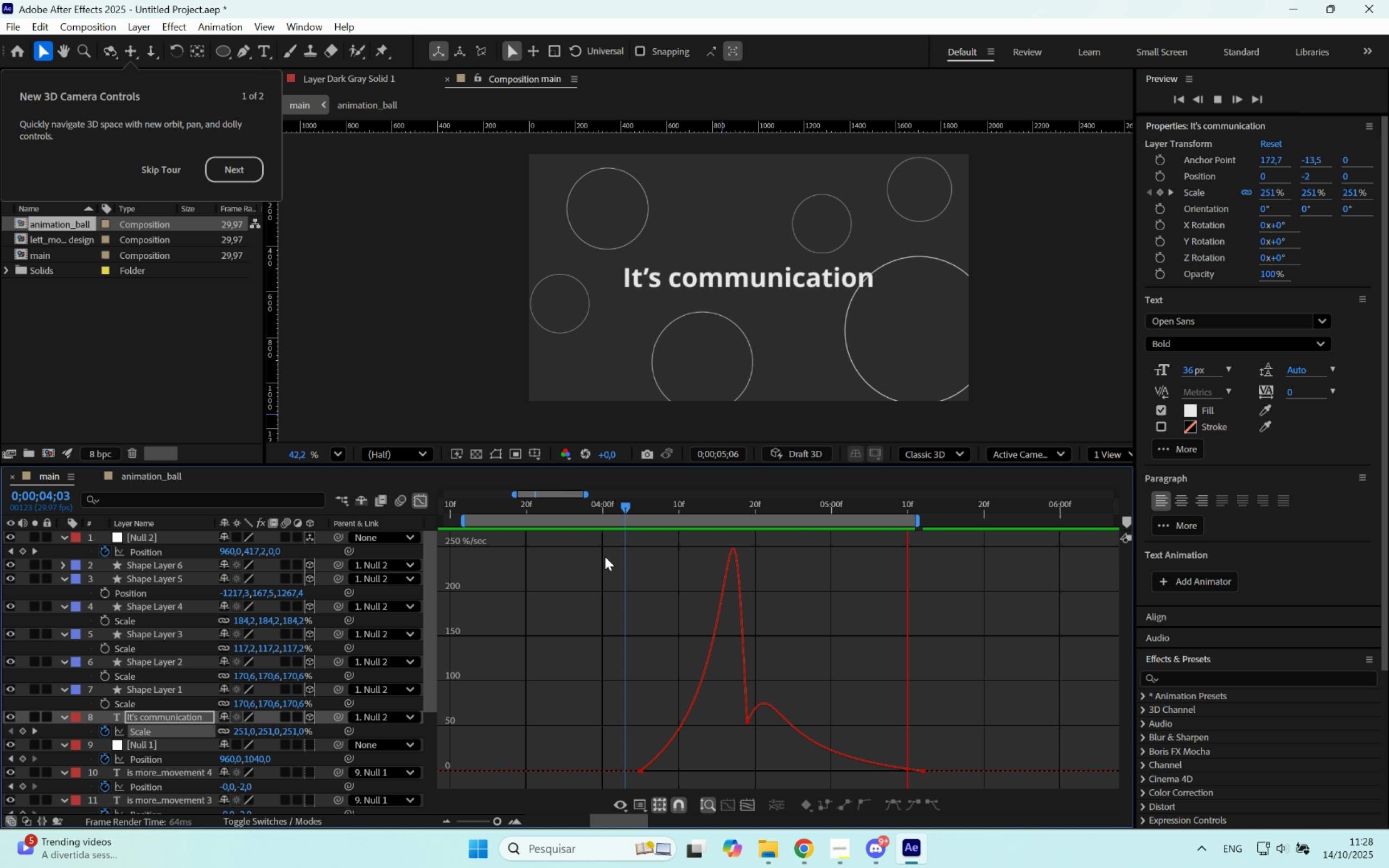 
wait(7.08)
 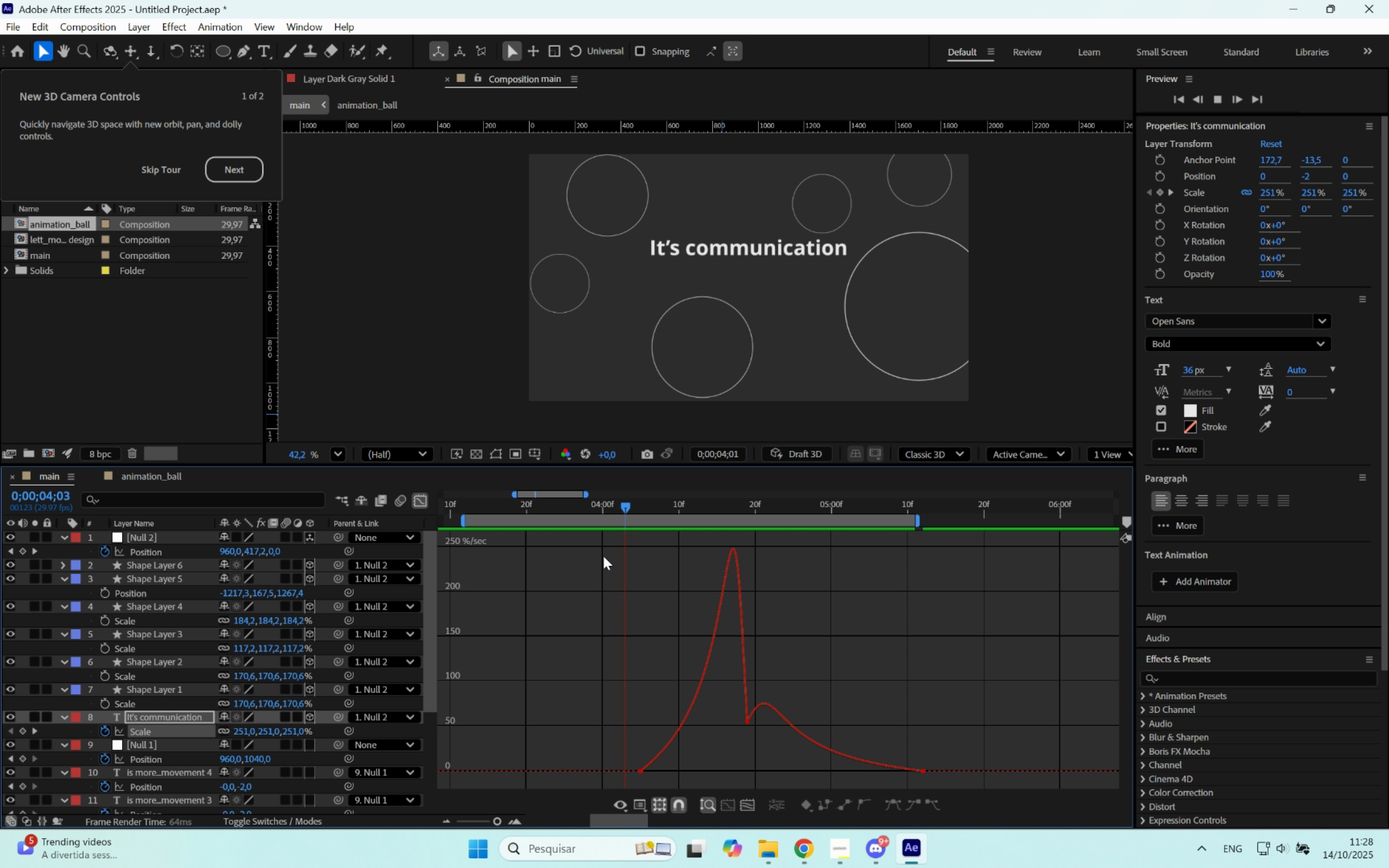 
key(Space)
 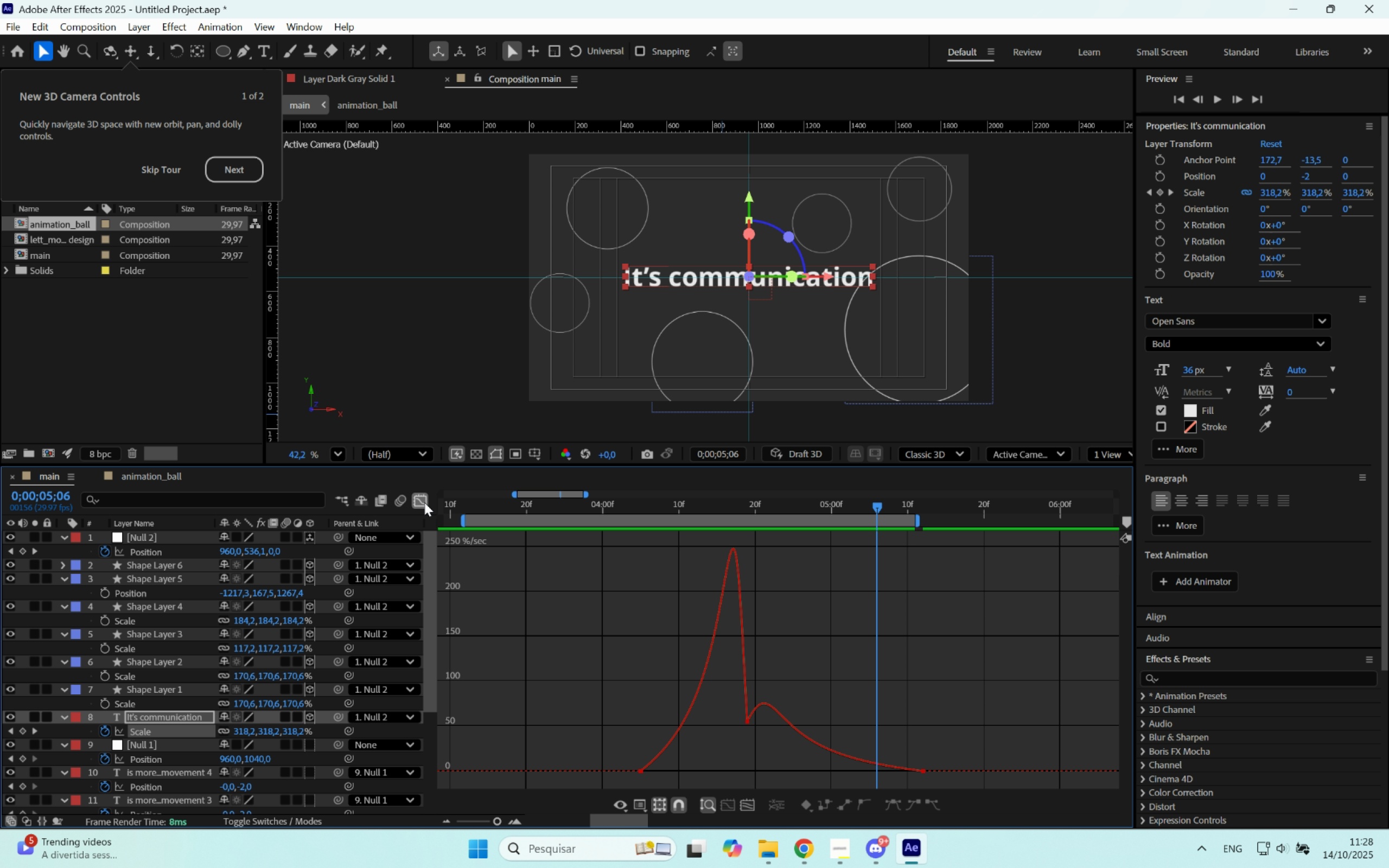 
left_click([424, 502])
 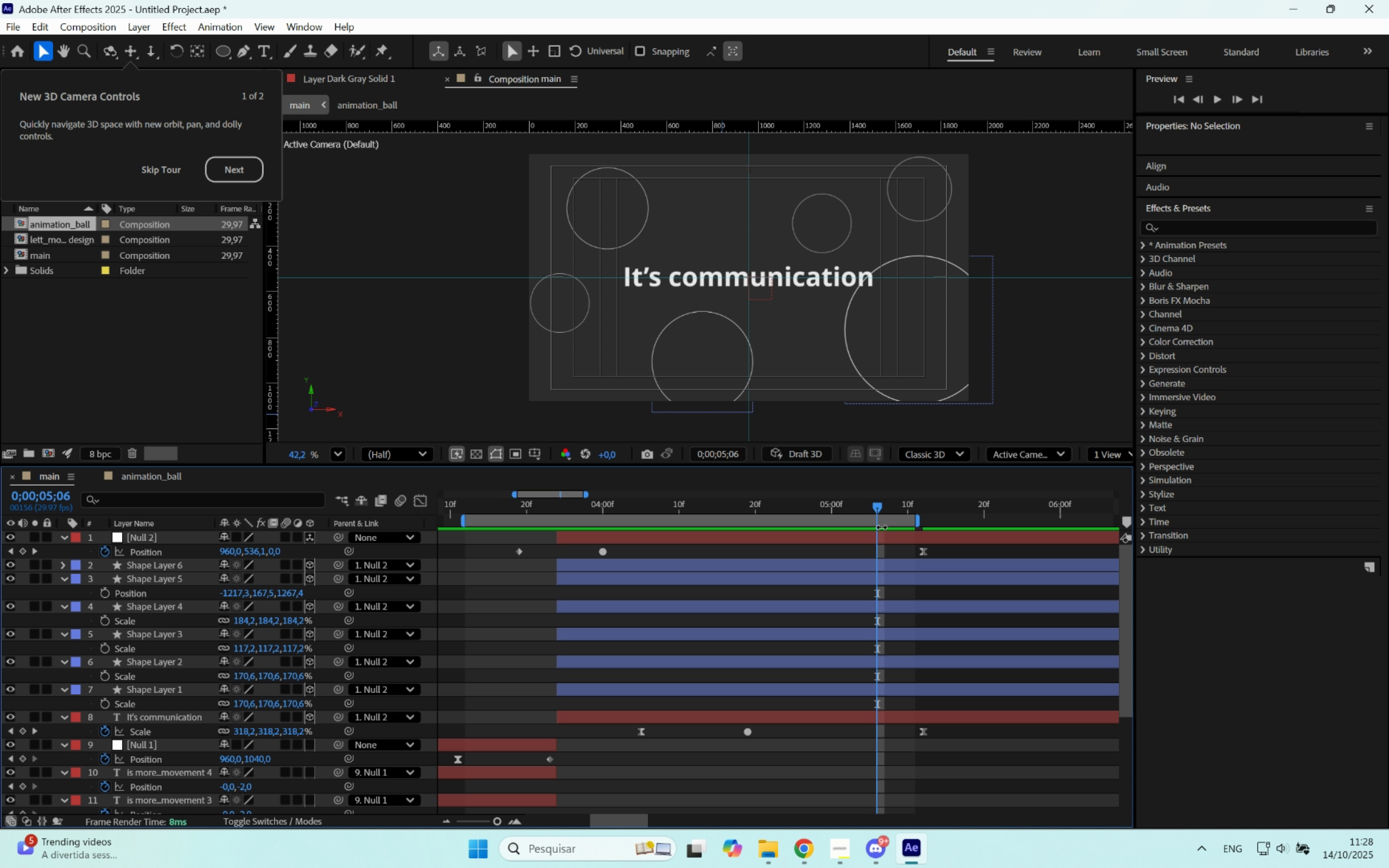 
left_click_drag(start_coordinate=[900, 507], to_coordinate=[912, 509])
 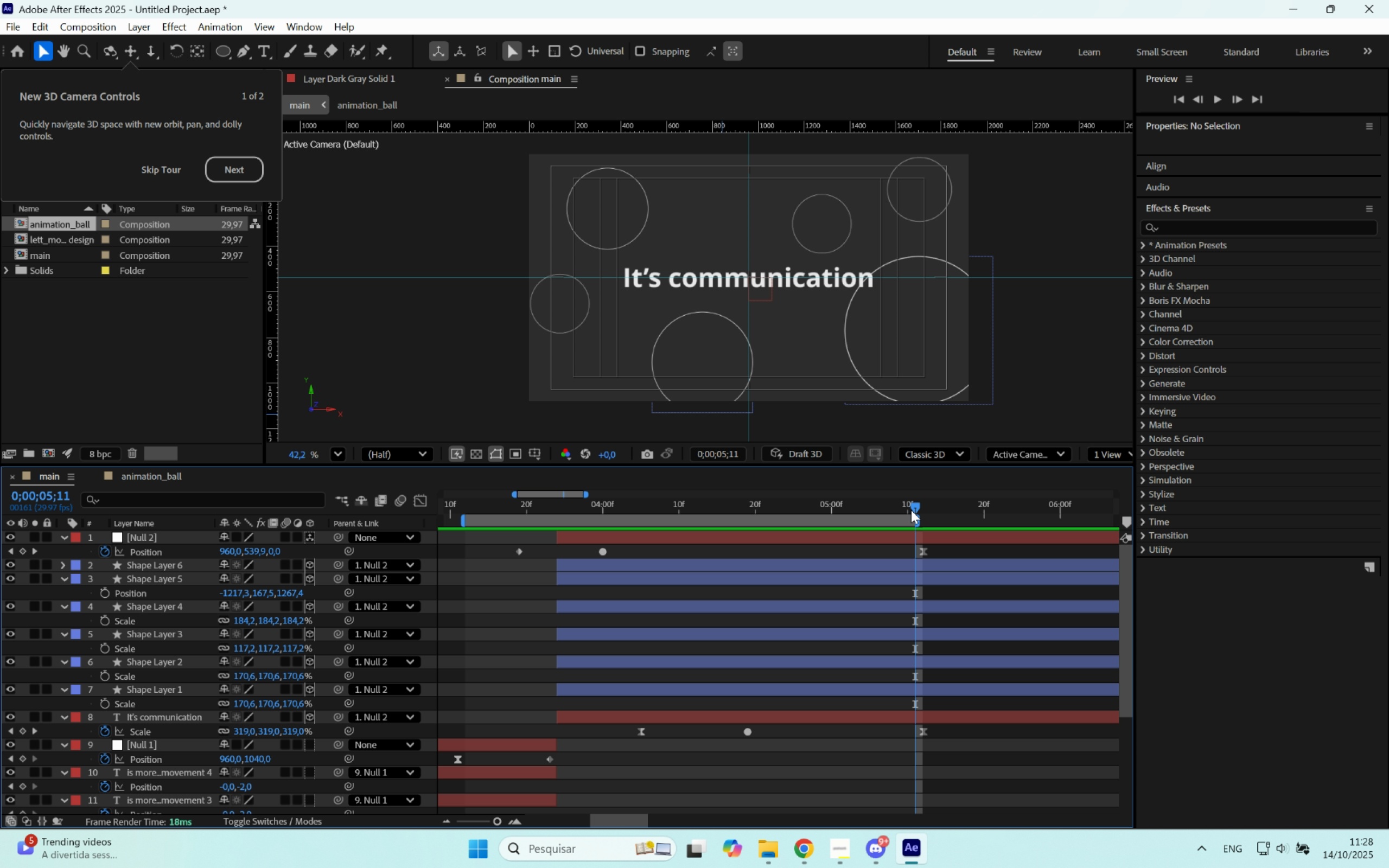 
key(N)
 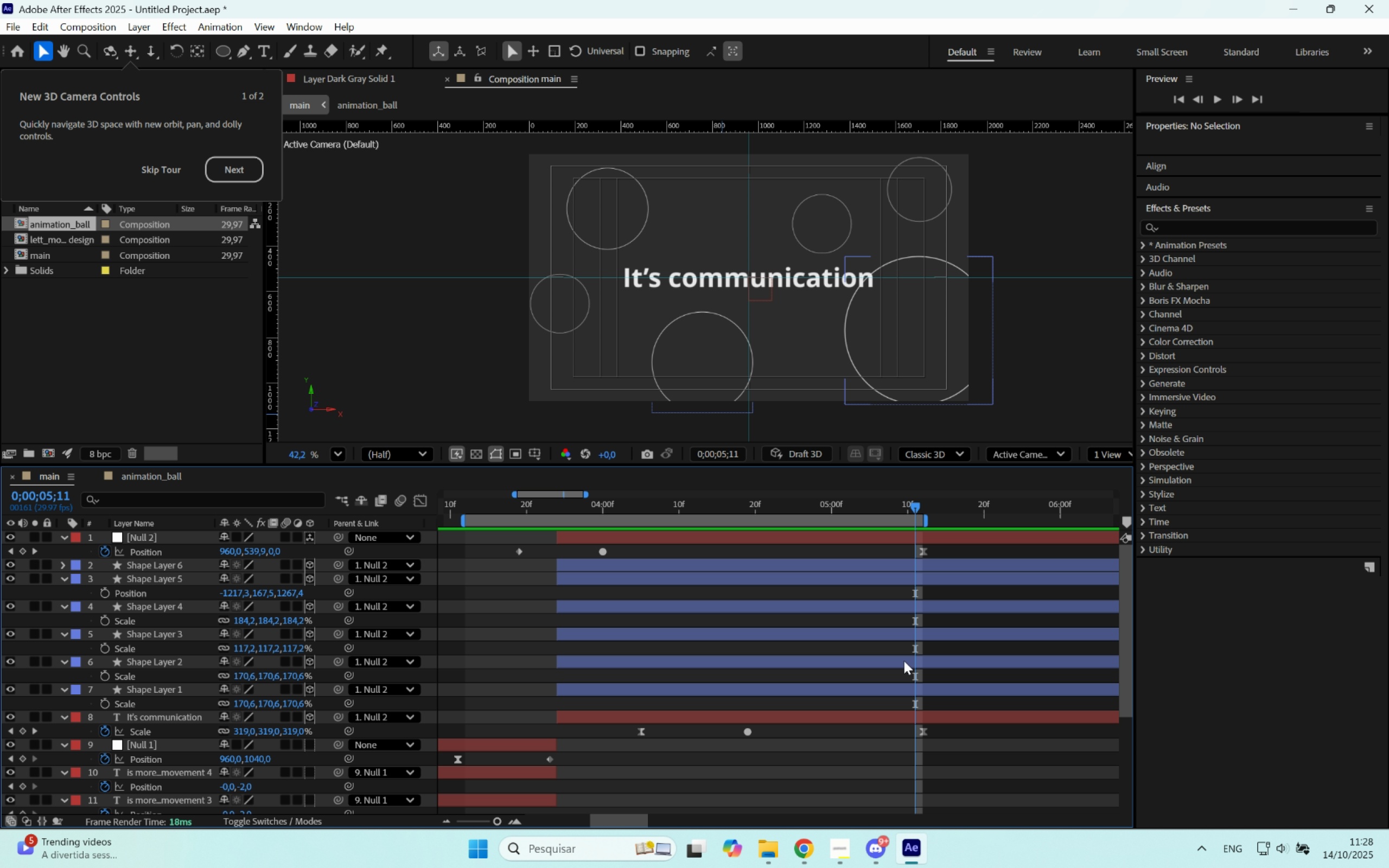 
key(Space)
 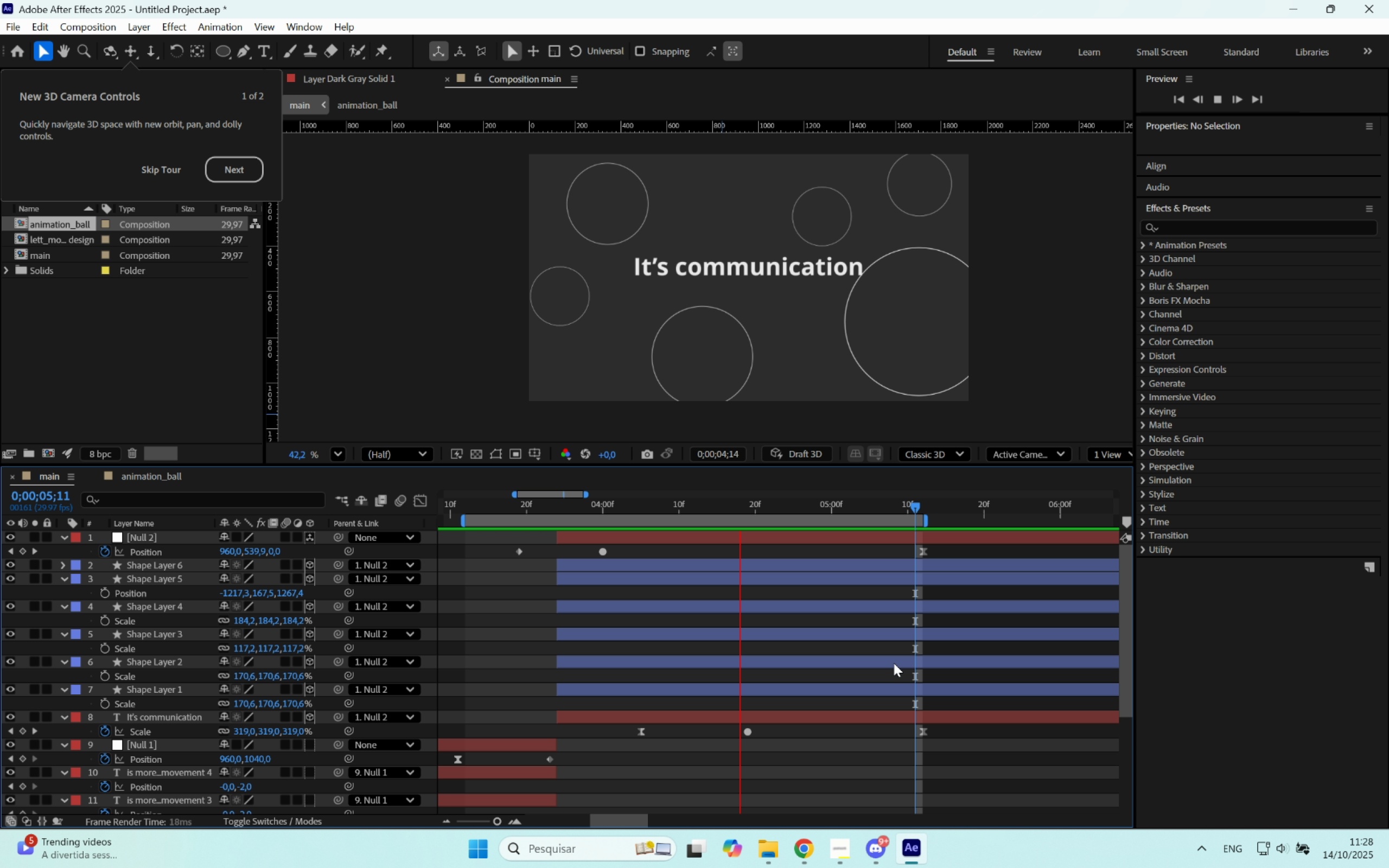 
wait(10.41)
 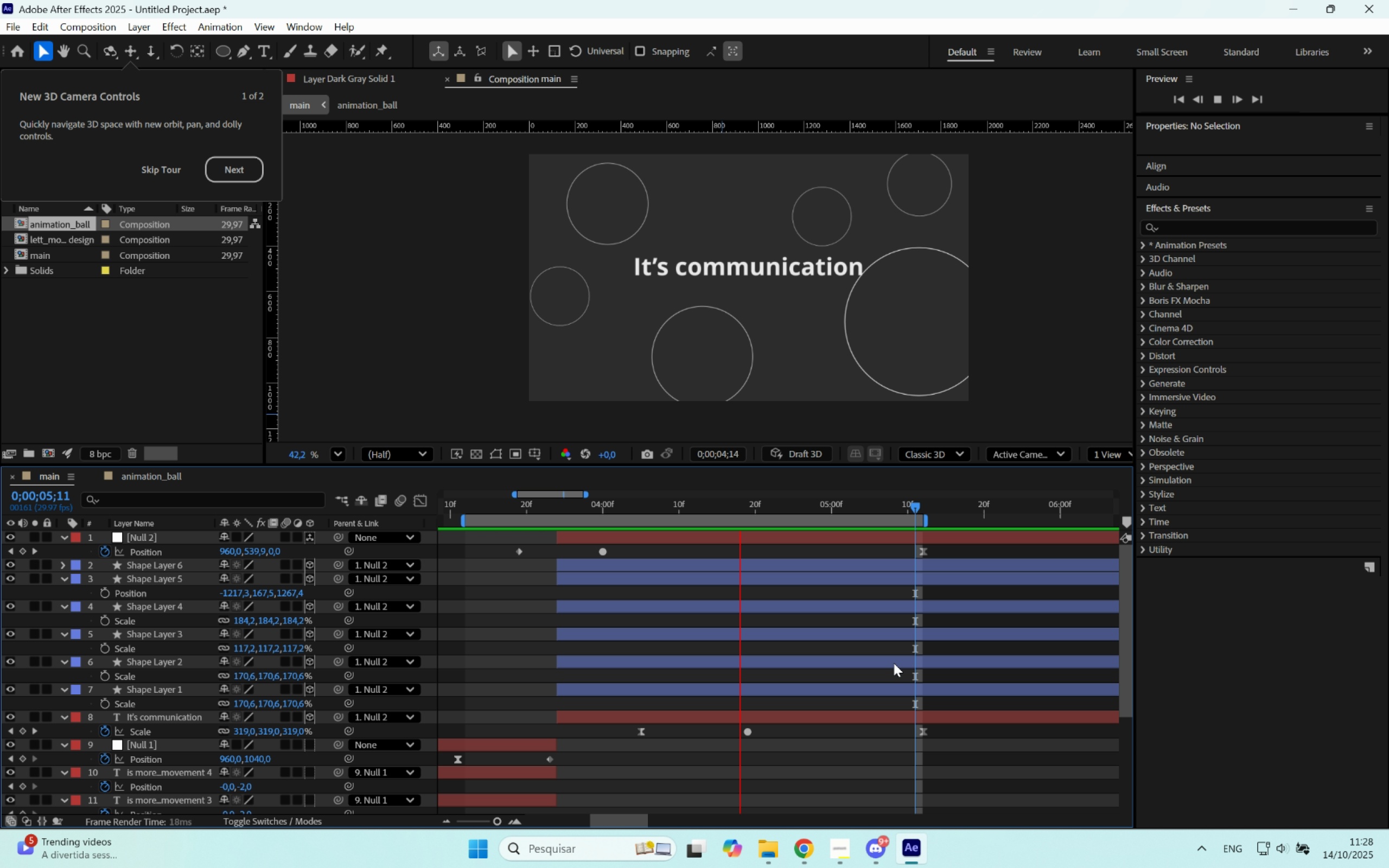 
key(Space)
 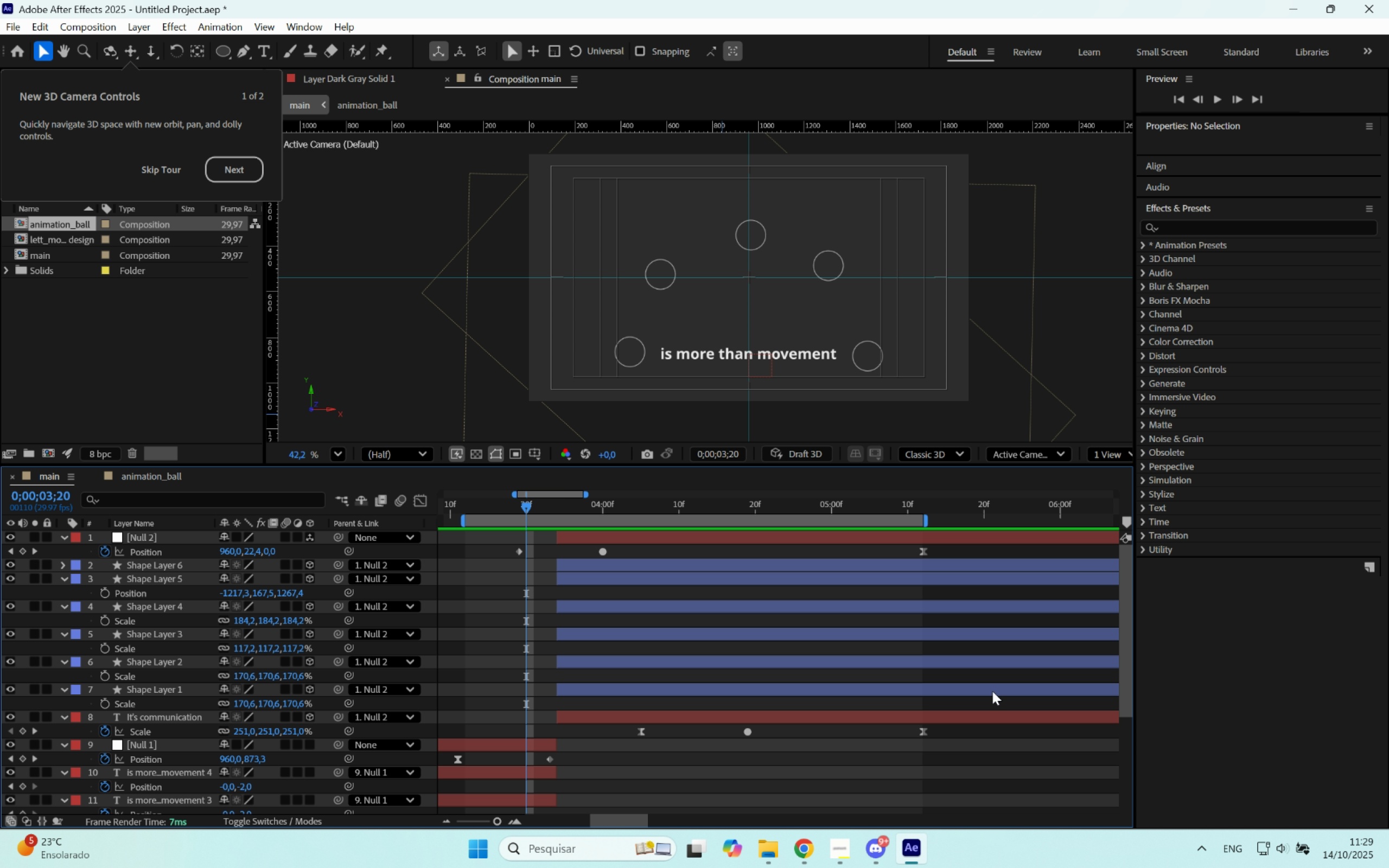 
wait(69.91)
 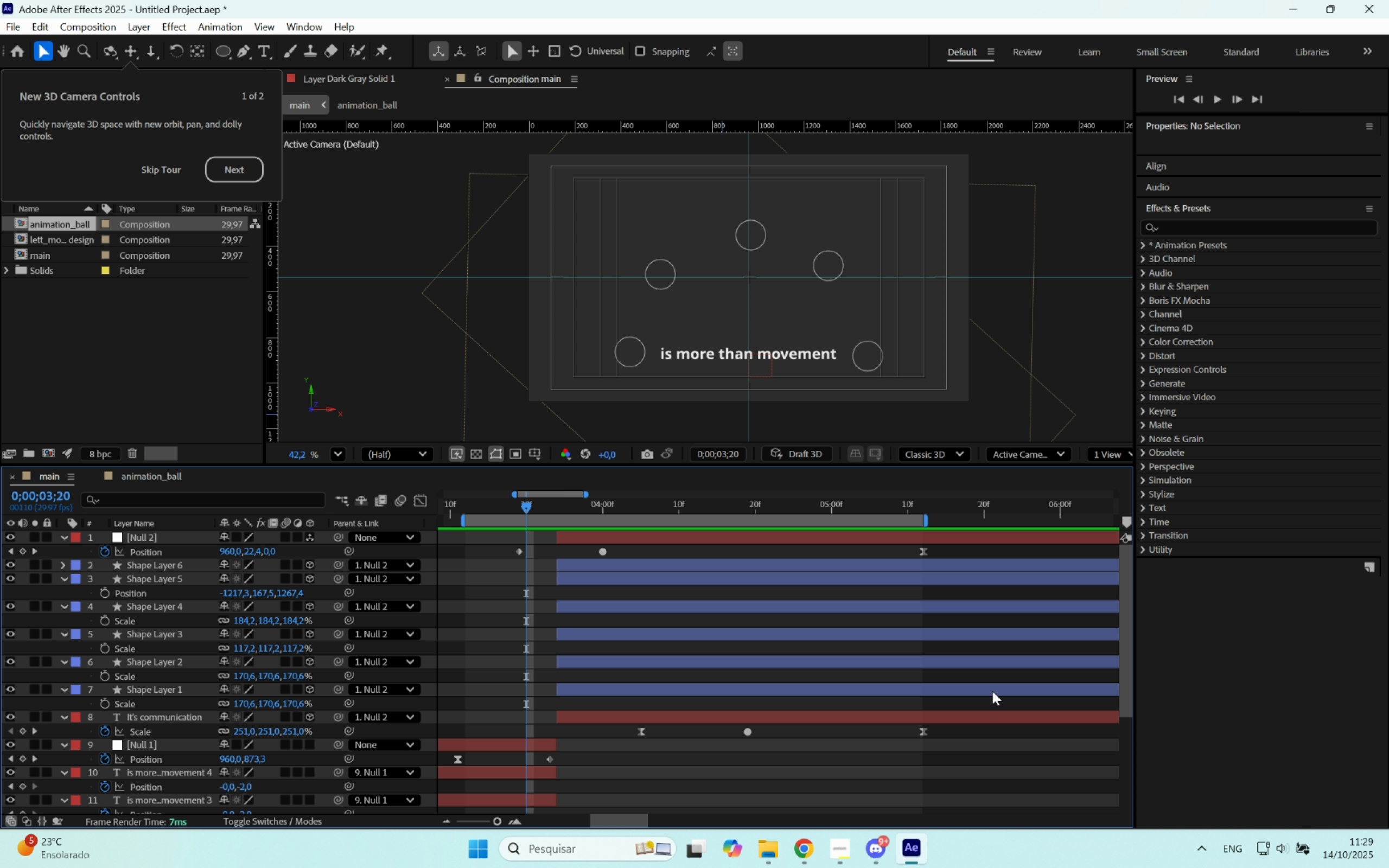 
left_click([496, 603])
 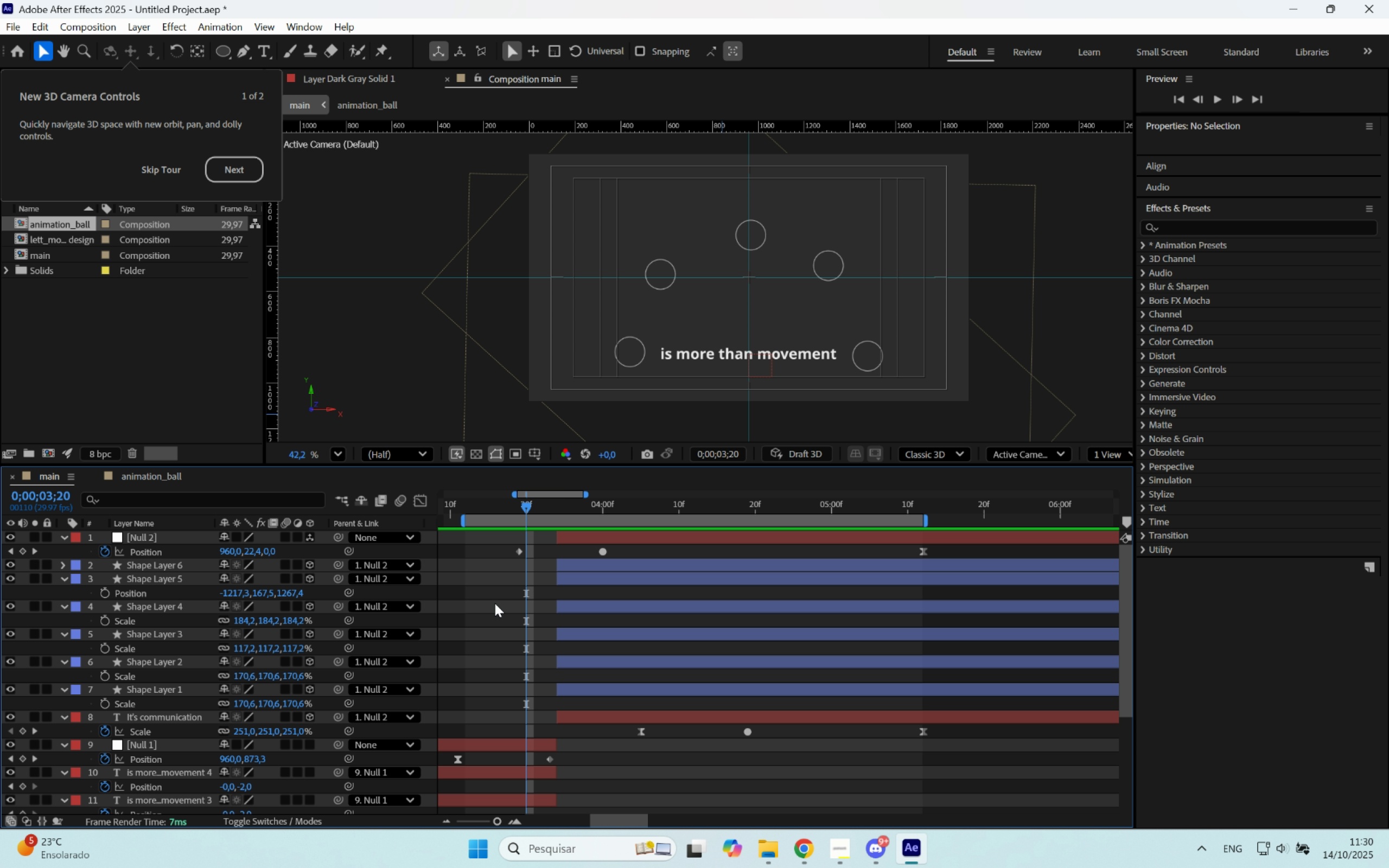 
key(U)
 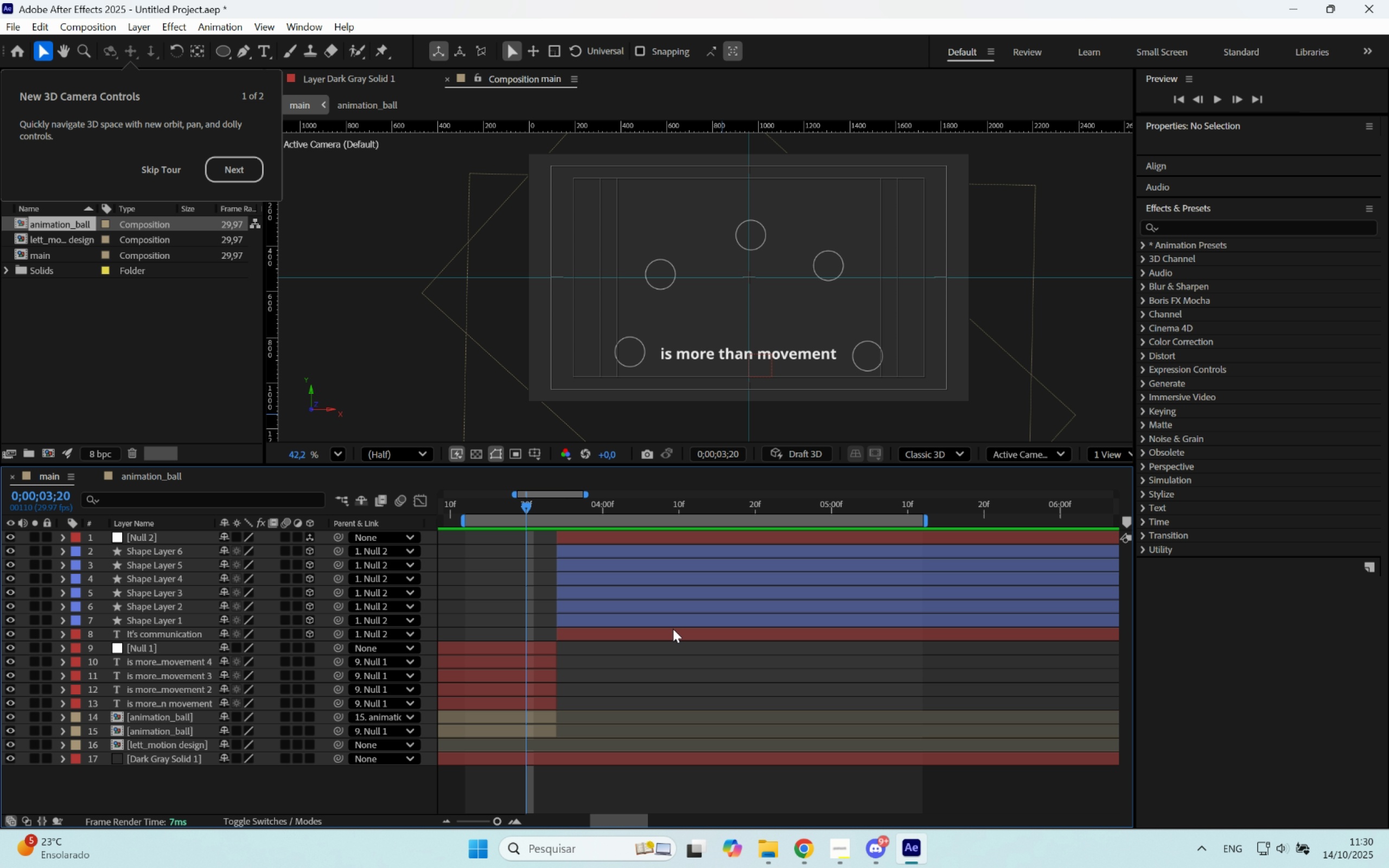 
wait(33.56)
 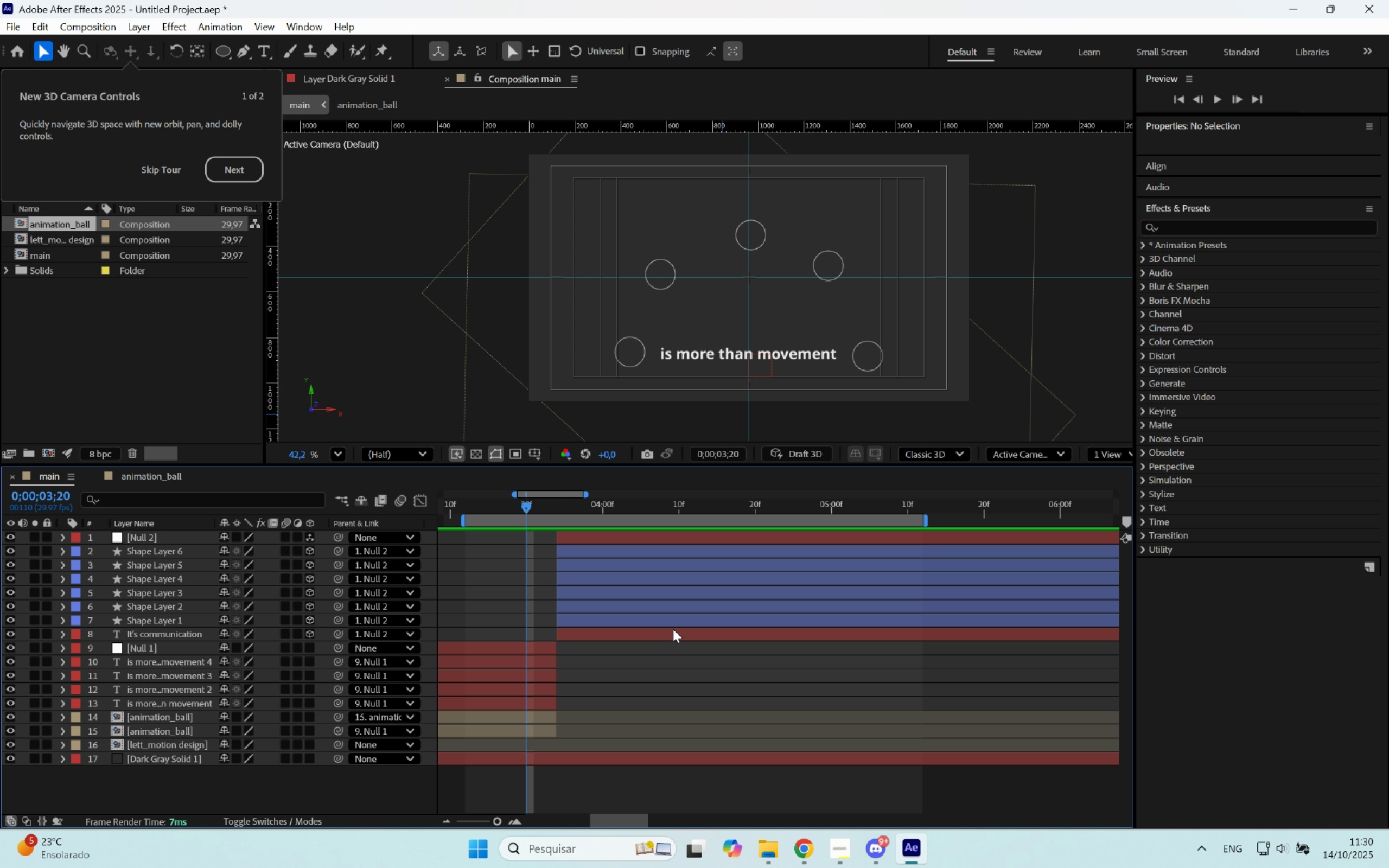 
left_click_drag(start_coordinate=[569, 506], to_coordinate=[553, 577])
 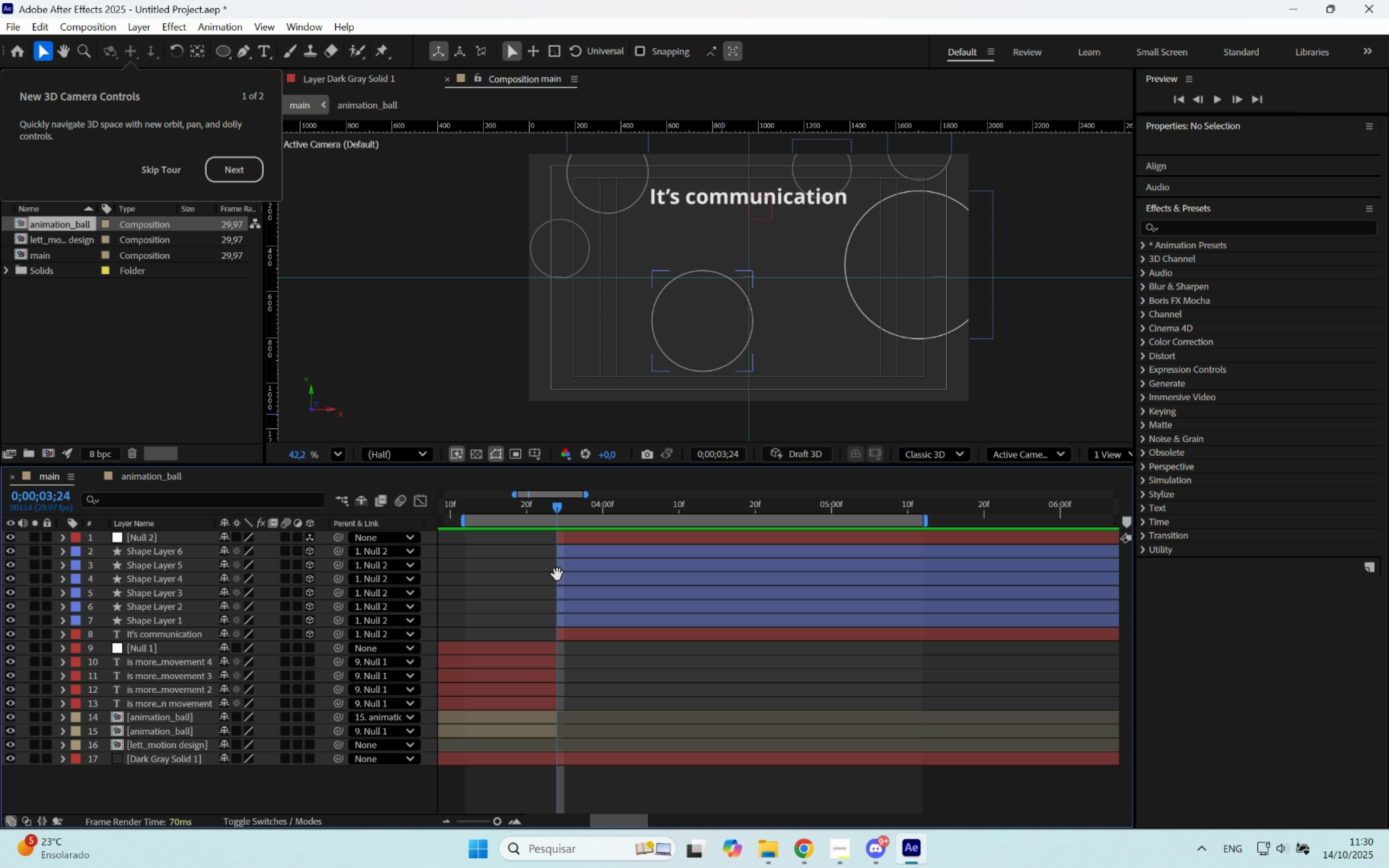 
key(Space)
 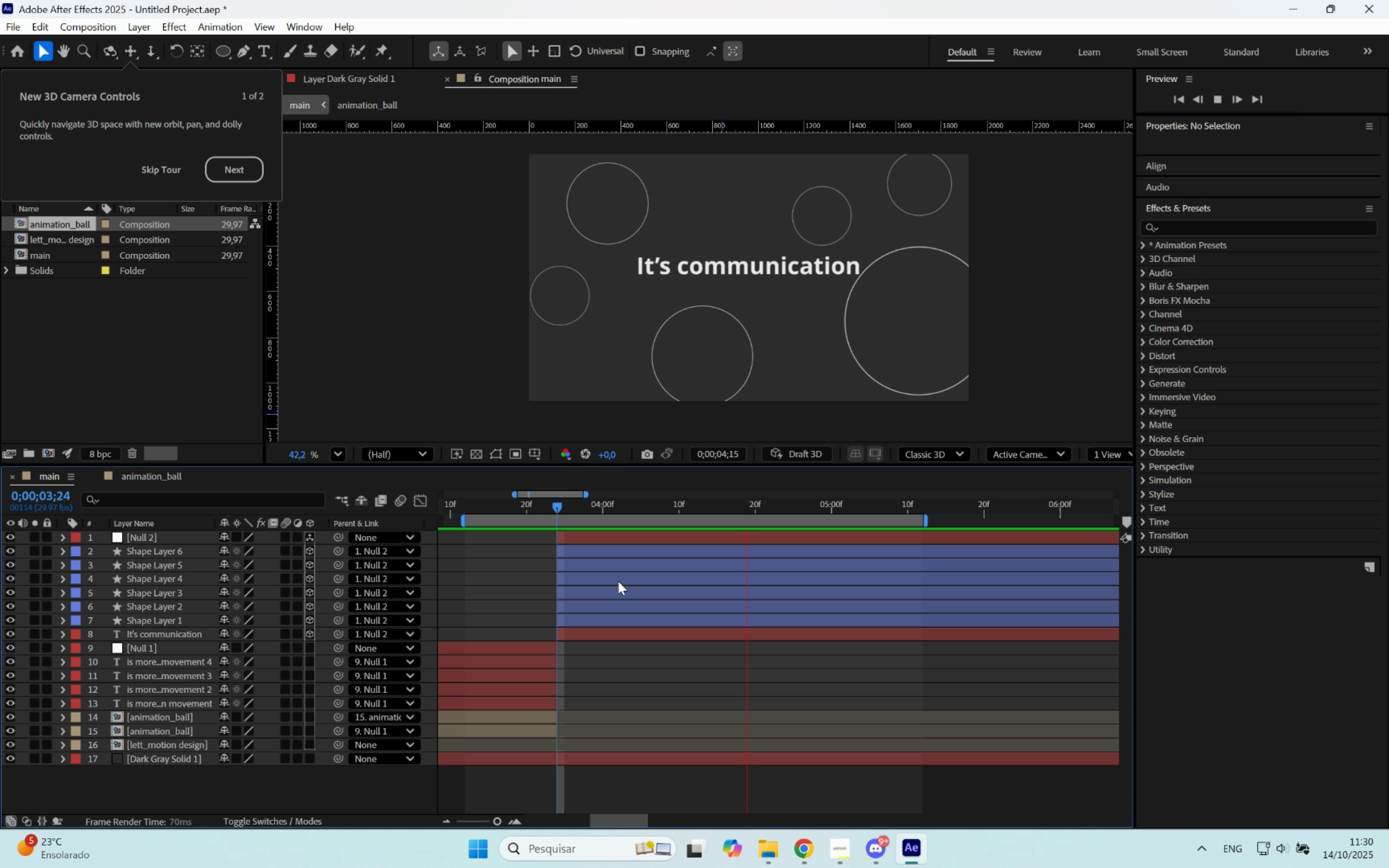 
wait(6.47)
 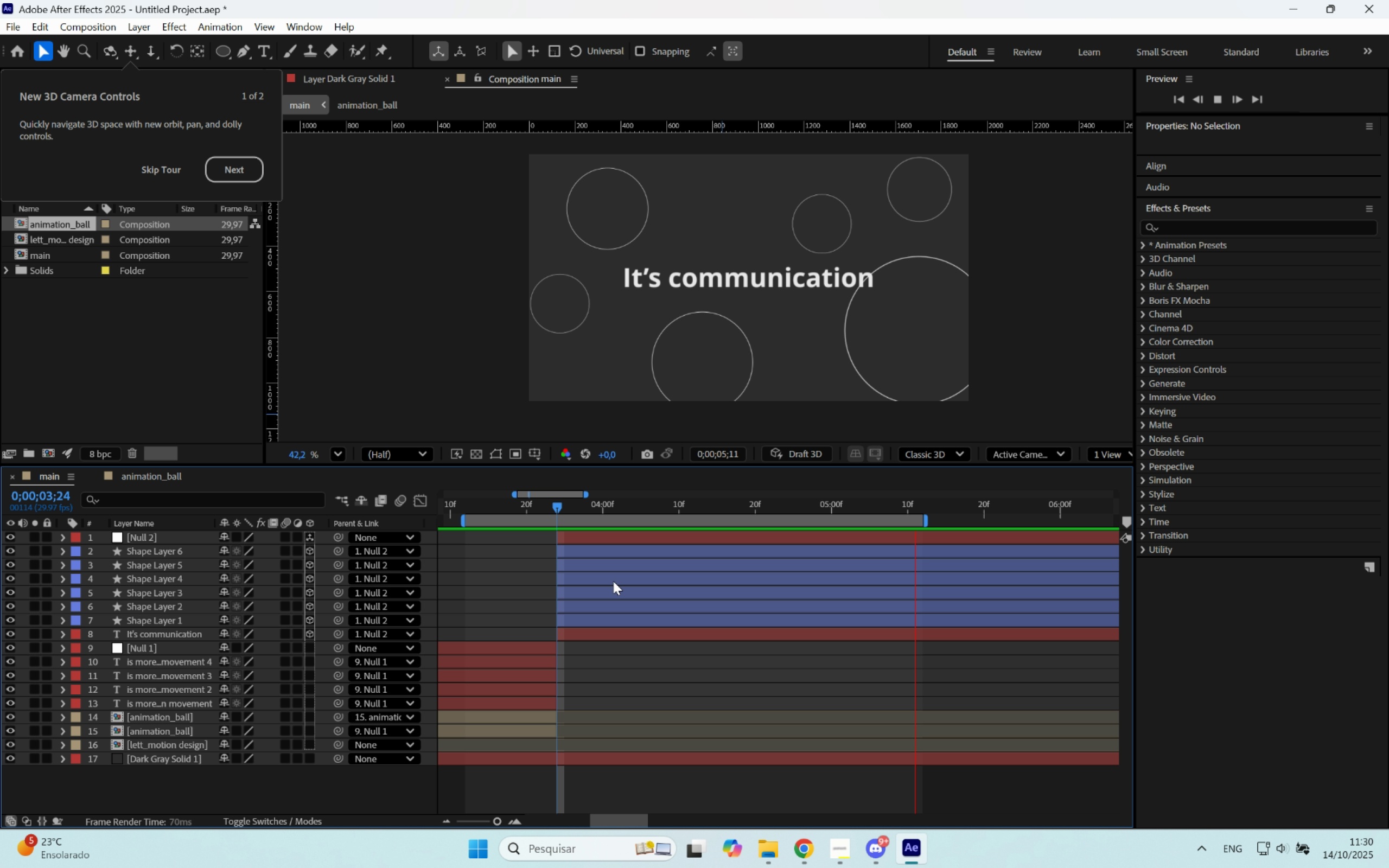 
key(Space)
 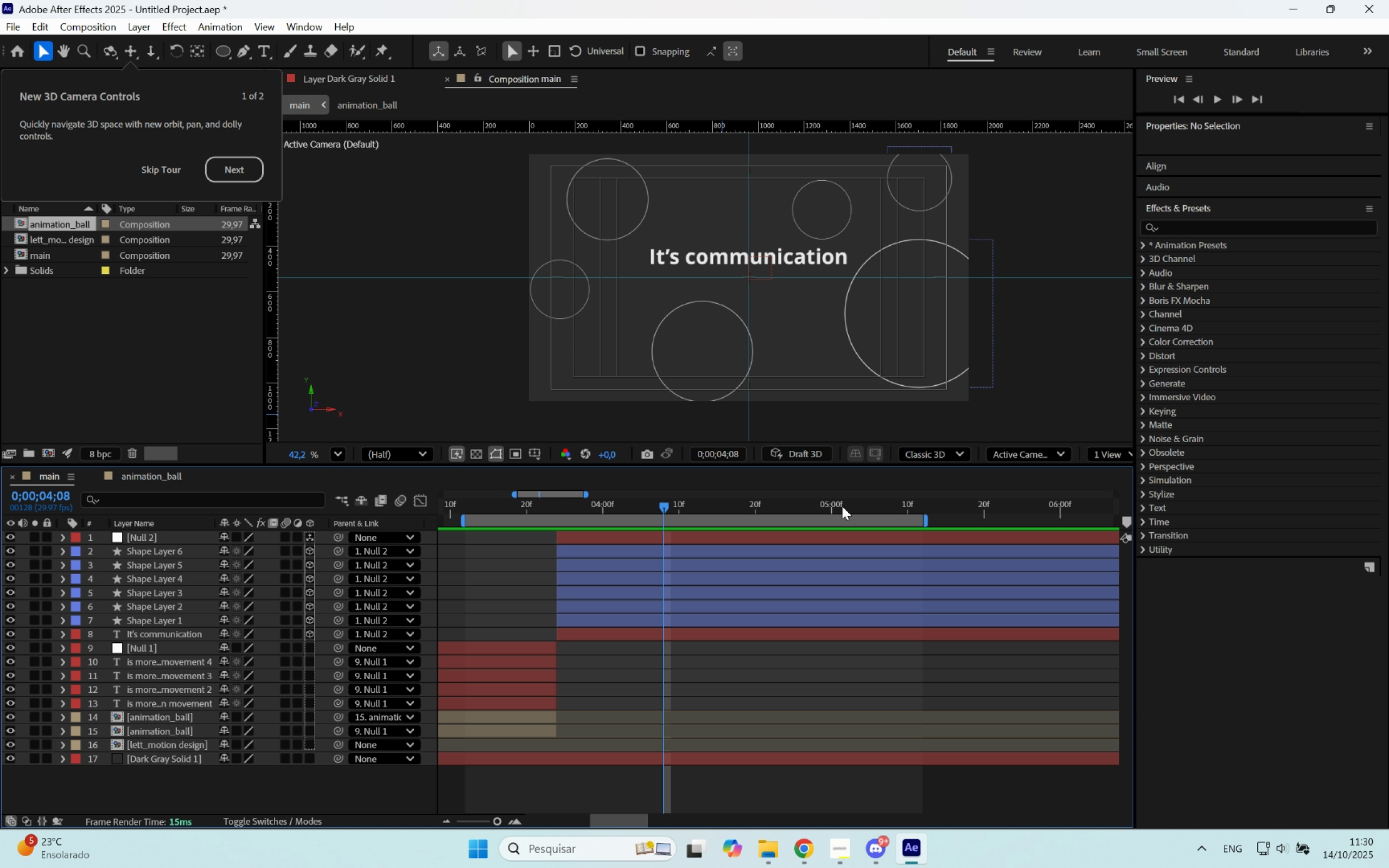 
left_click_drag(start_coordinate=[843, 506], to_coordinate=[872, 511])
 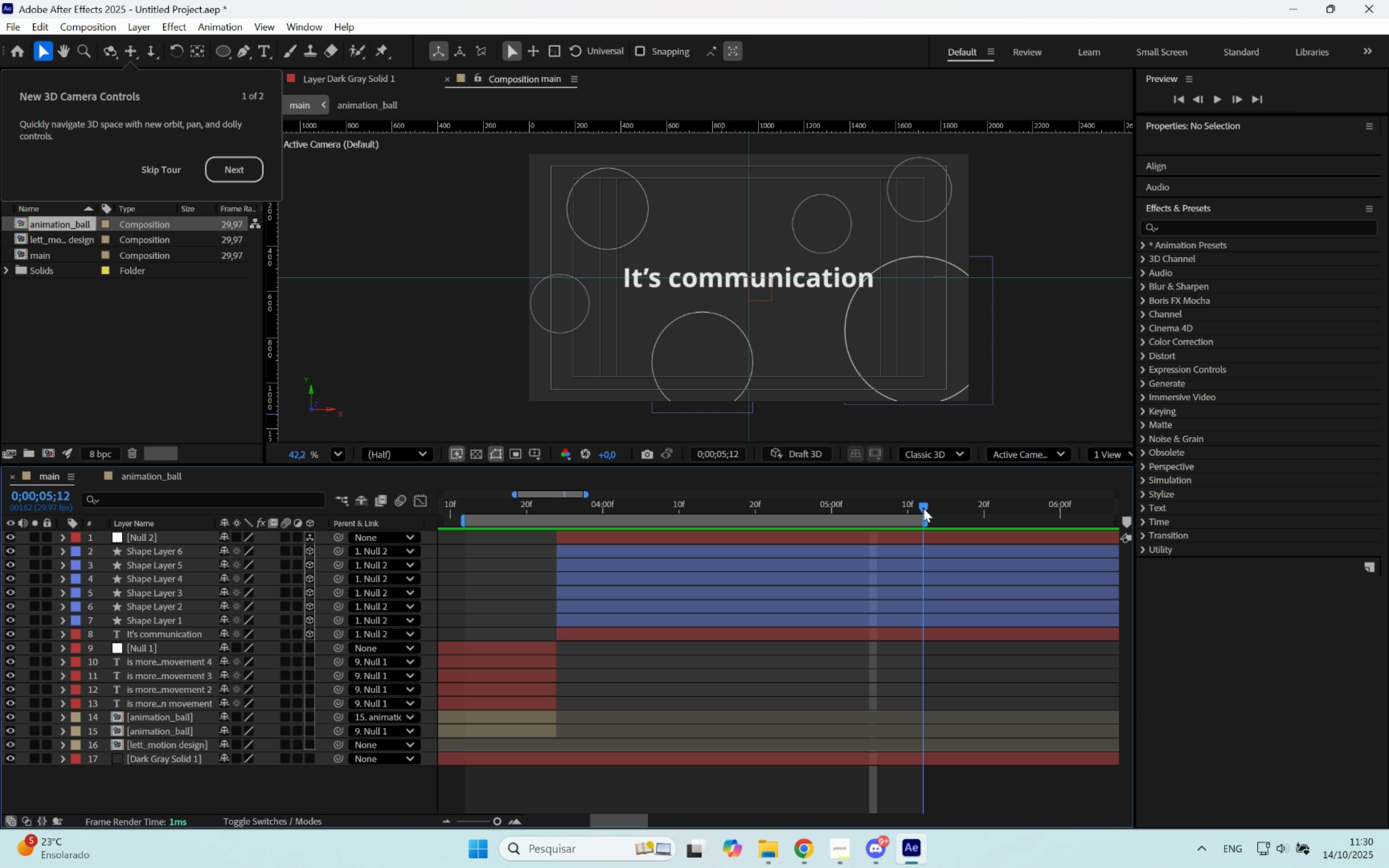 
left_click([923, 544])
 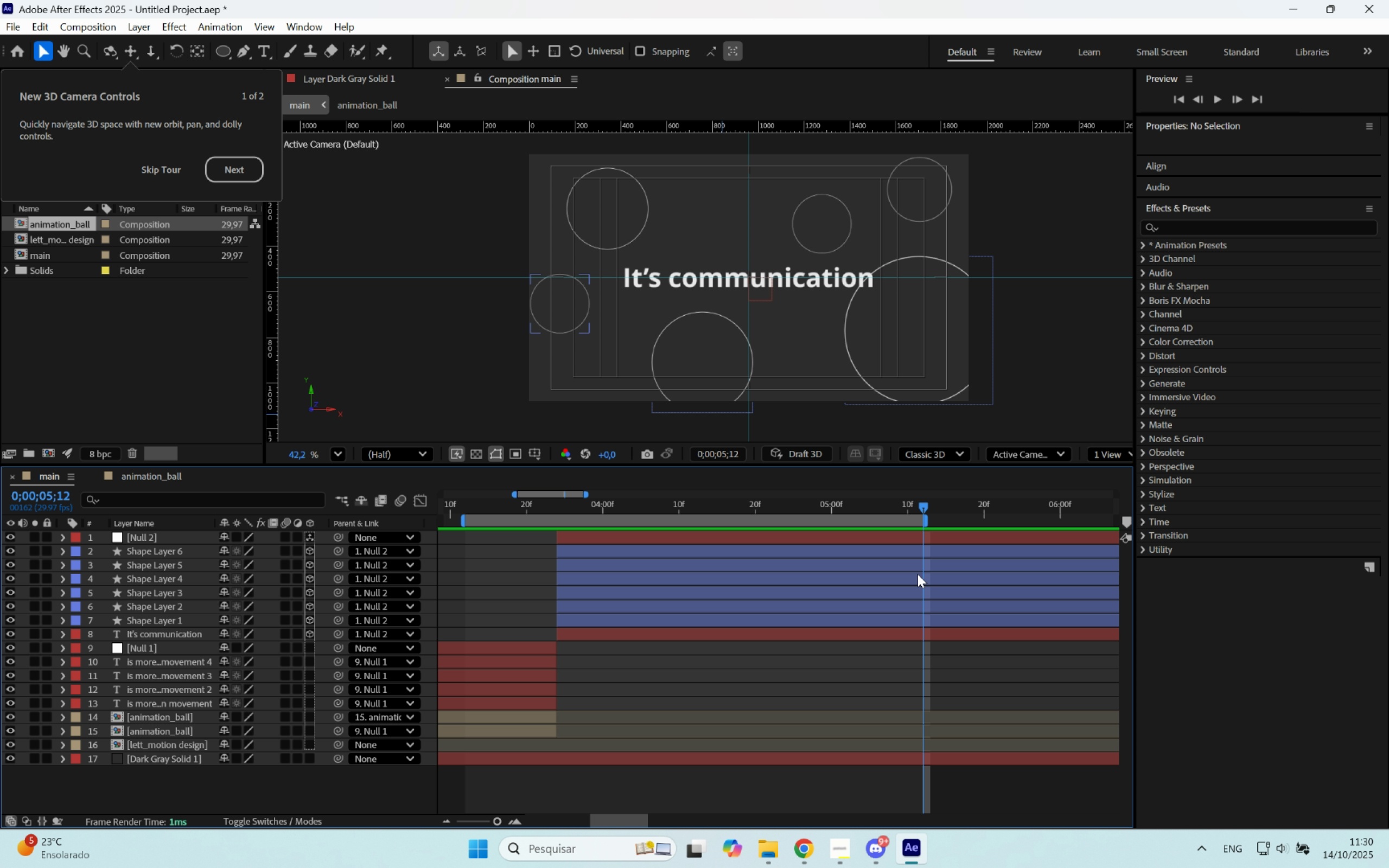 
hold_key(key=AltLeft, duration=0.62)
scroll: coordinate [849, 622], scroll_direction: down, amount: 11.0
 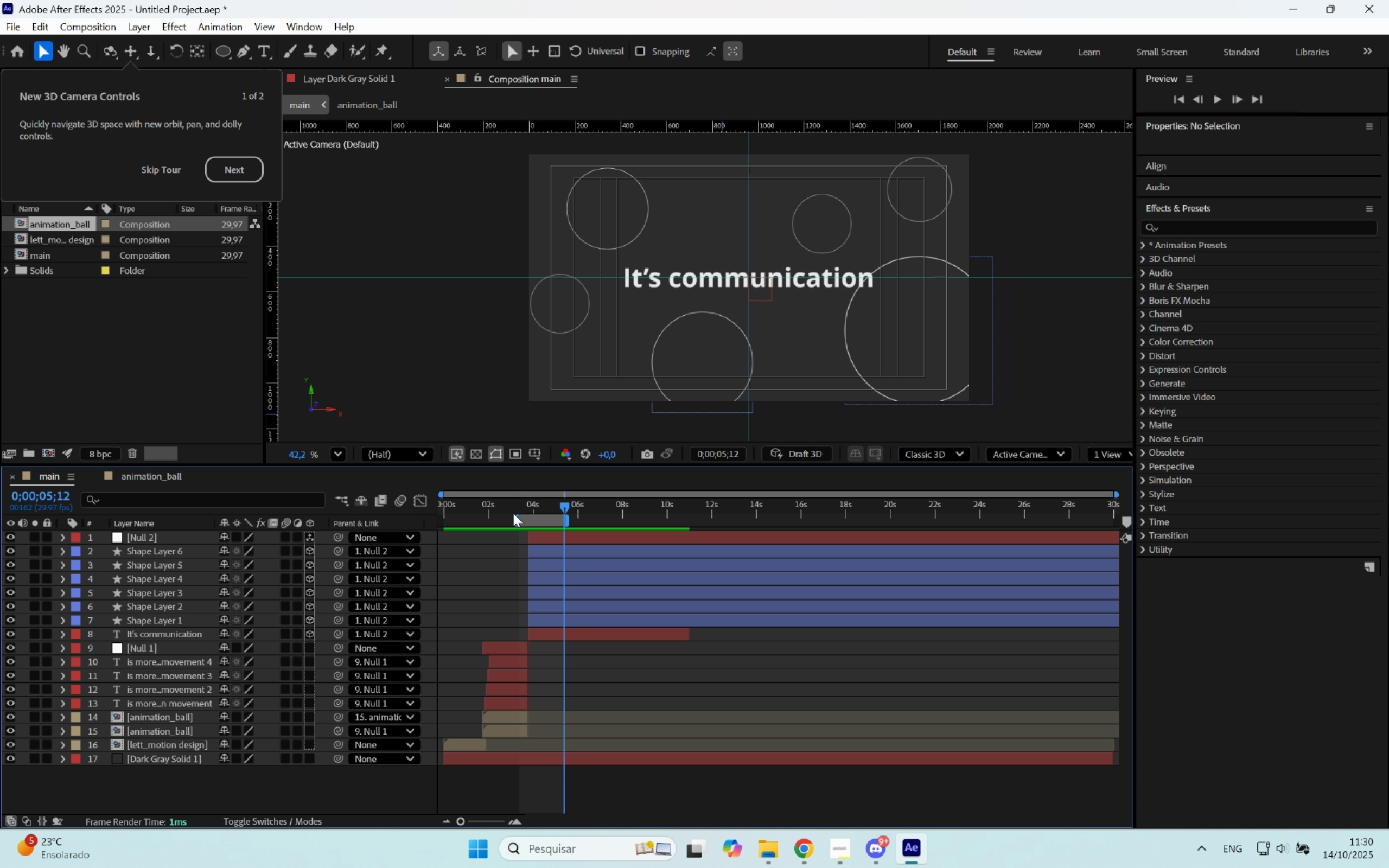 
left_click_drag(start_coordinate=[512, 510], to_coordinate=[297, 512])
 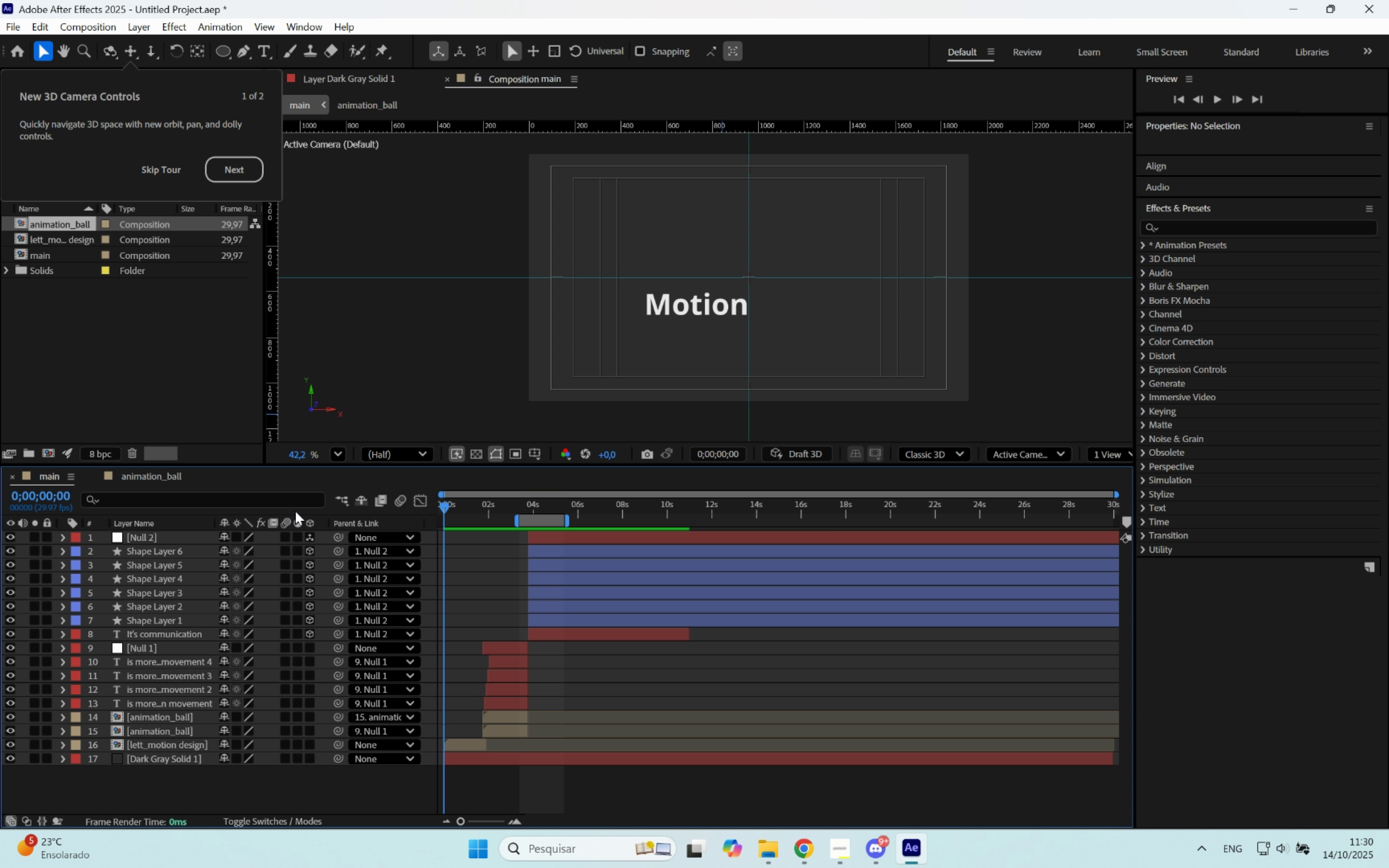 
key(Alt+B)
 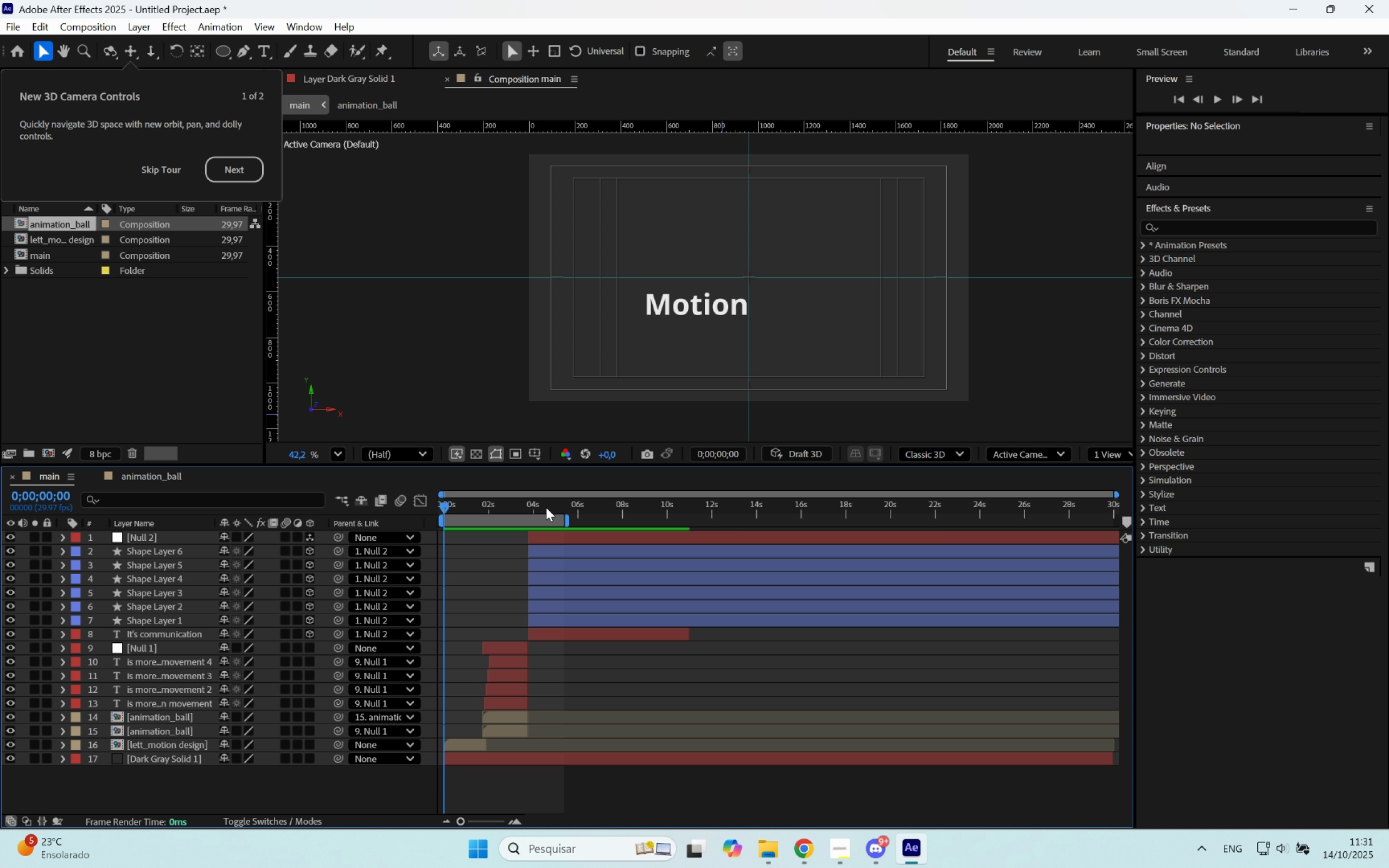 
left_click_drag(start_coordinate=[553, 505], to_coordinate=[566, 508])
 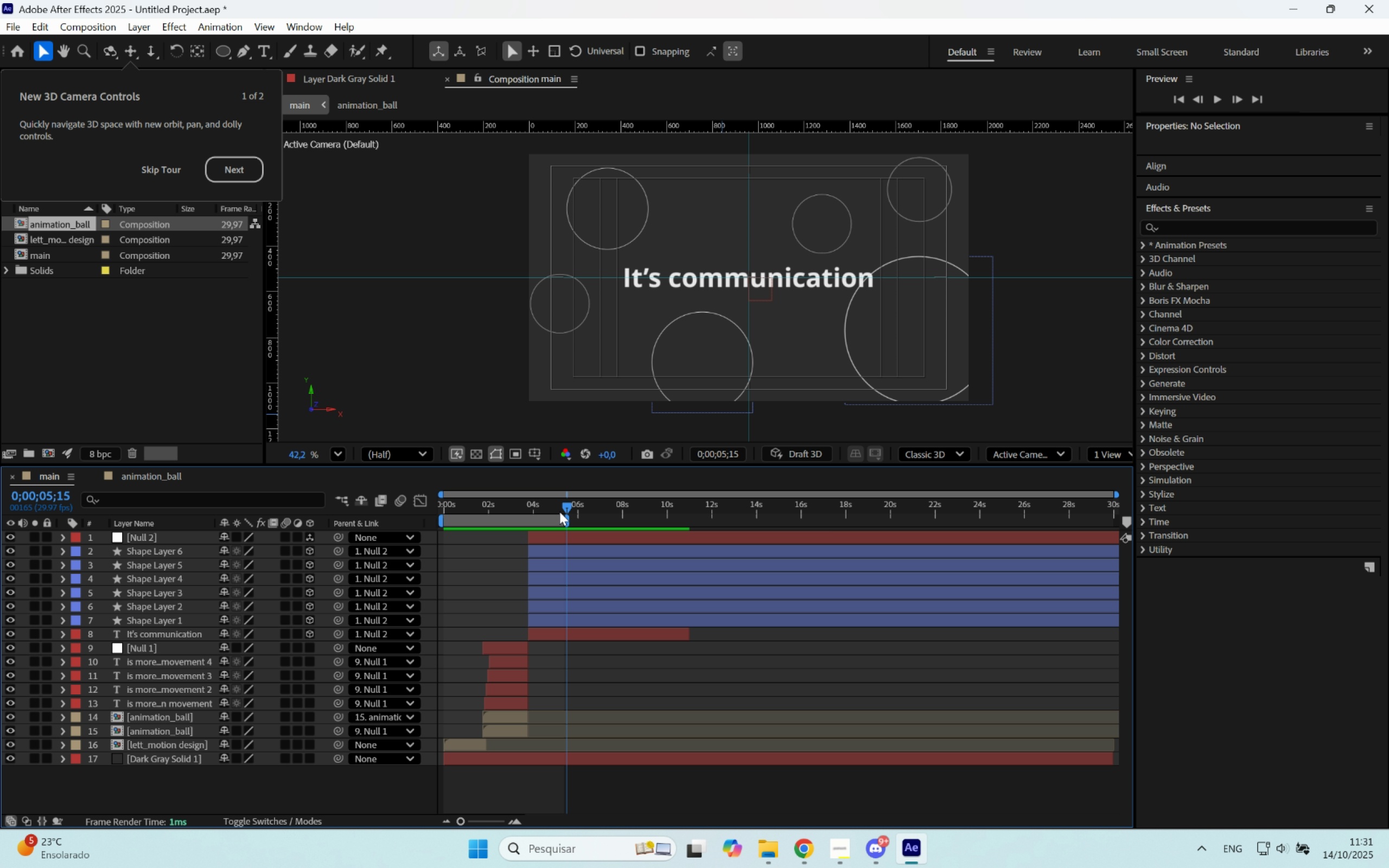 
hold_key(key=AltLeft, duration=0.45)
scroll: coordinate [541, 541], scroll_direction: up, amount: 5.0
 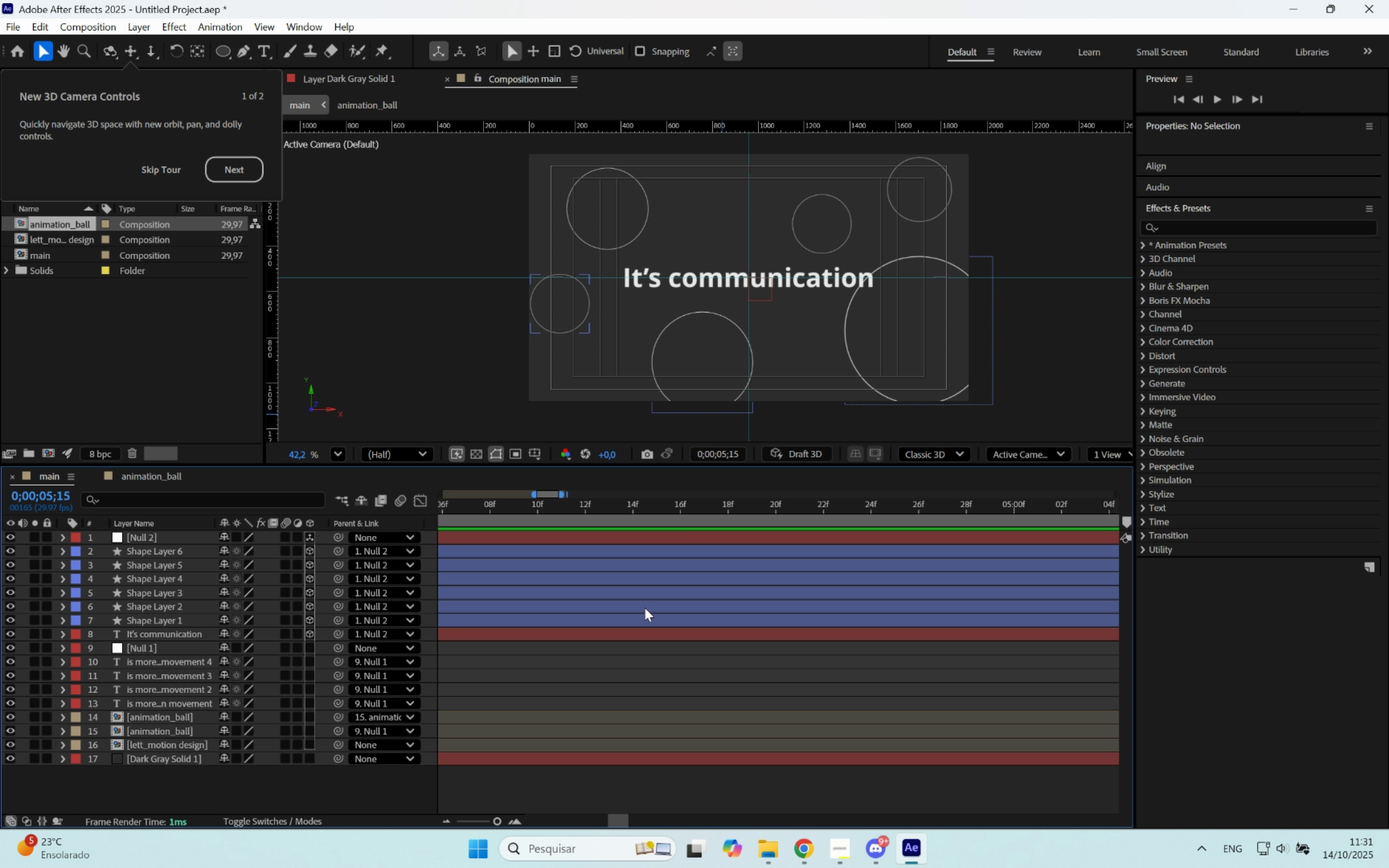 
hold_key(key=Space, duration=0.56)
 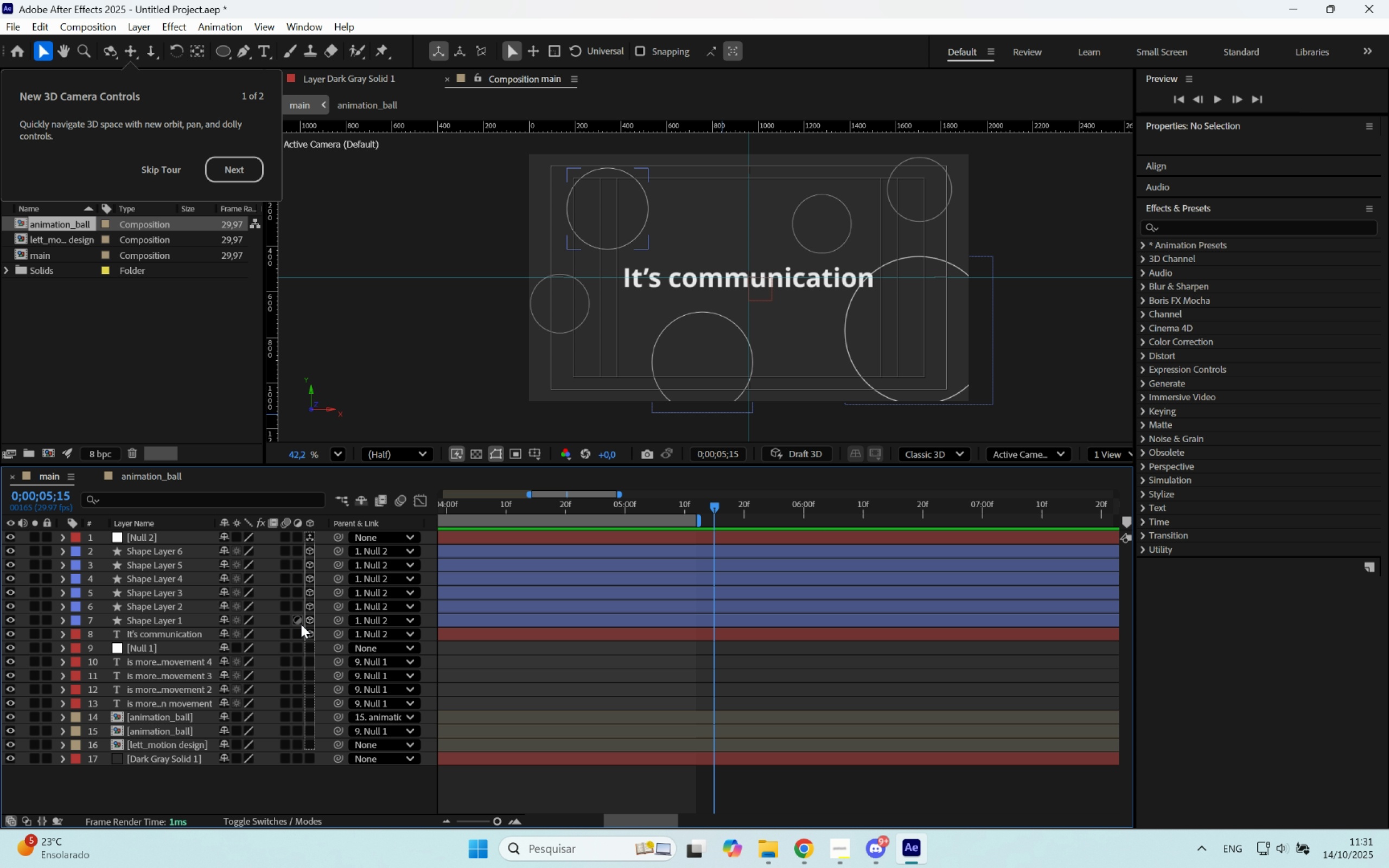 
left_click_drag(start_coordinate=[898, 671], to_coordinate=[578, 659])
 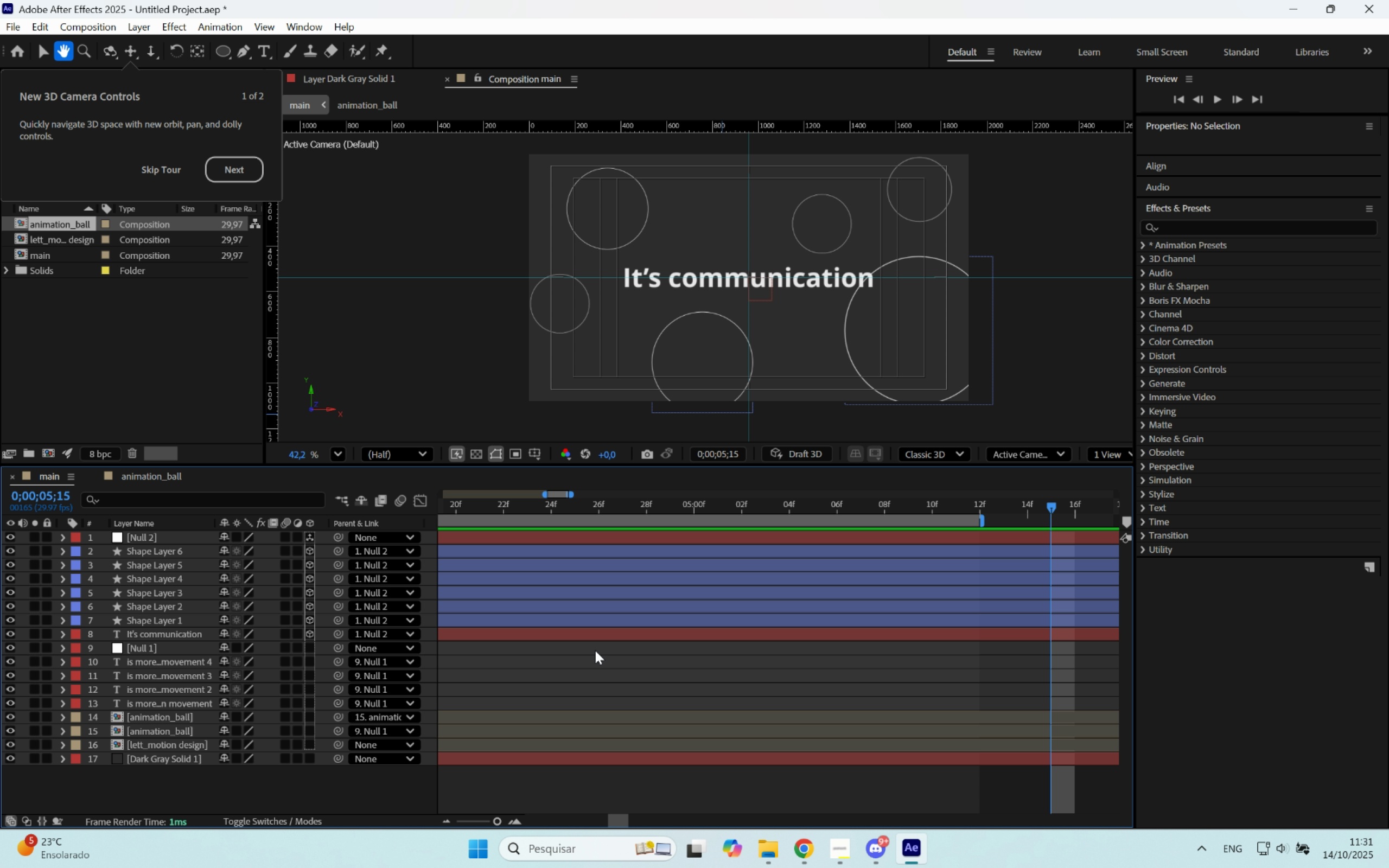 
key(Alt+AltLeft)
 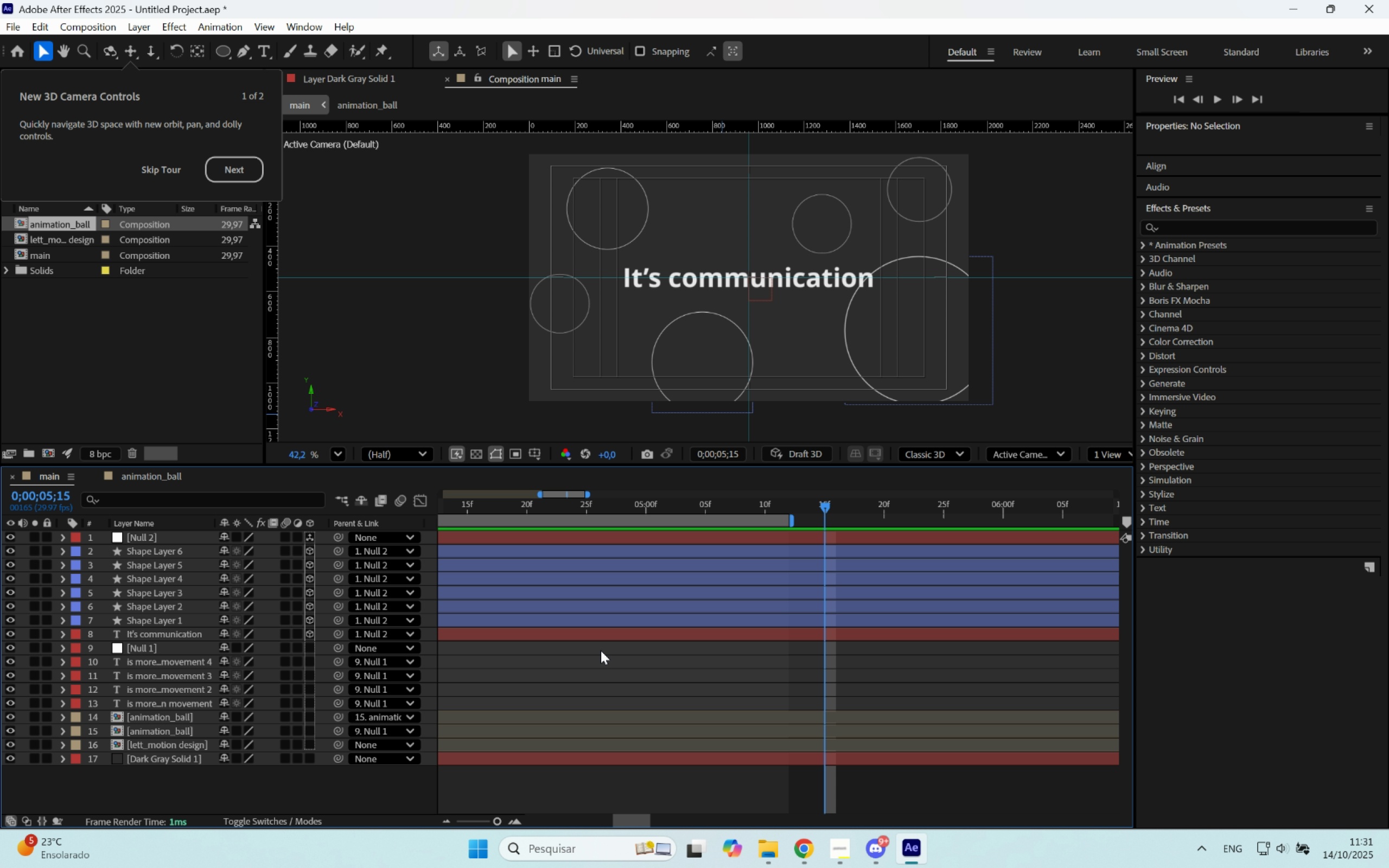 
scroll: coordinate [604, 650], scroll_direction: down, amount: 2.0
 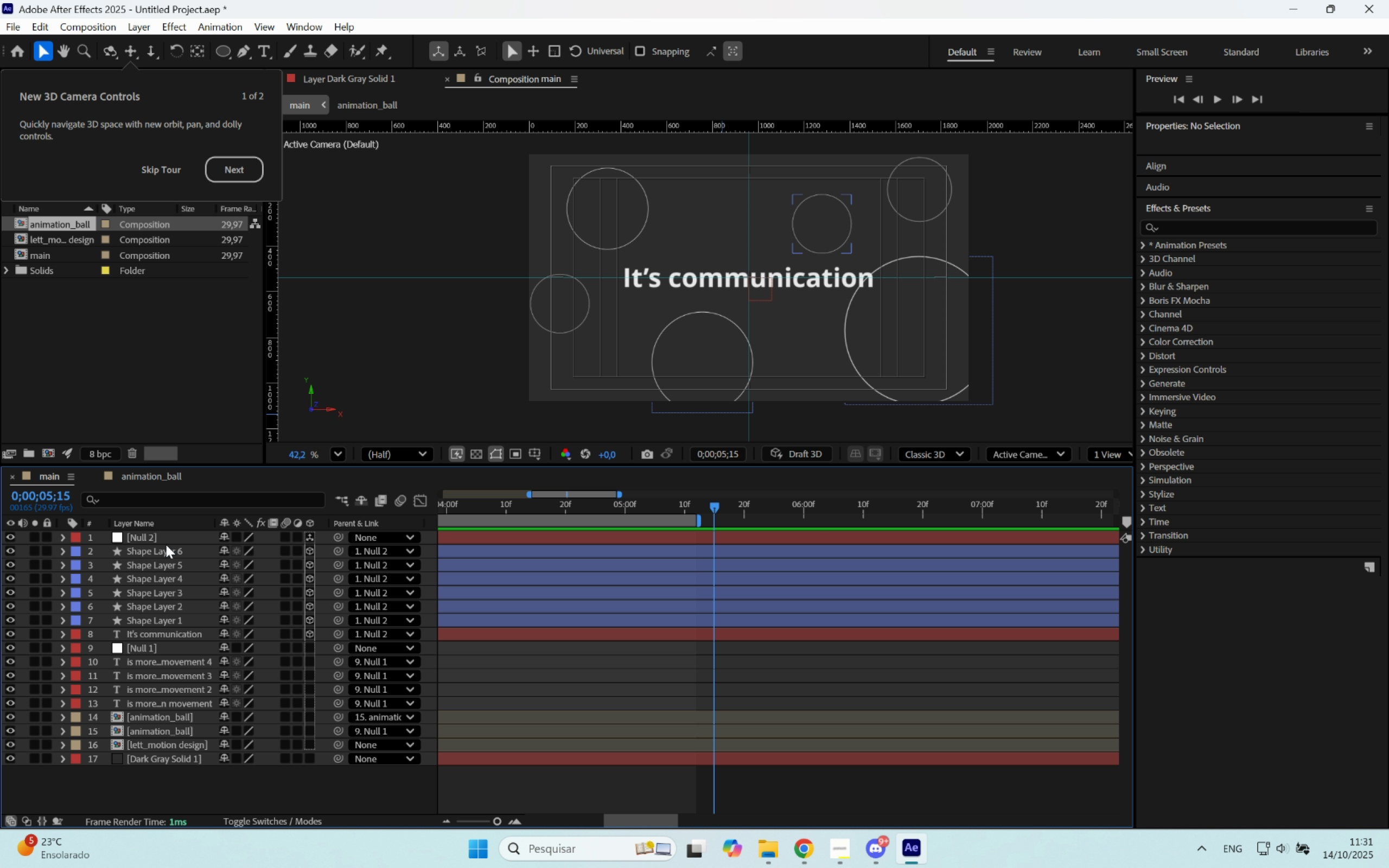 
left_click([167, 538])
 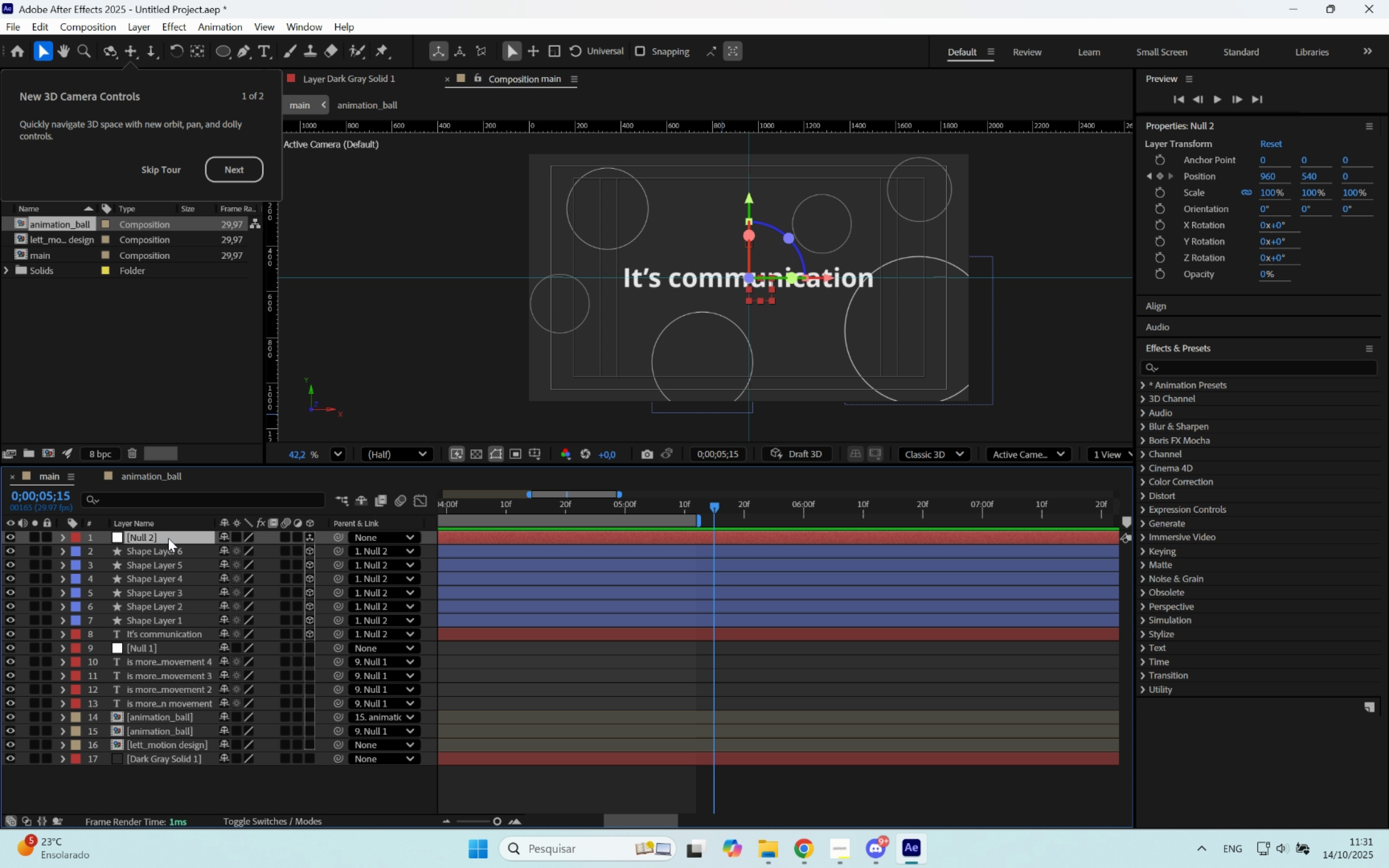 
key(U)
 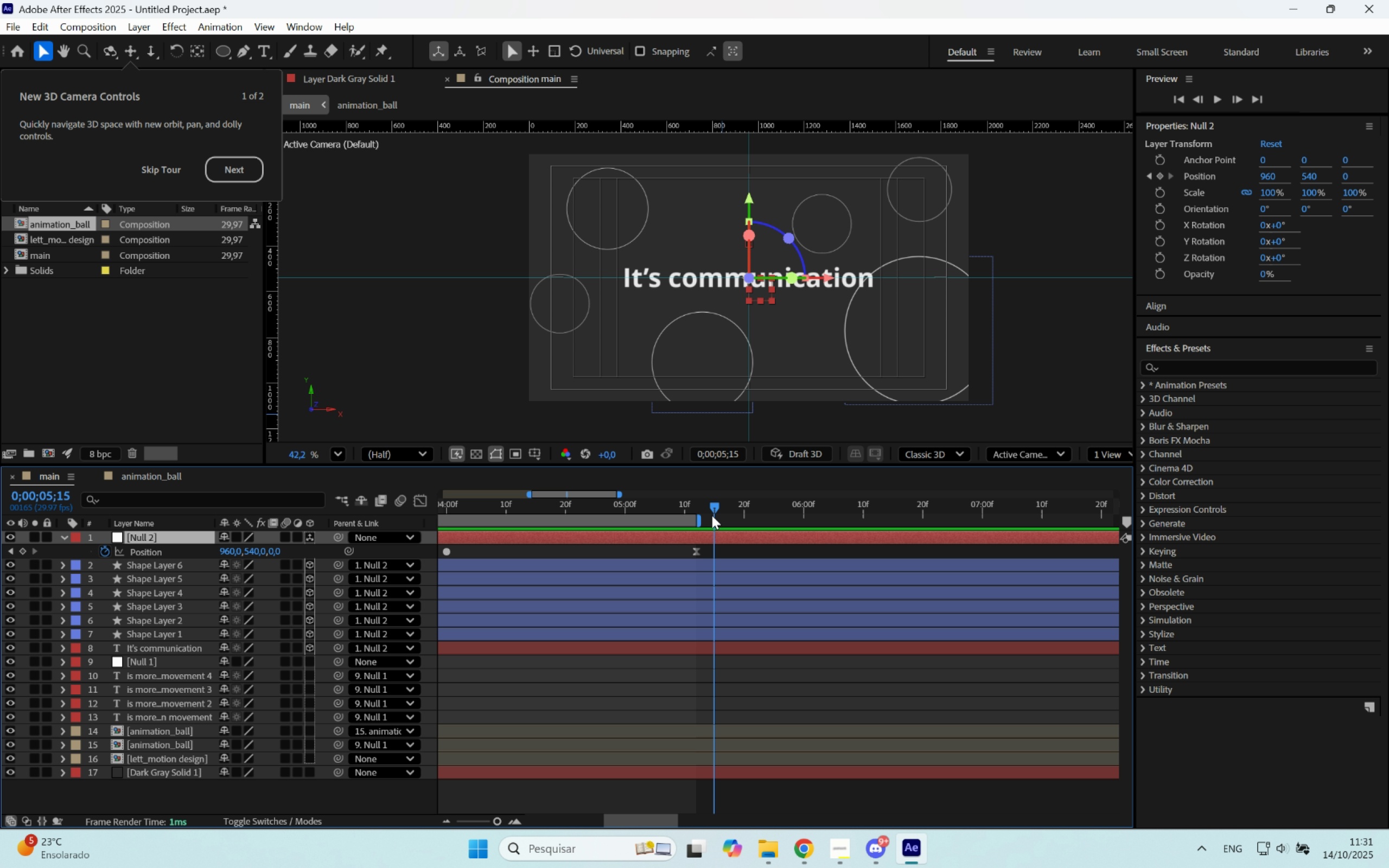 
left_click_drag(start_coordinate=[708, 510], to_coordinate=[696, 512])
 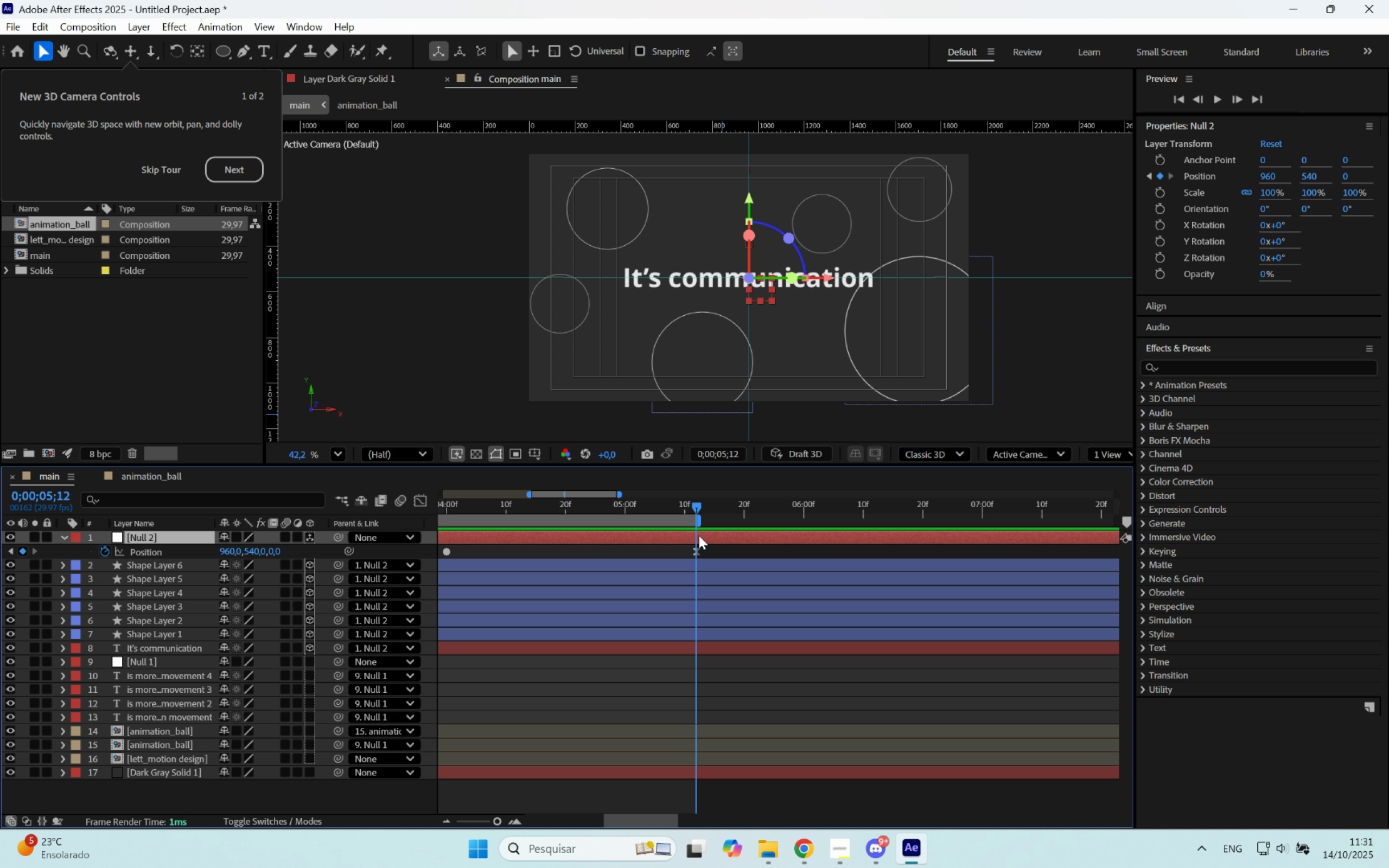 
left_click([699, 535])
 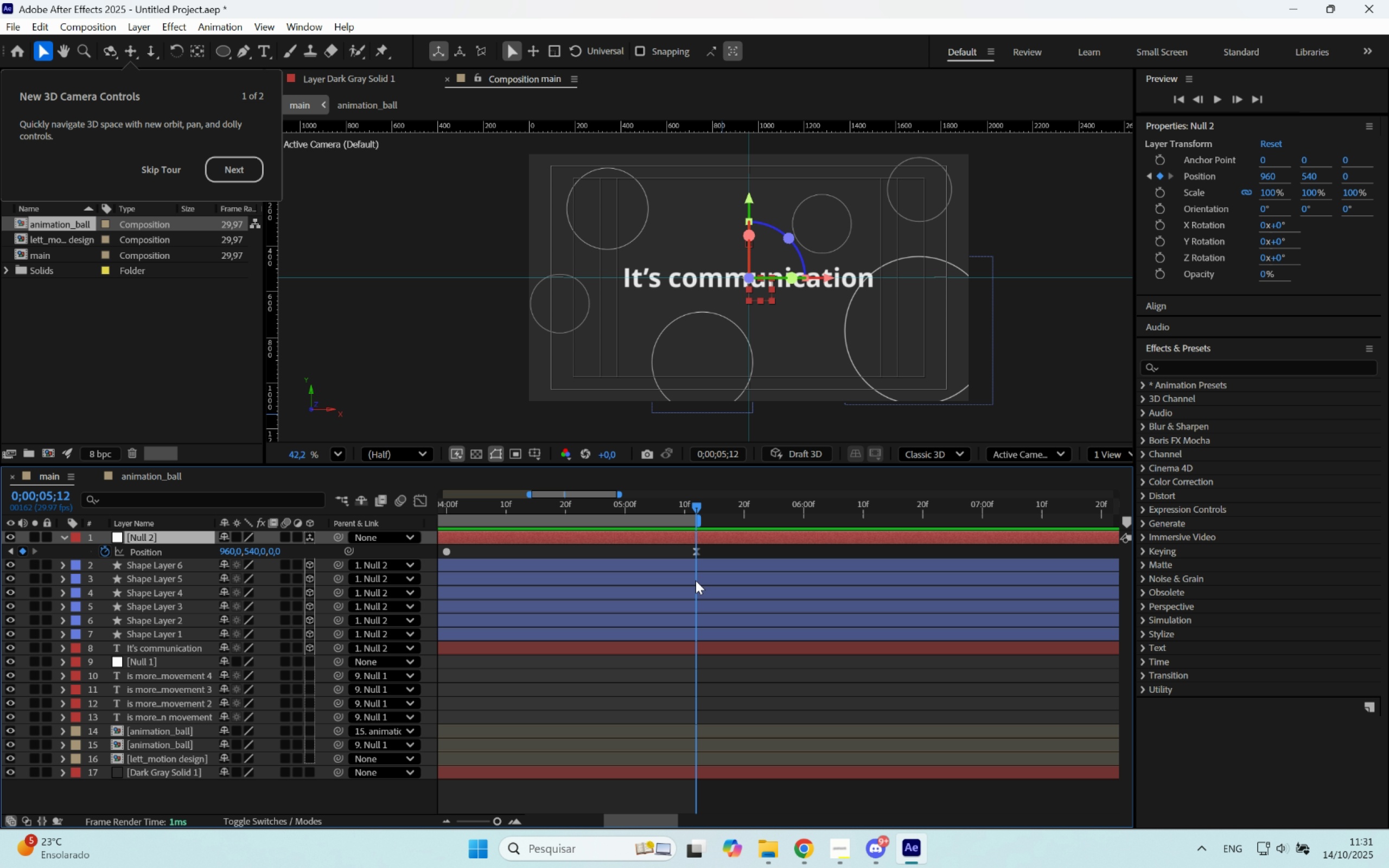 
hold_key(key=ShiftLeft, duration=0.66)
left_click([689, 648])
 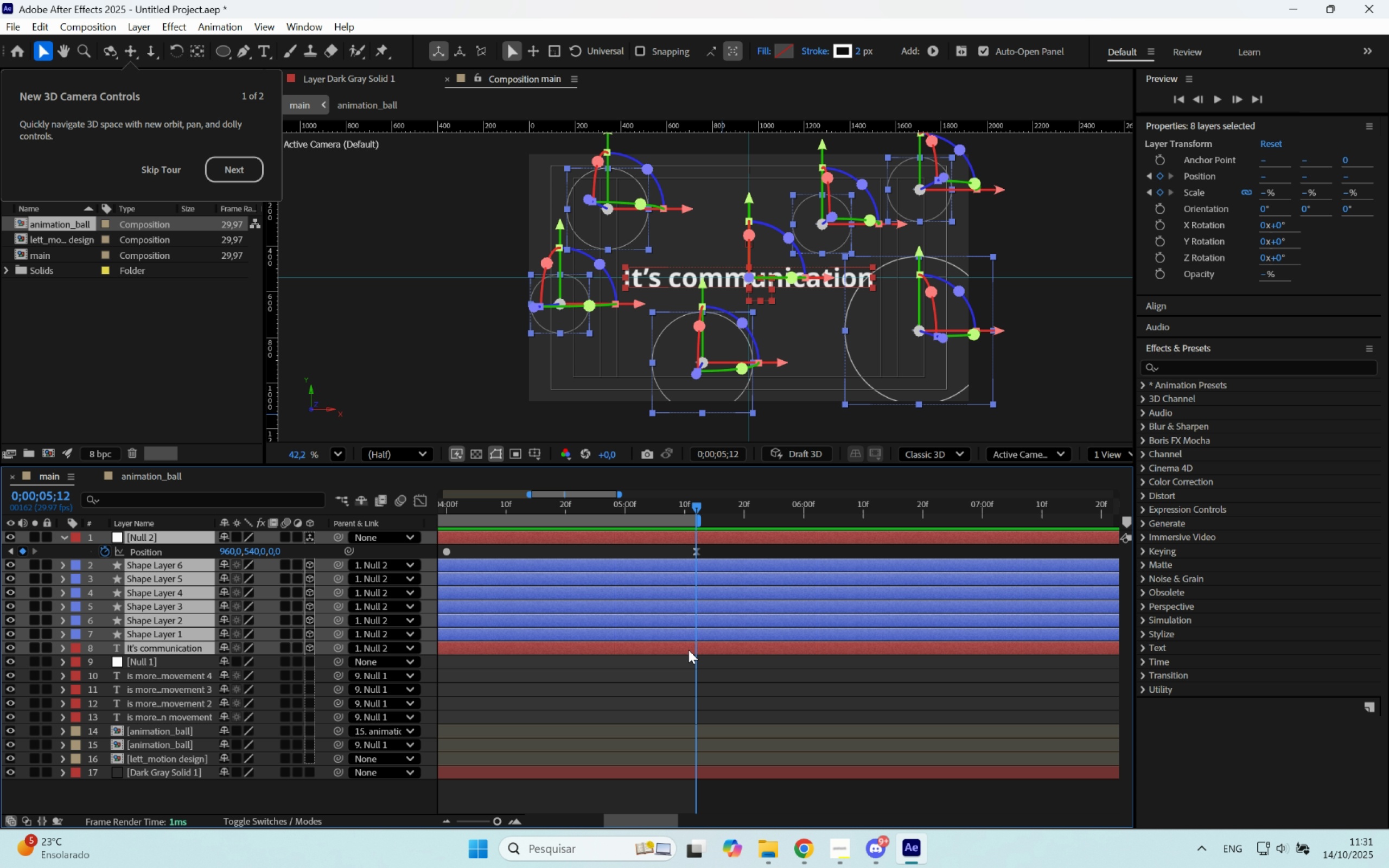 
key(Alt+Shift+Backslash)
 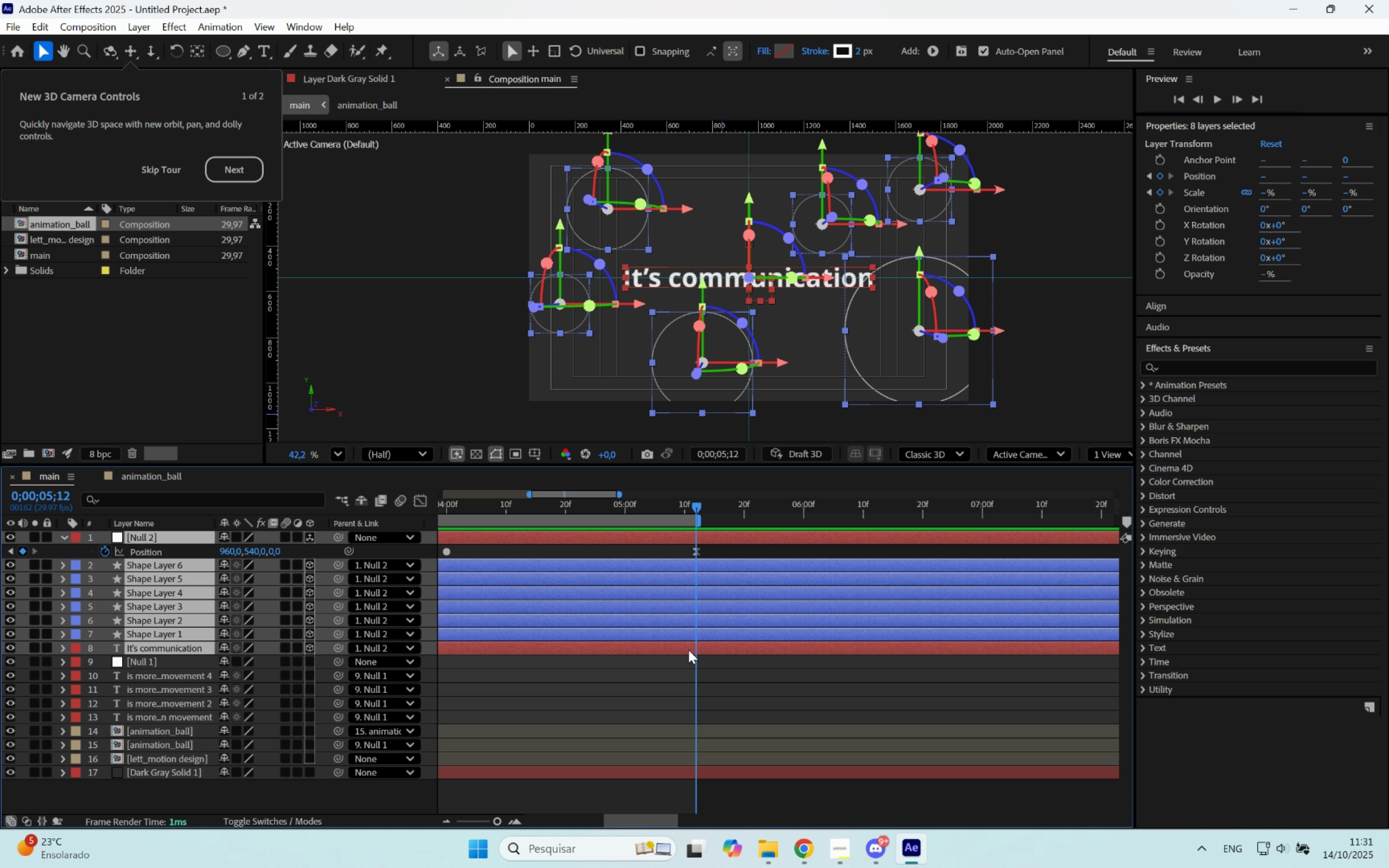 
key(Alt+Shift+BracketRight)
 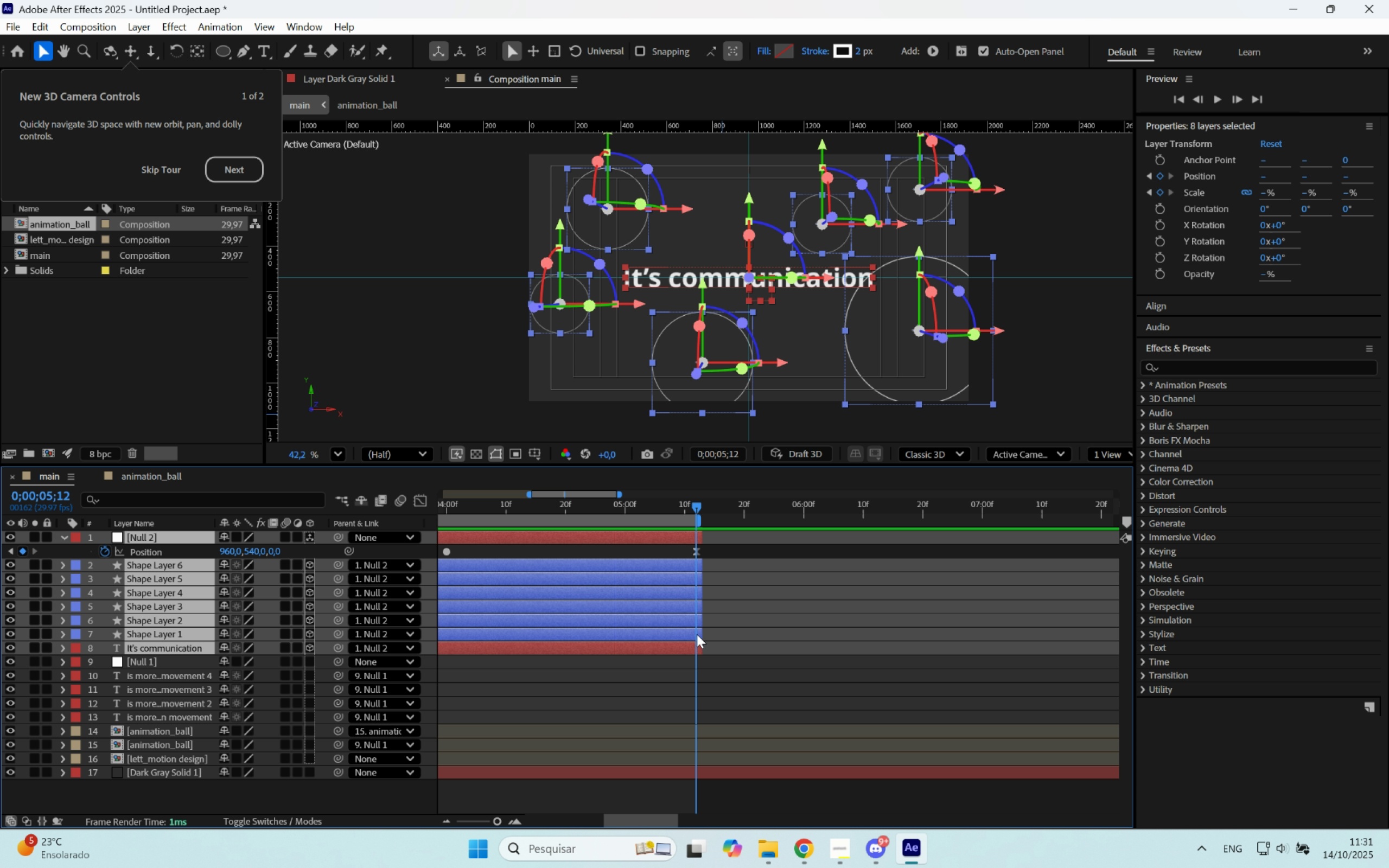 
hold_key(key=AltLeft, duration=0.36)
scroll: coordinate [752, 664], scroll_direction: down, amount: 4.0
 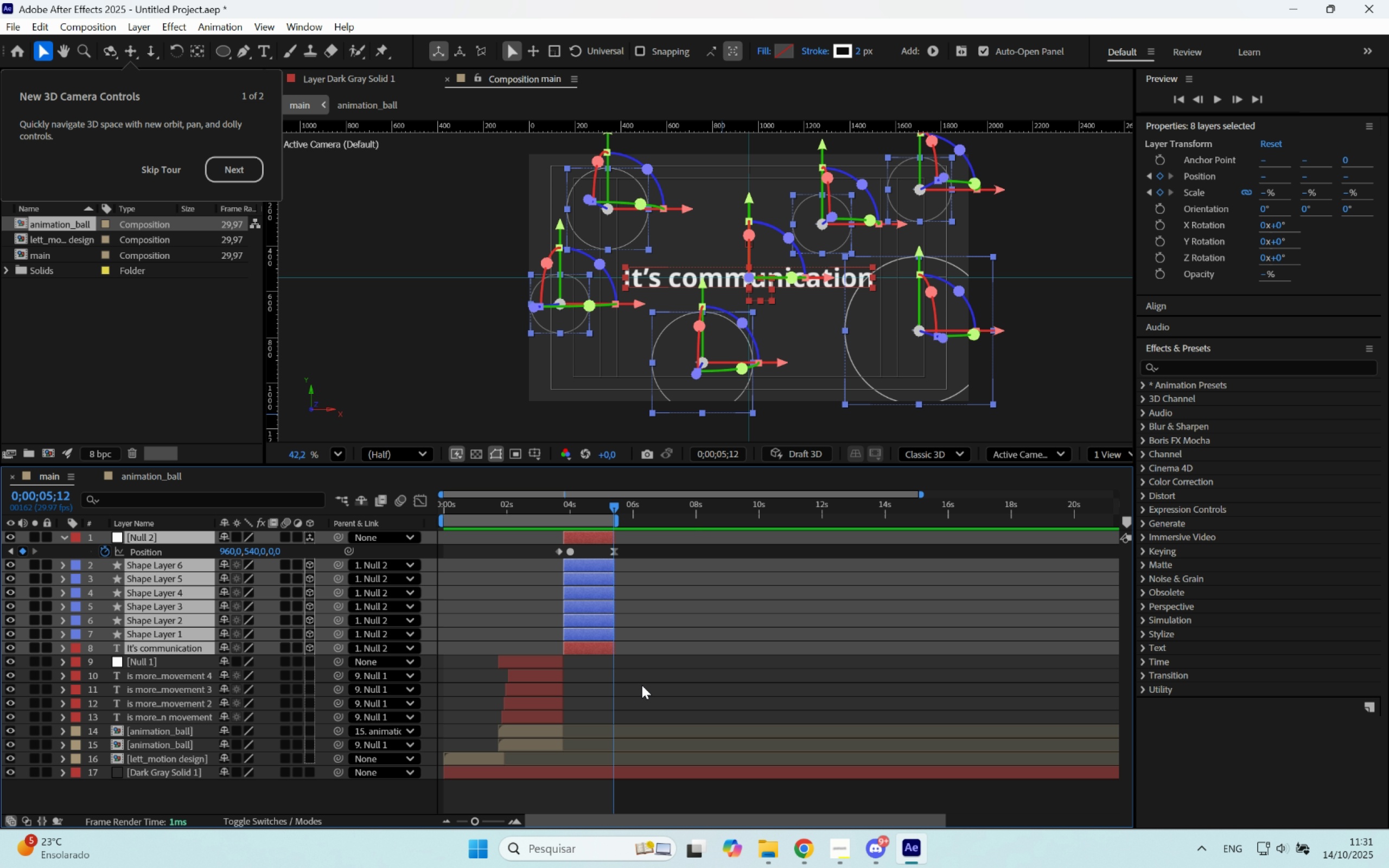 
hold_key(key=Space, duration=0.42)
 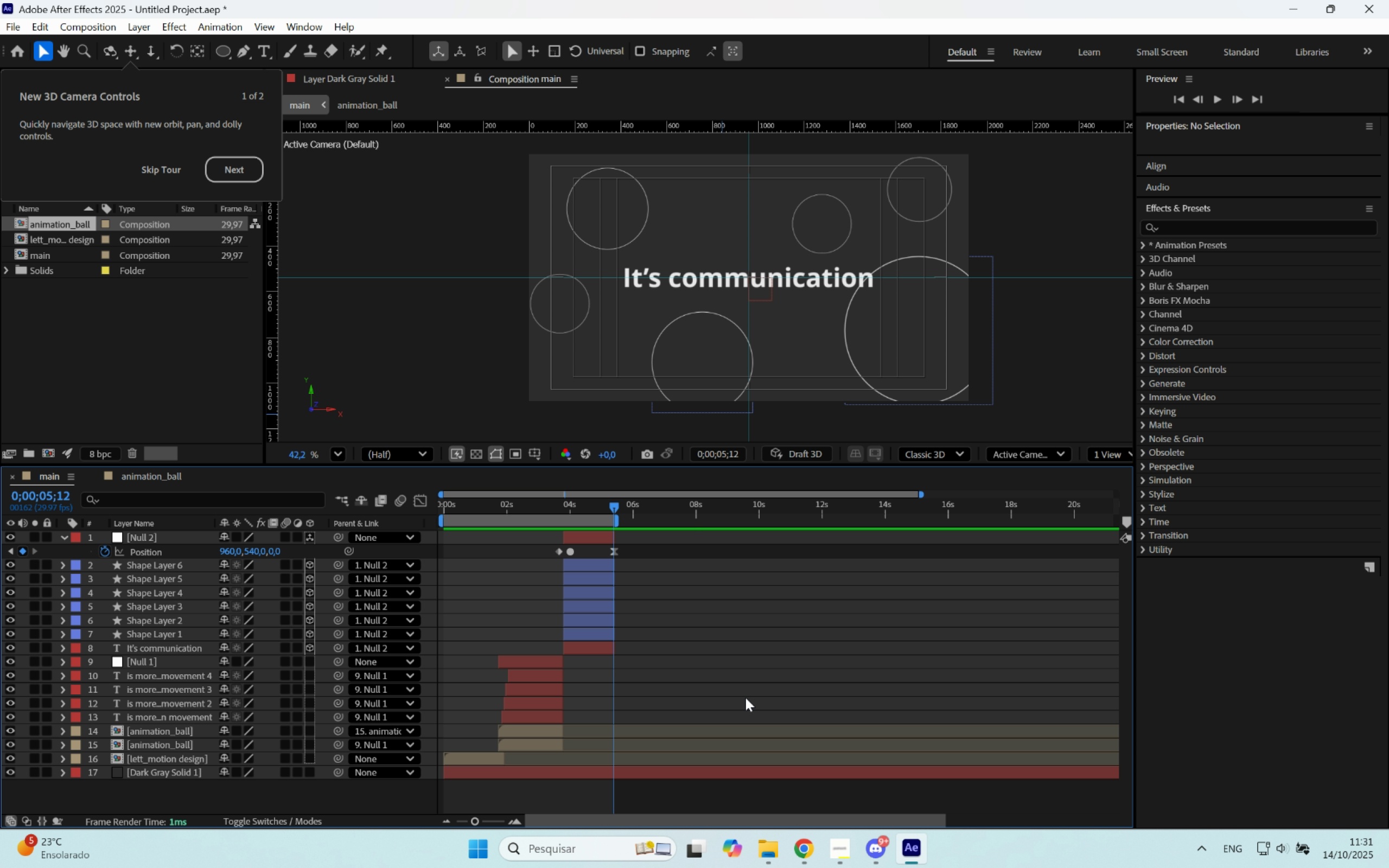 
left_click_drag(start_coordinate=[634, 682], to_coordinate=[783, 677])
 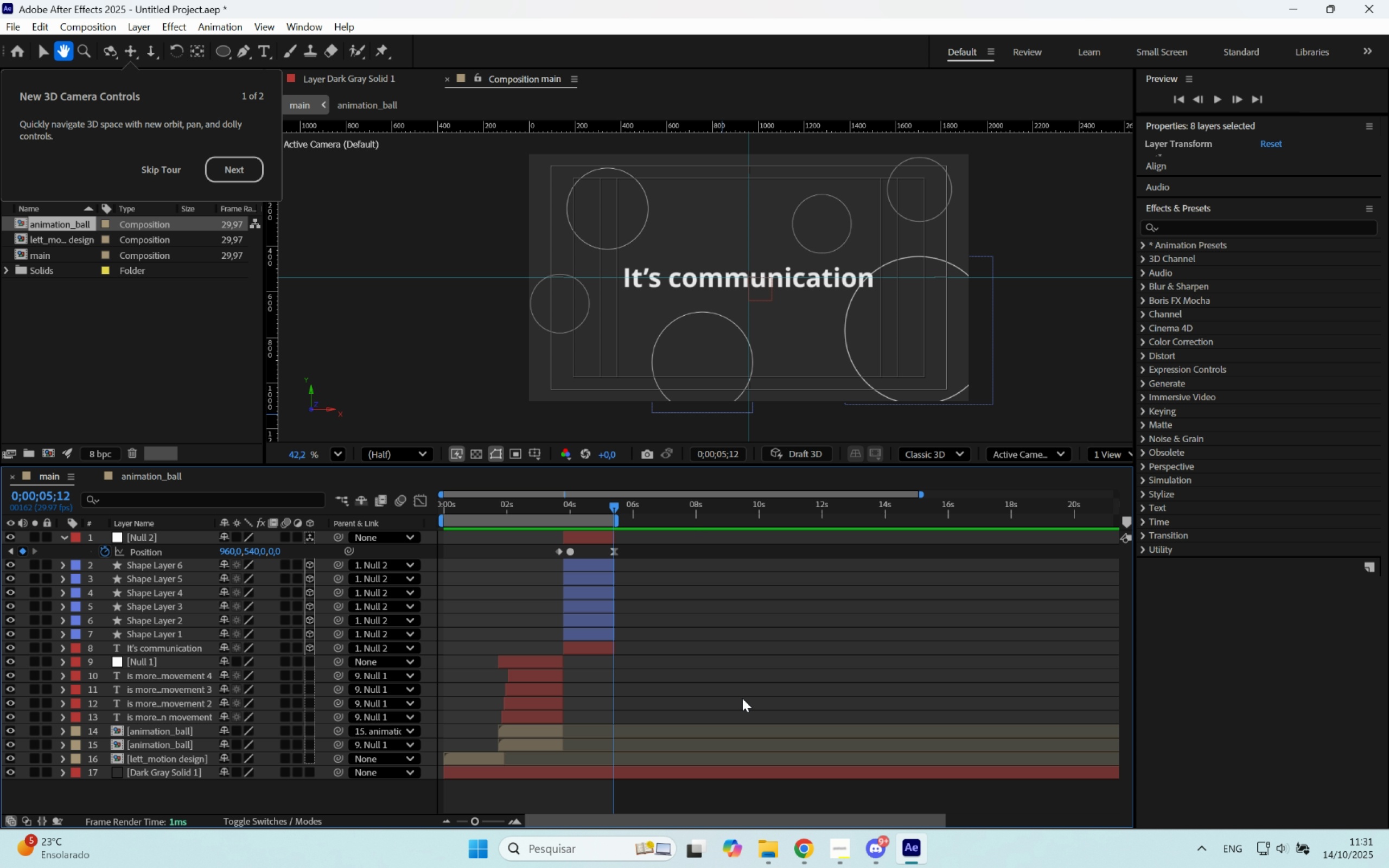 
double_click([742, 698])
 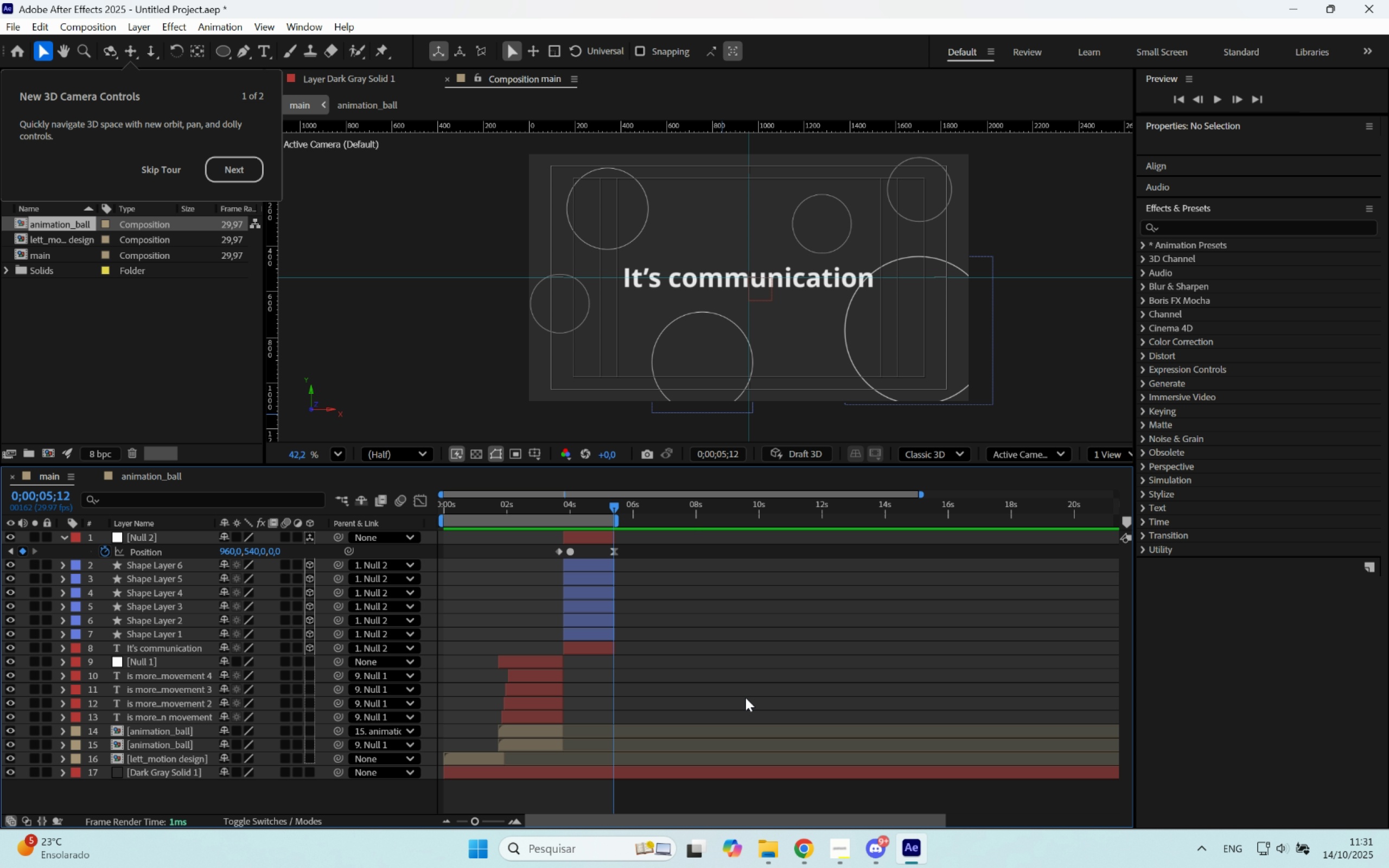 
key(U)
 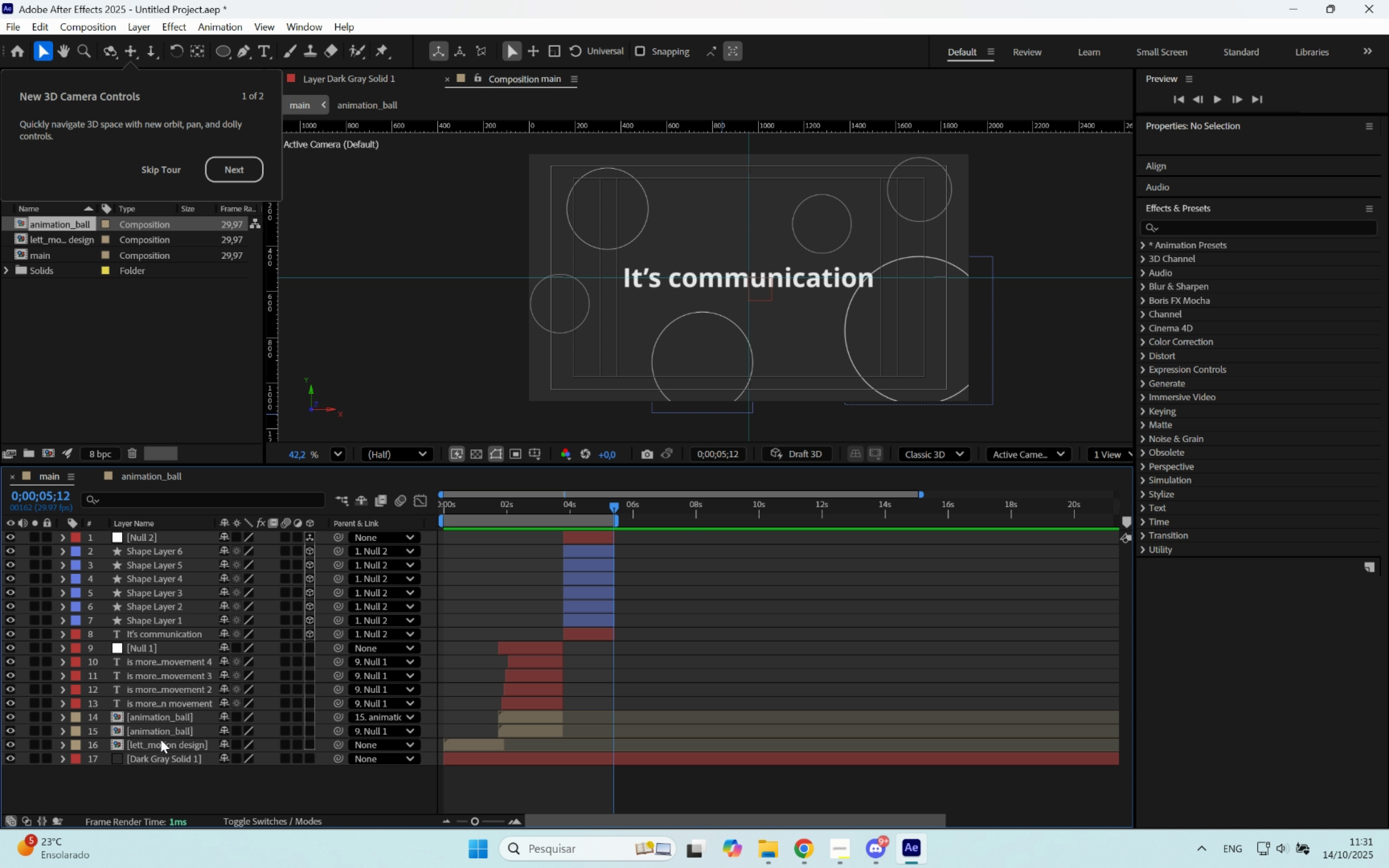 
hold_key(key=ShiftLeft, duration=0.81)
left_click([163, 540])
 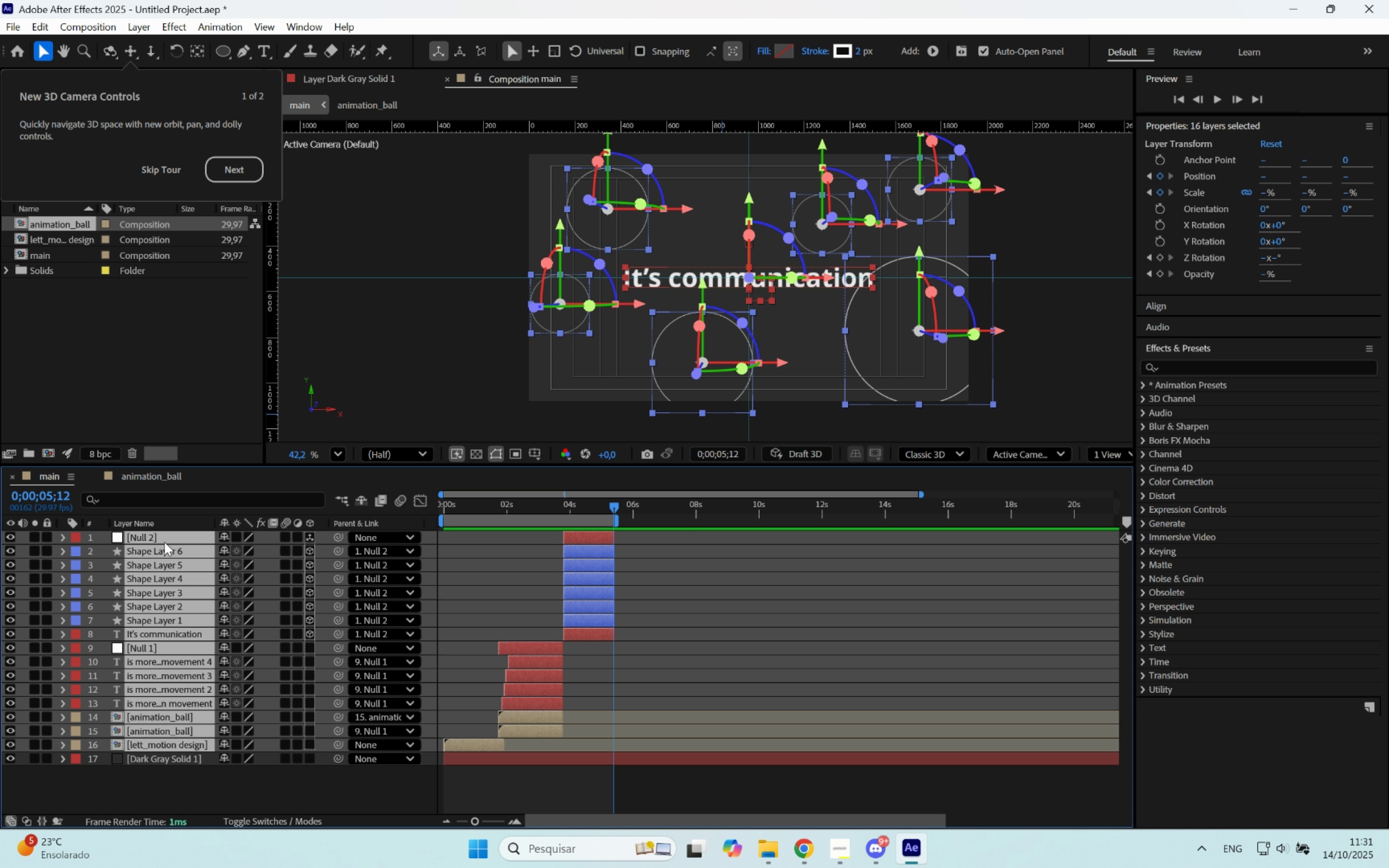 
key(Control+Shift+ShiftLeft)
 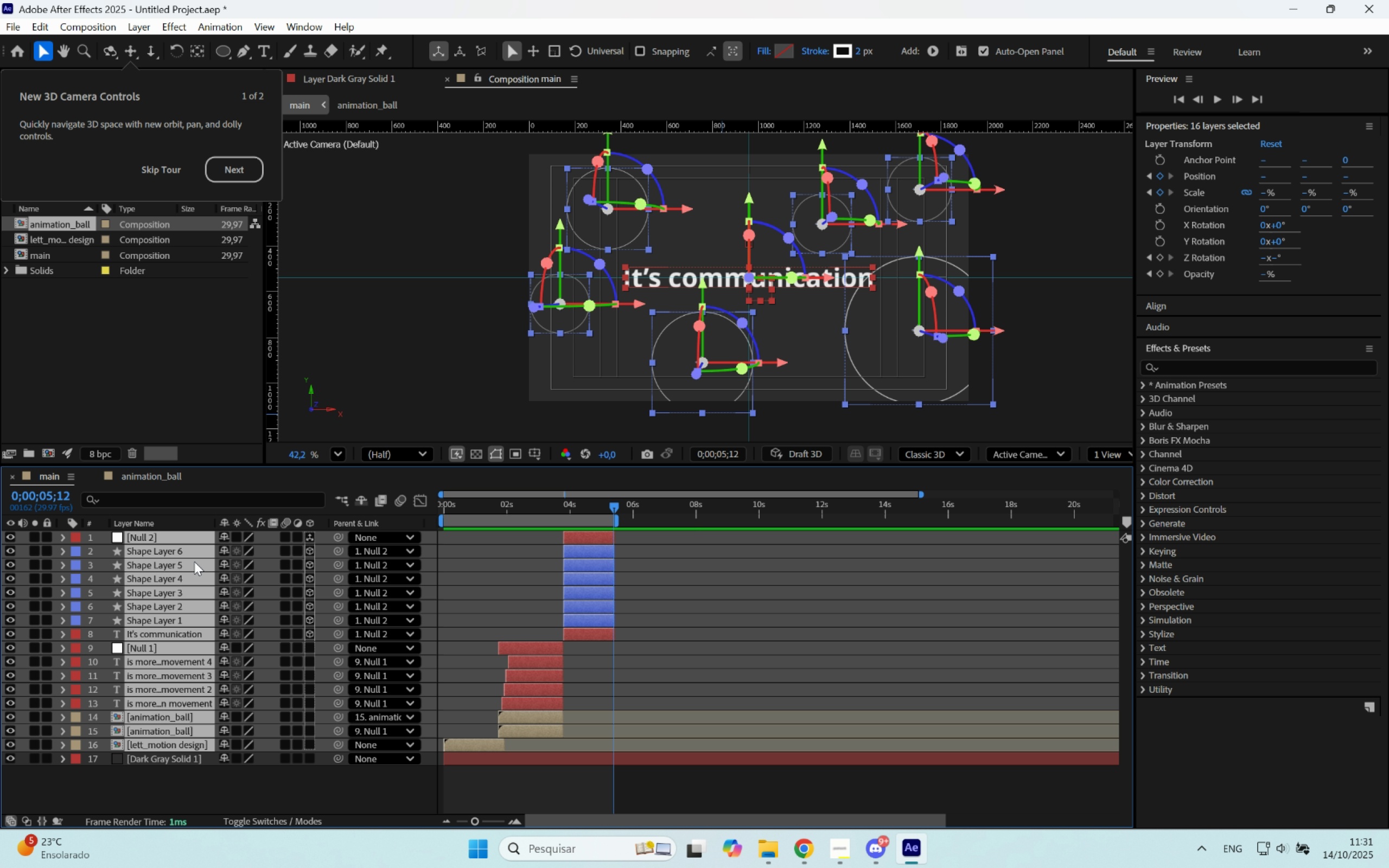 
key(Control+Shift+C)
 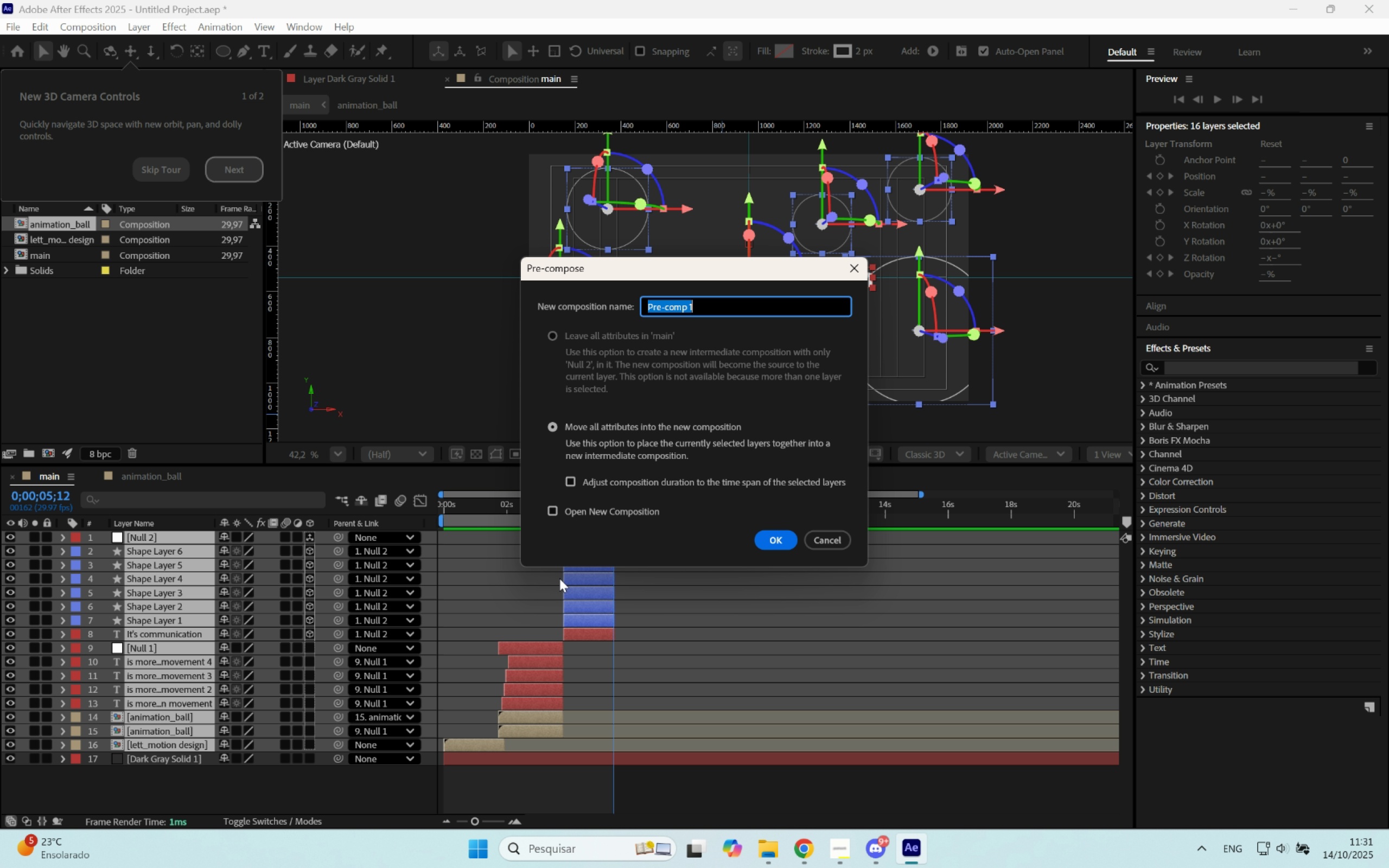 
hold_key(key=P, duration=0.31)
 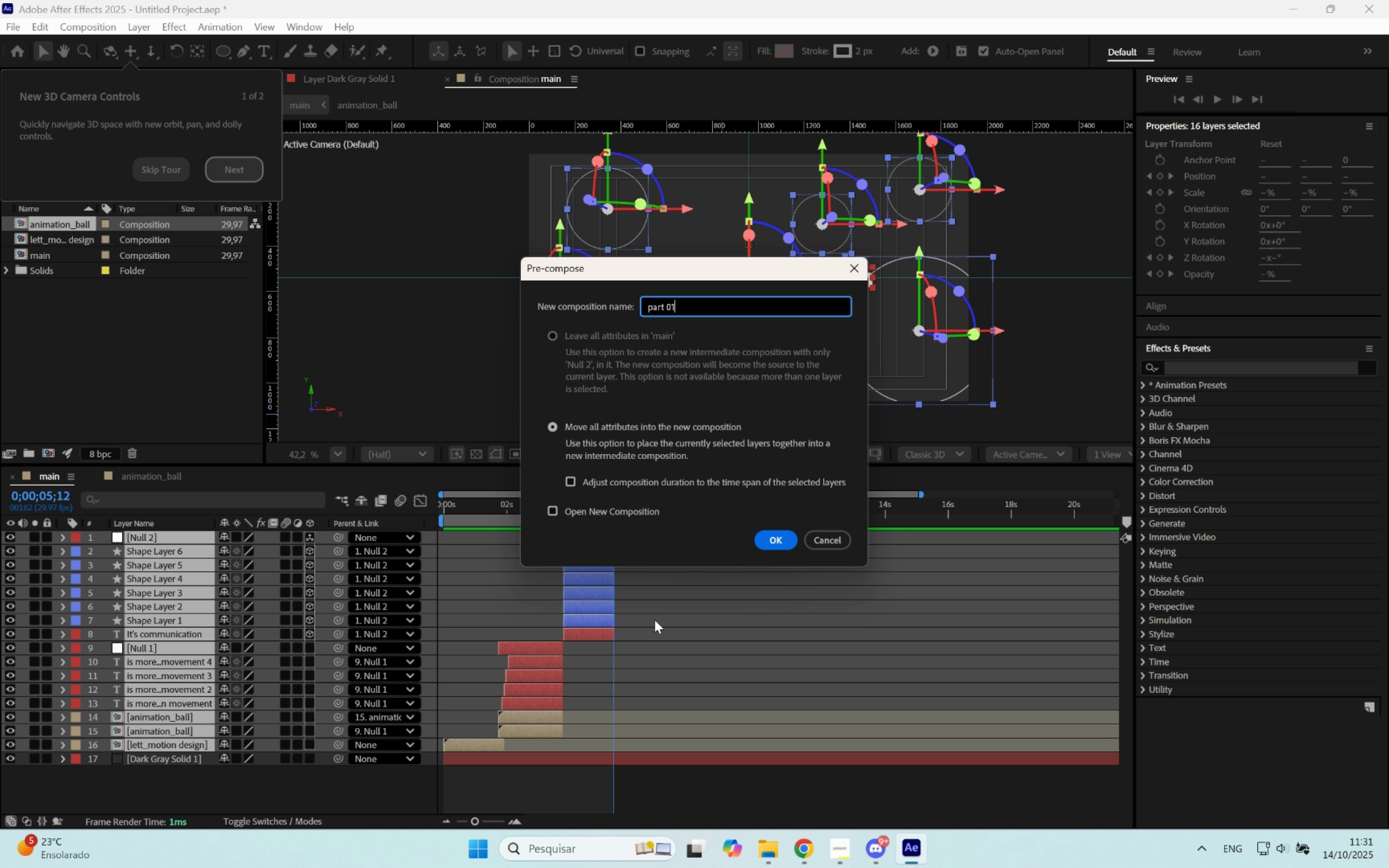 
type(art 01)
 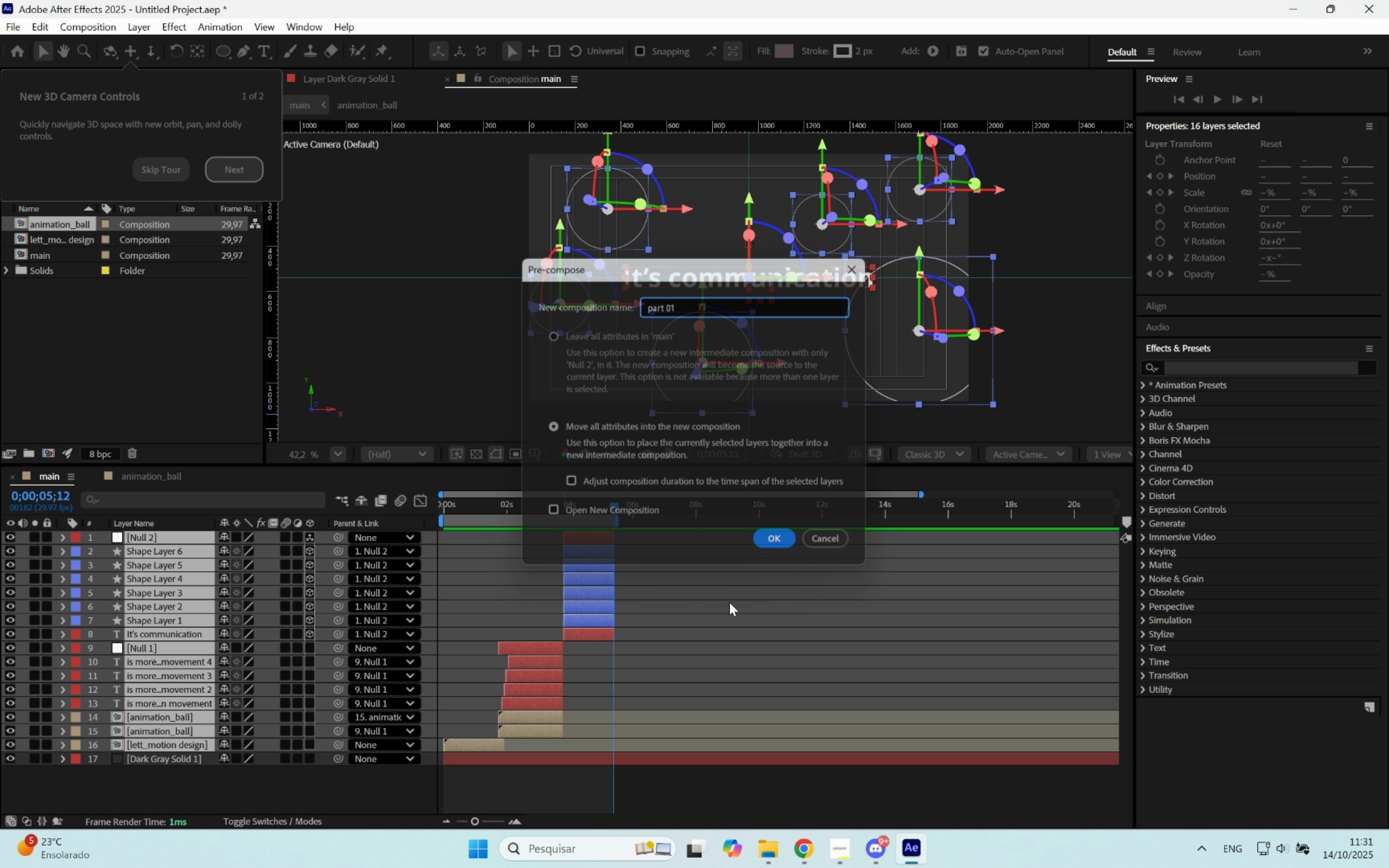 
left_click_drag(start_coordinate=[654, 620], to_coordinate=[729, 602])
 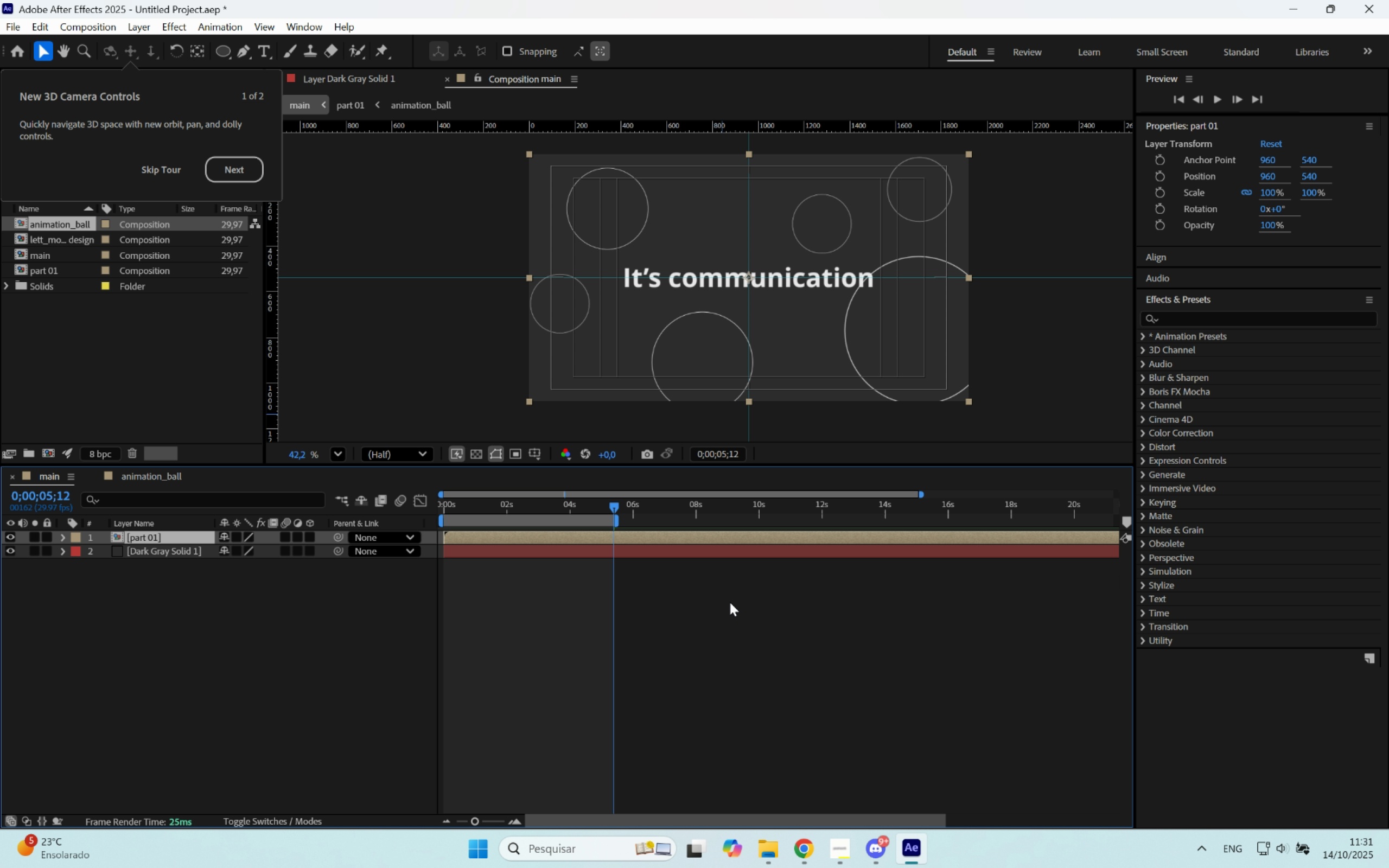 
key(Enter)
 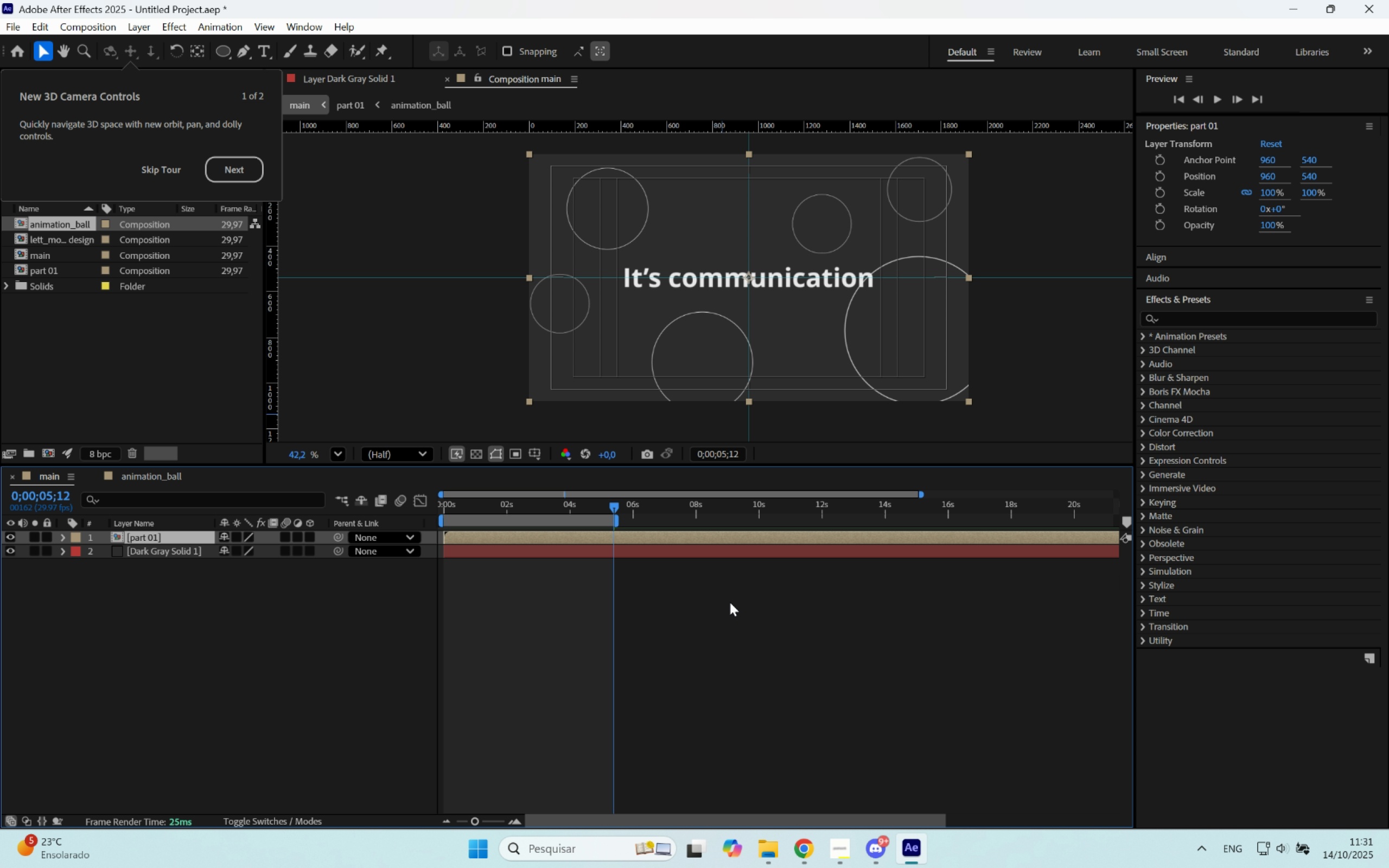 
key(Control+ControlLeft)
 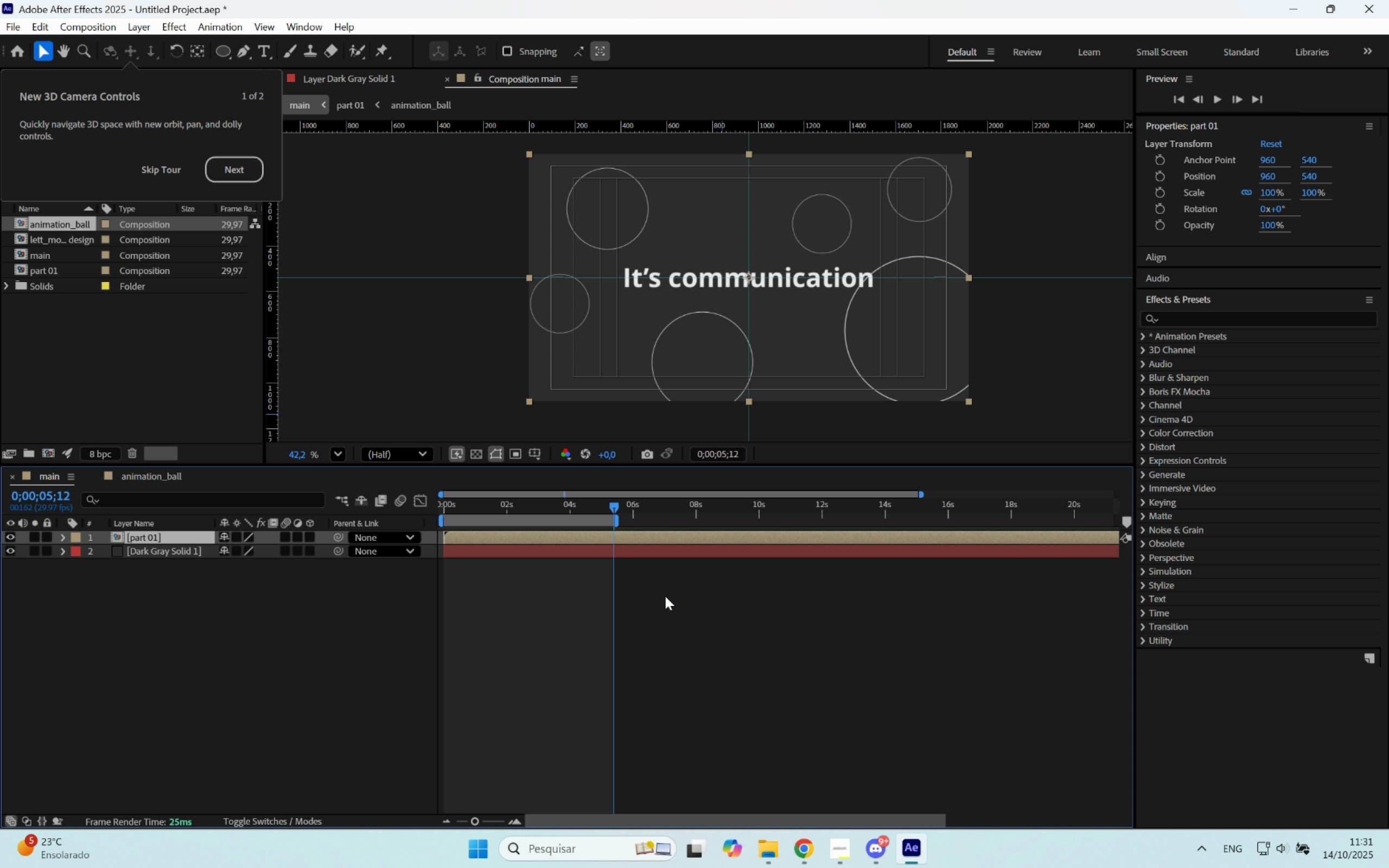 
key(Control+Z)
 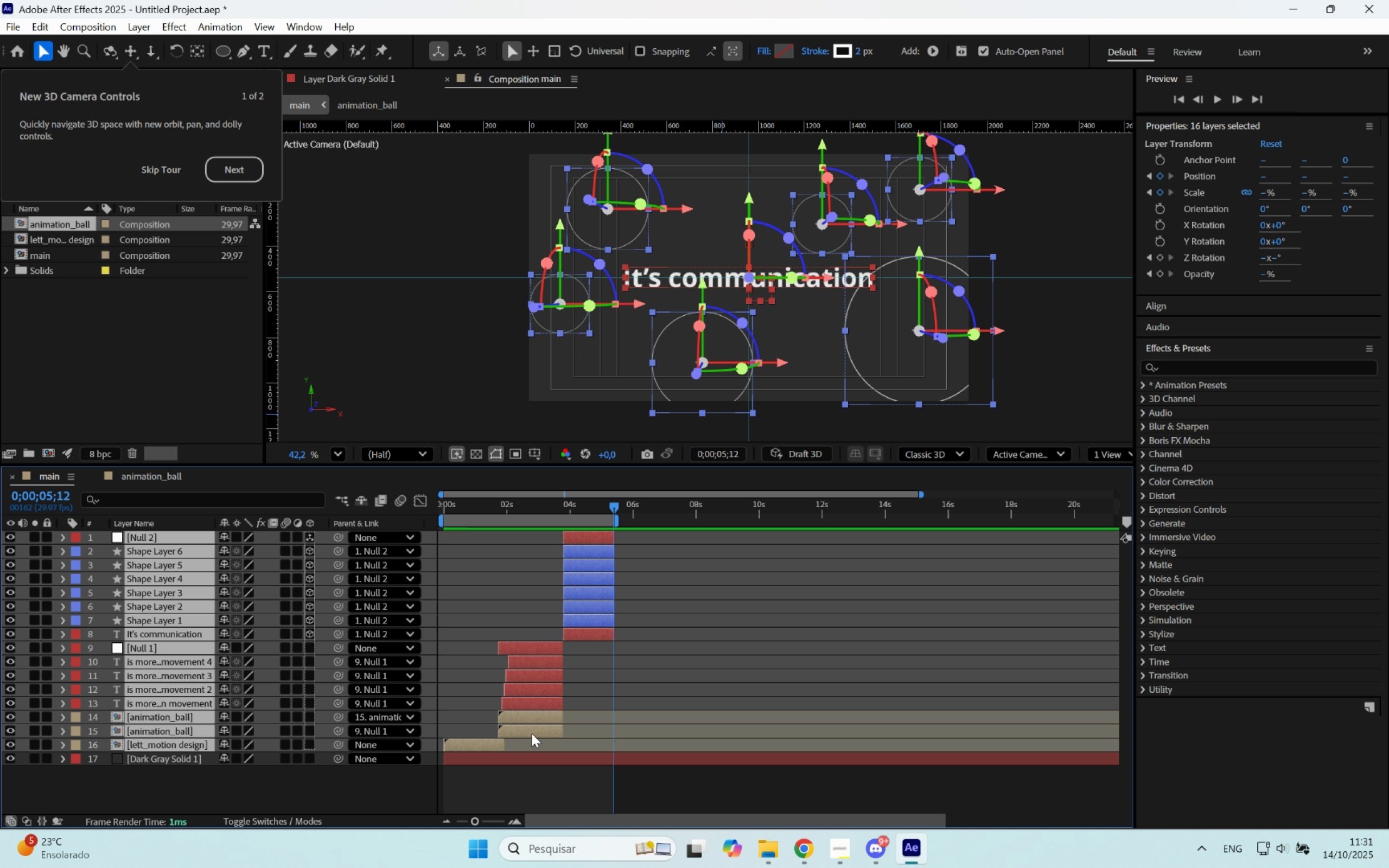 
key(Control+Shift+C)
 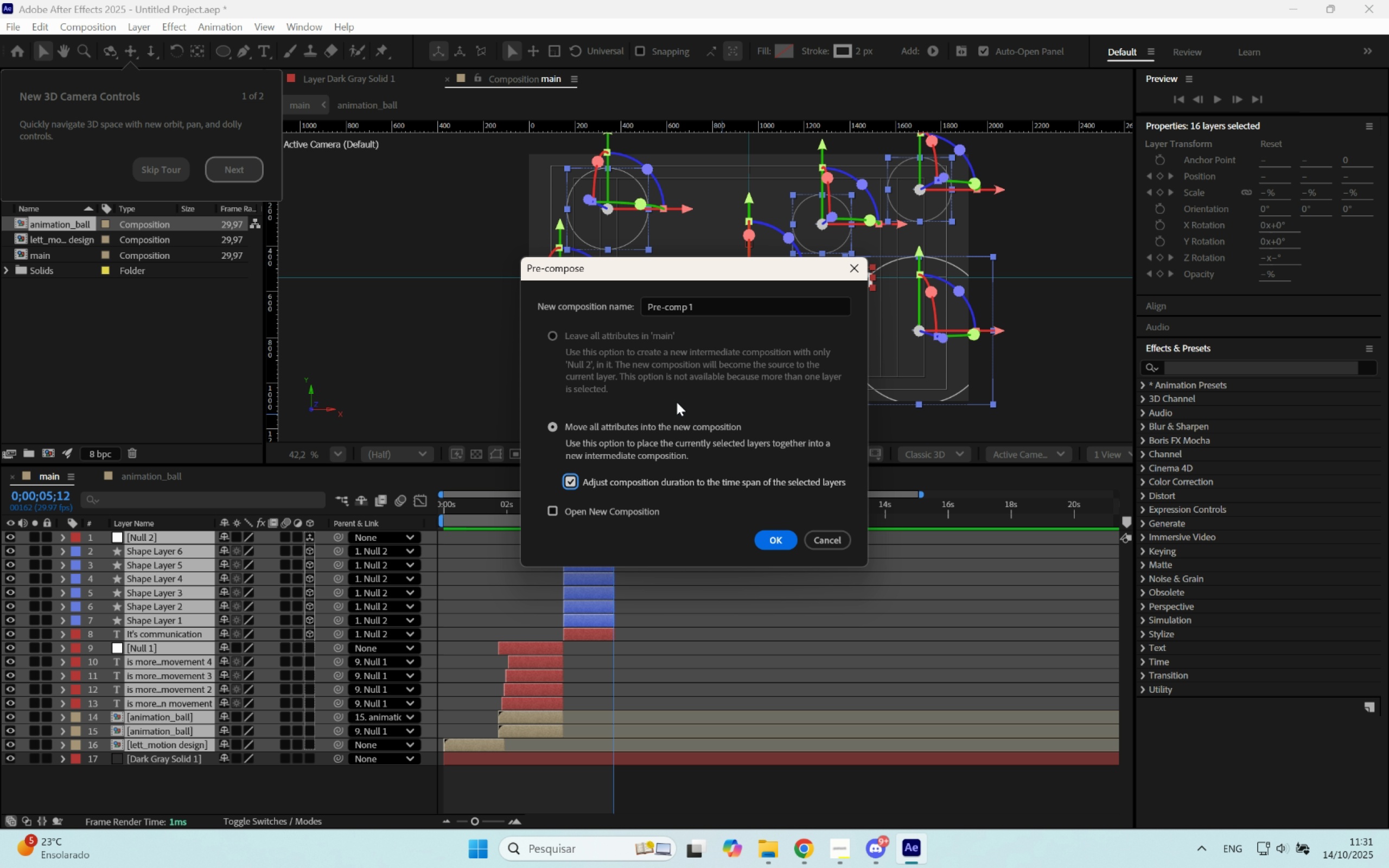 
left_click_drag(start_coordinate=[728, 304], to_coordinate=[403, 311])
 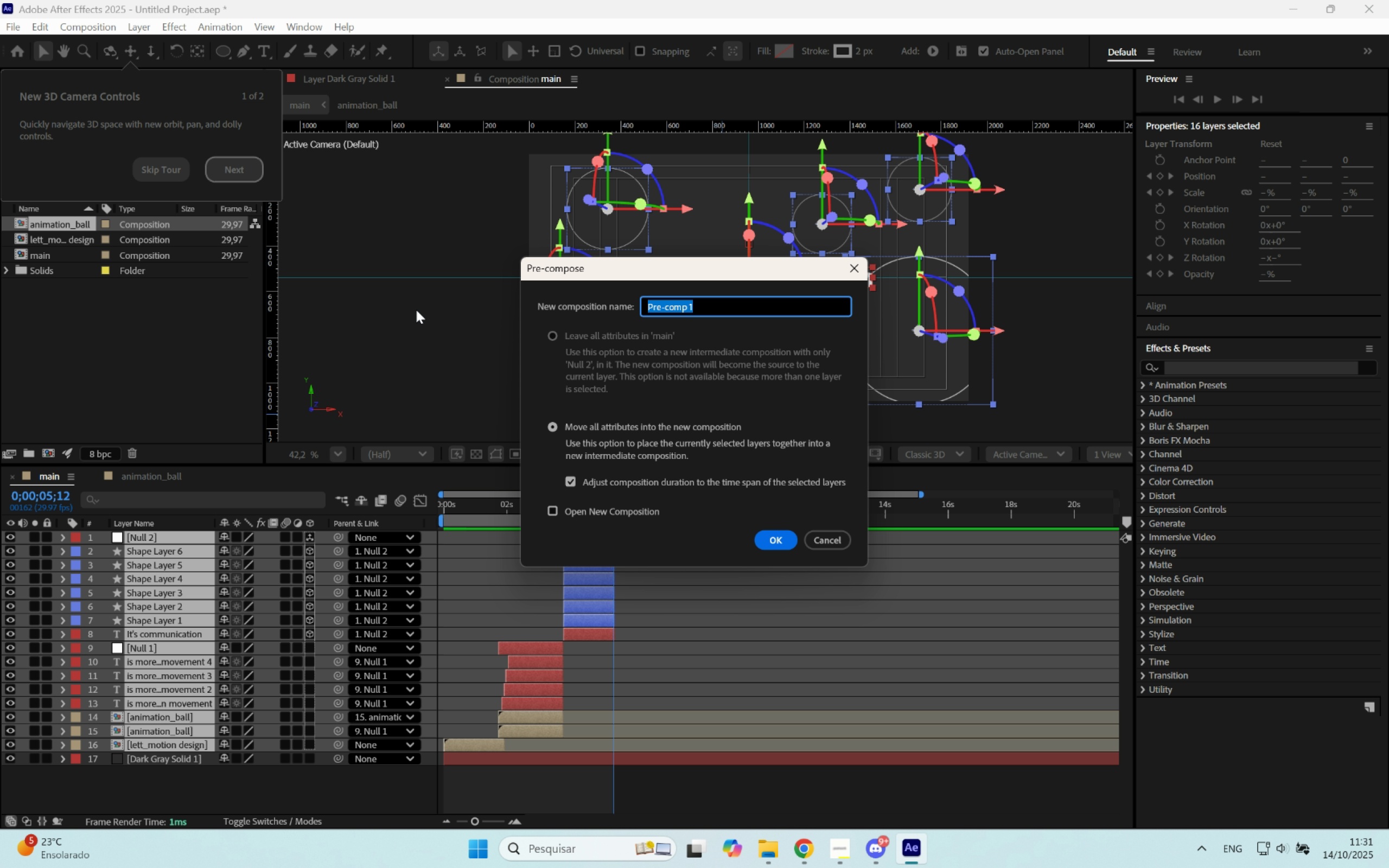 
type(part )
key(Backspace)
type(_01)
 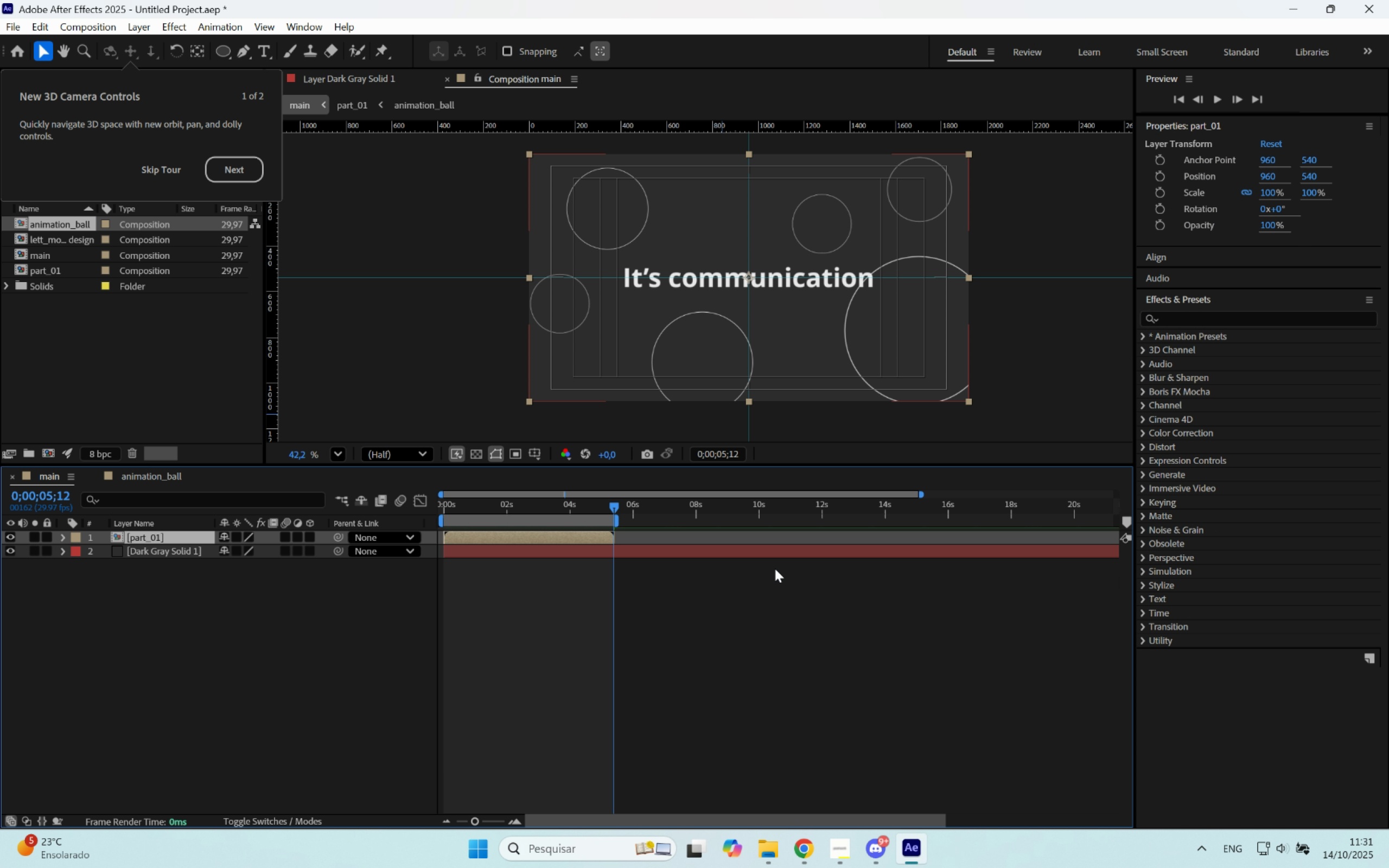 
double_click([137, 324])
 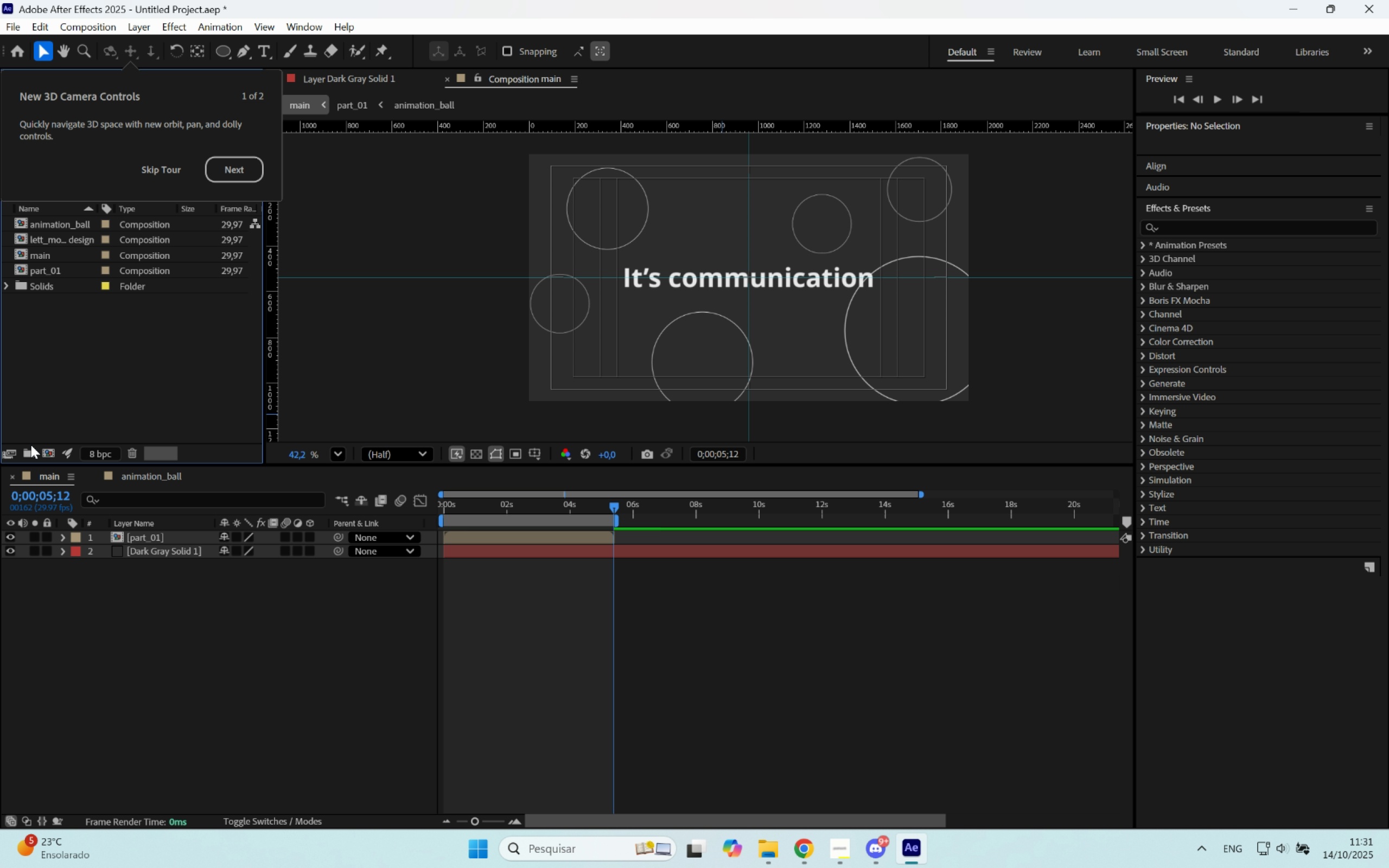 
left_click([30, 446])
 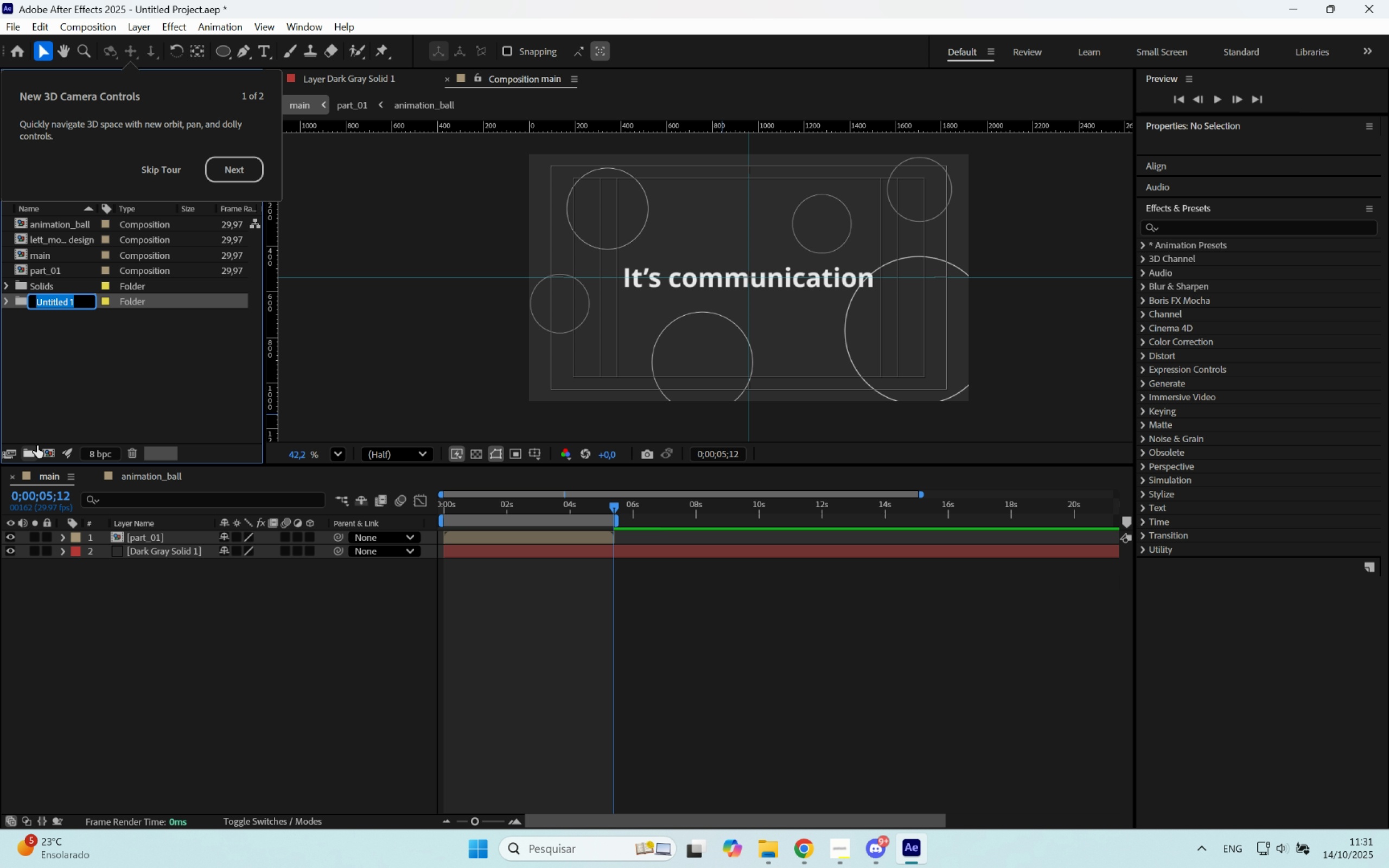 
type(comps)
 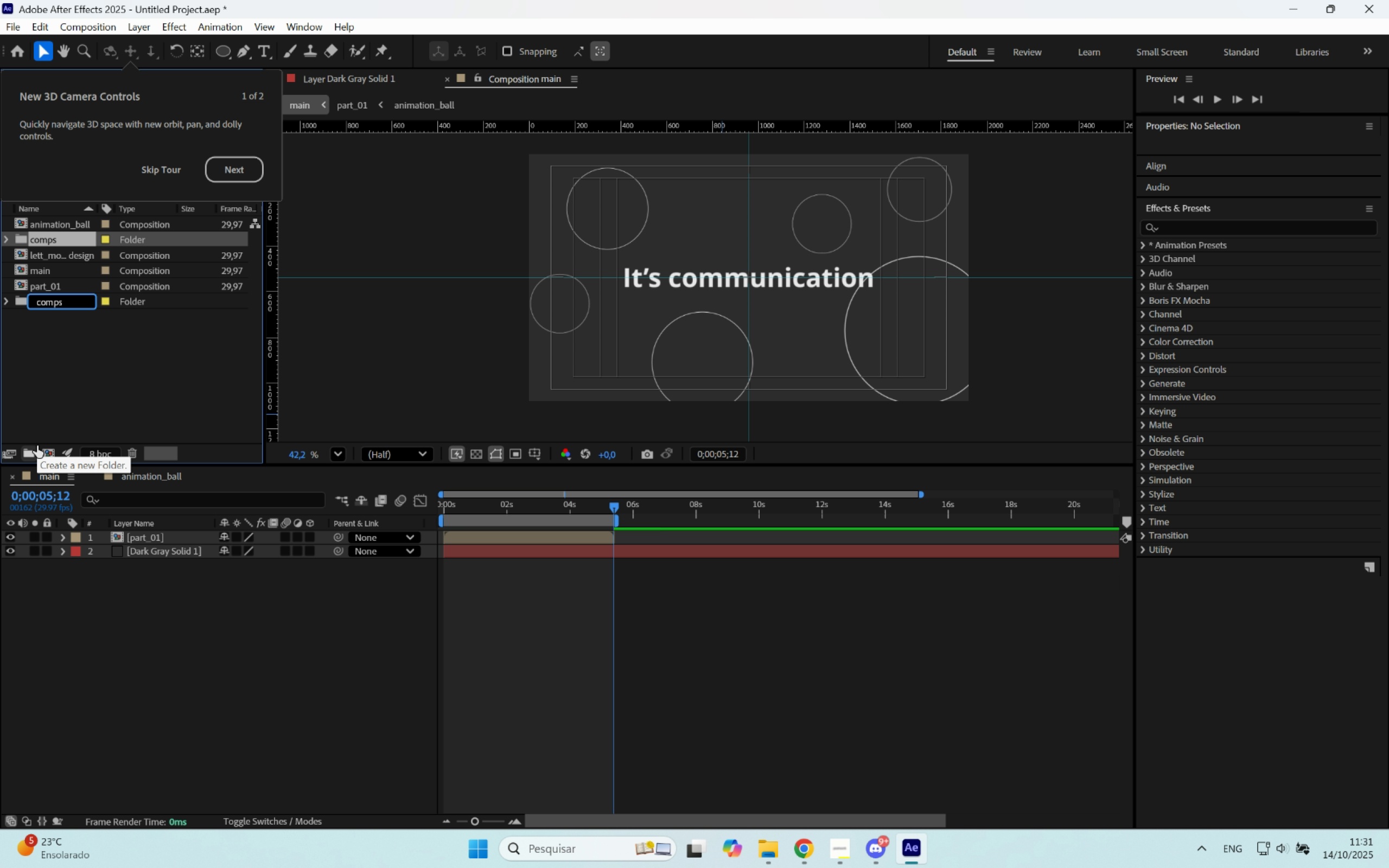 
key(Enter)
 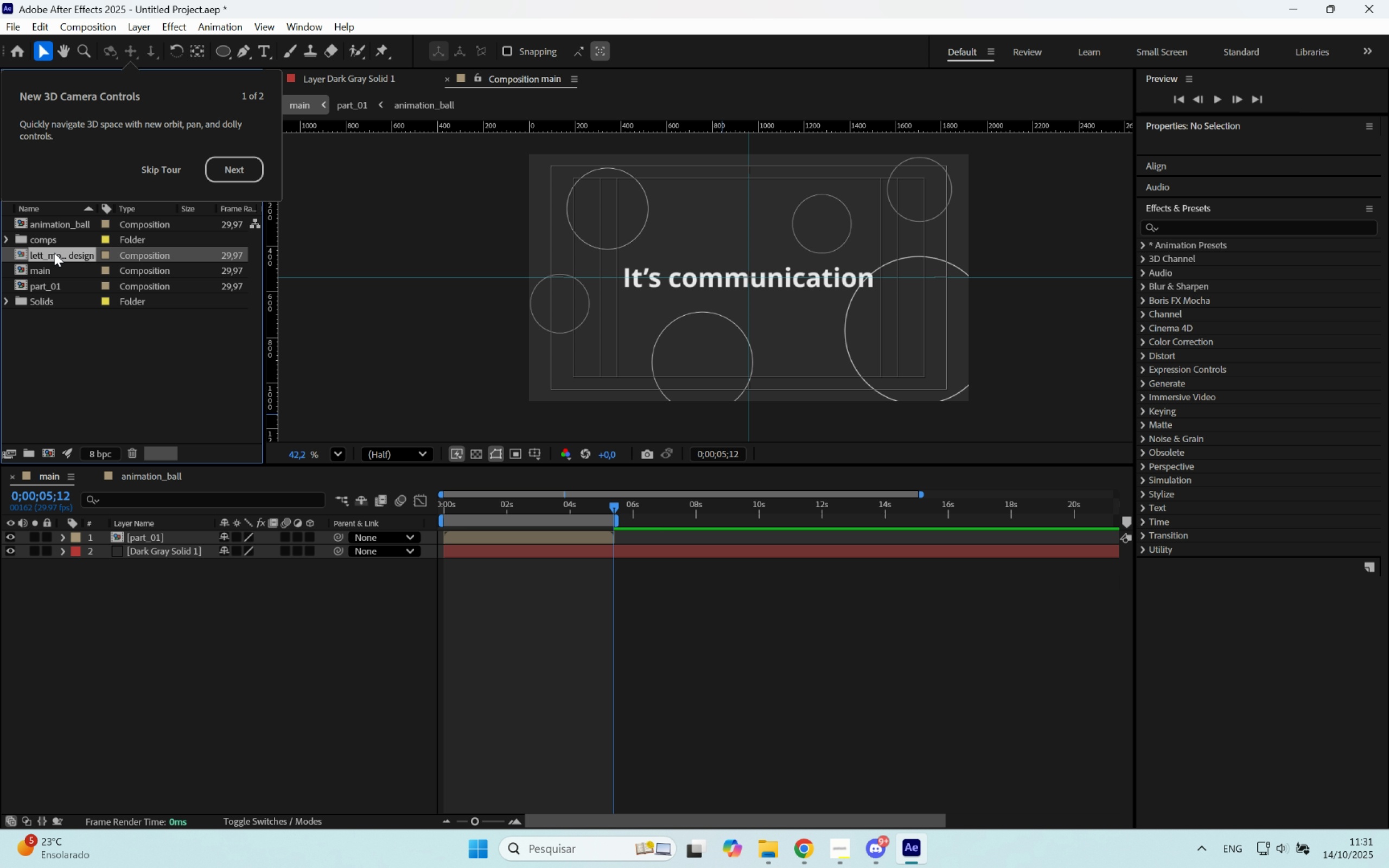 
left_click([54, 253])
 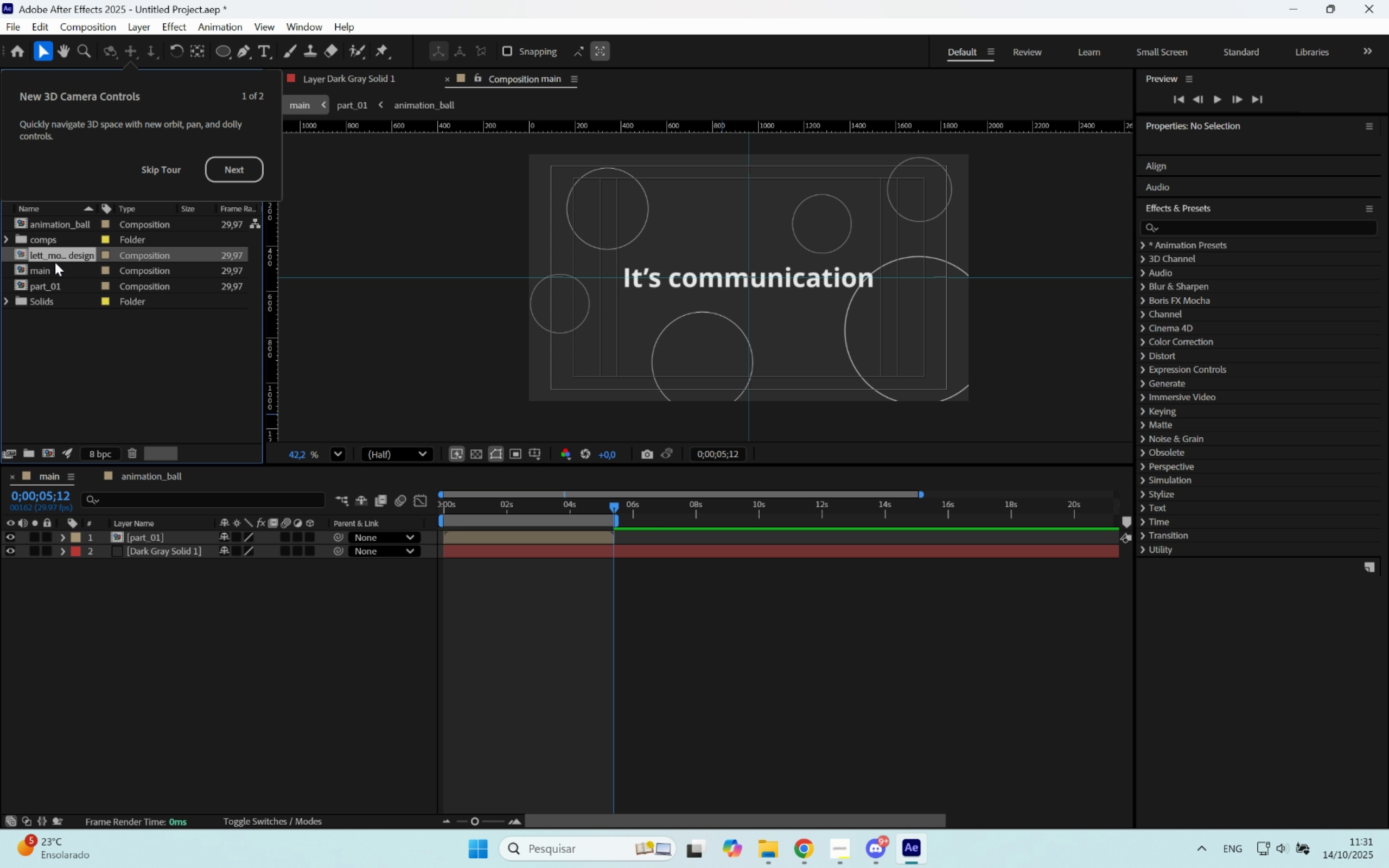 
hold_key(key=ControlLeft, duration=0.99)
left_click([55, 283])
 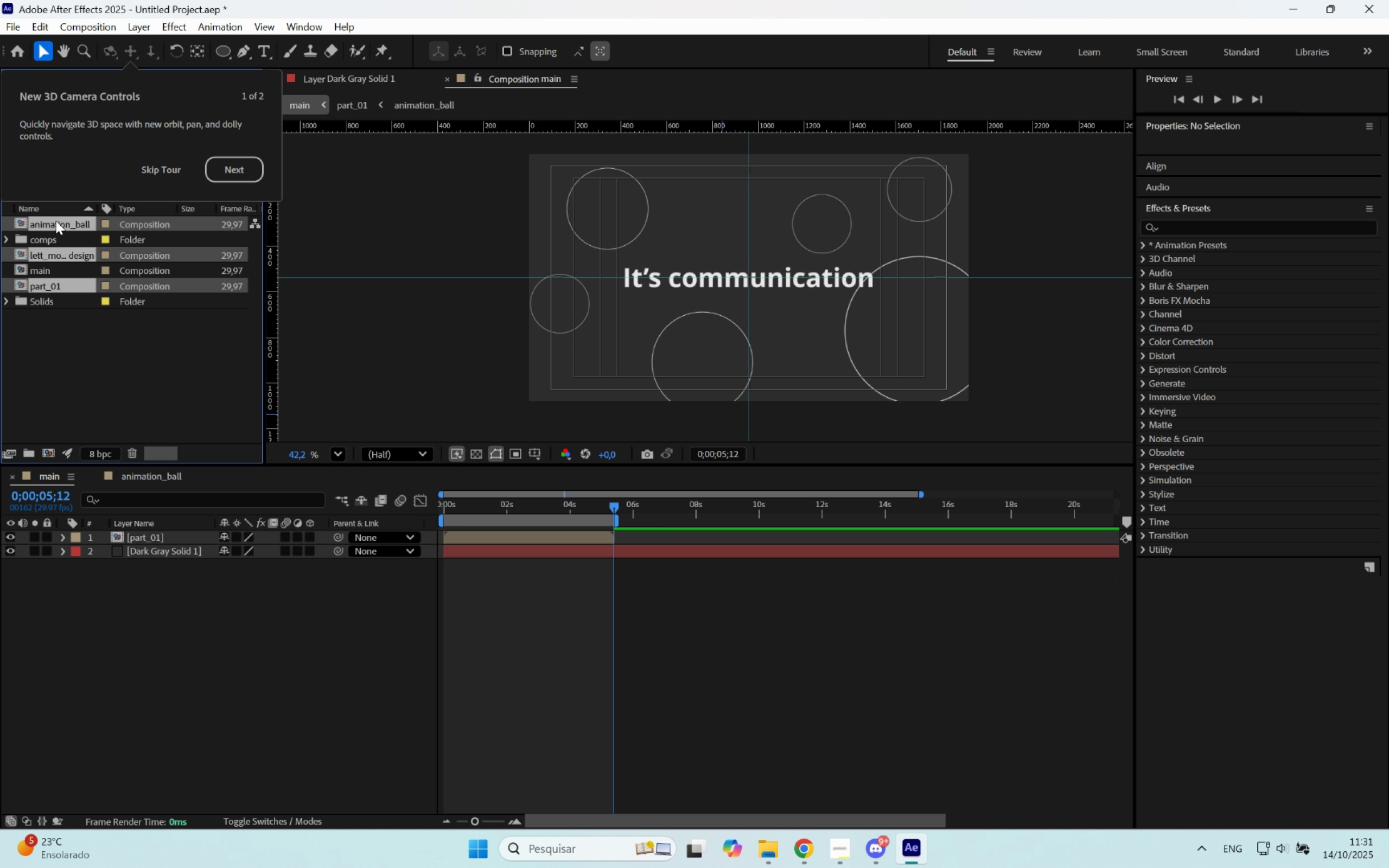 
double_click([56, 221])
 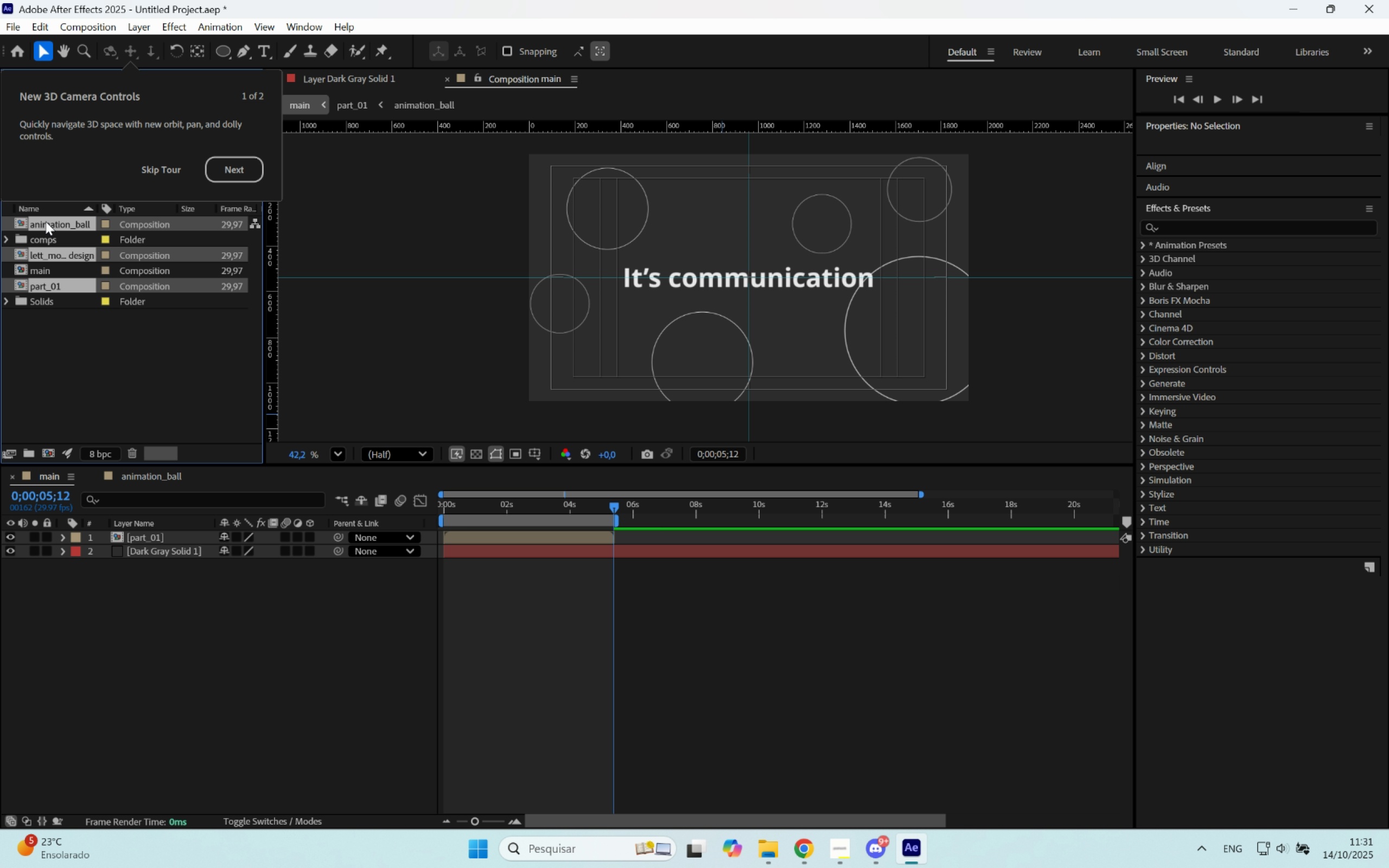 
left_click_drag(start_coordinate=[50, 222], to_coordinate=[67, 240])
 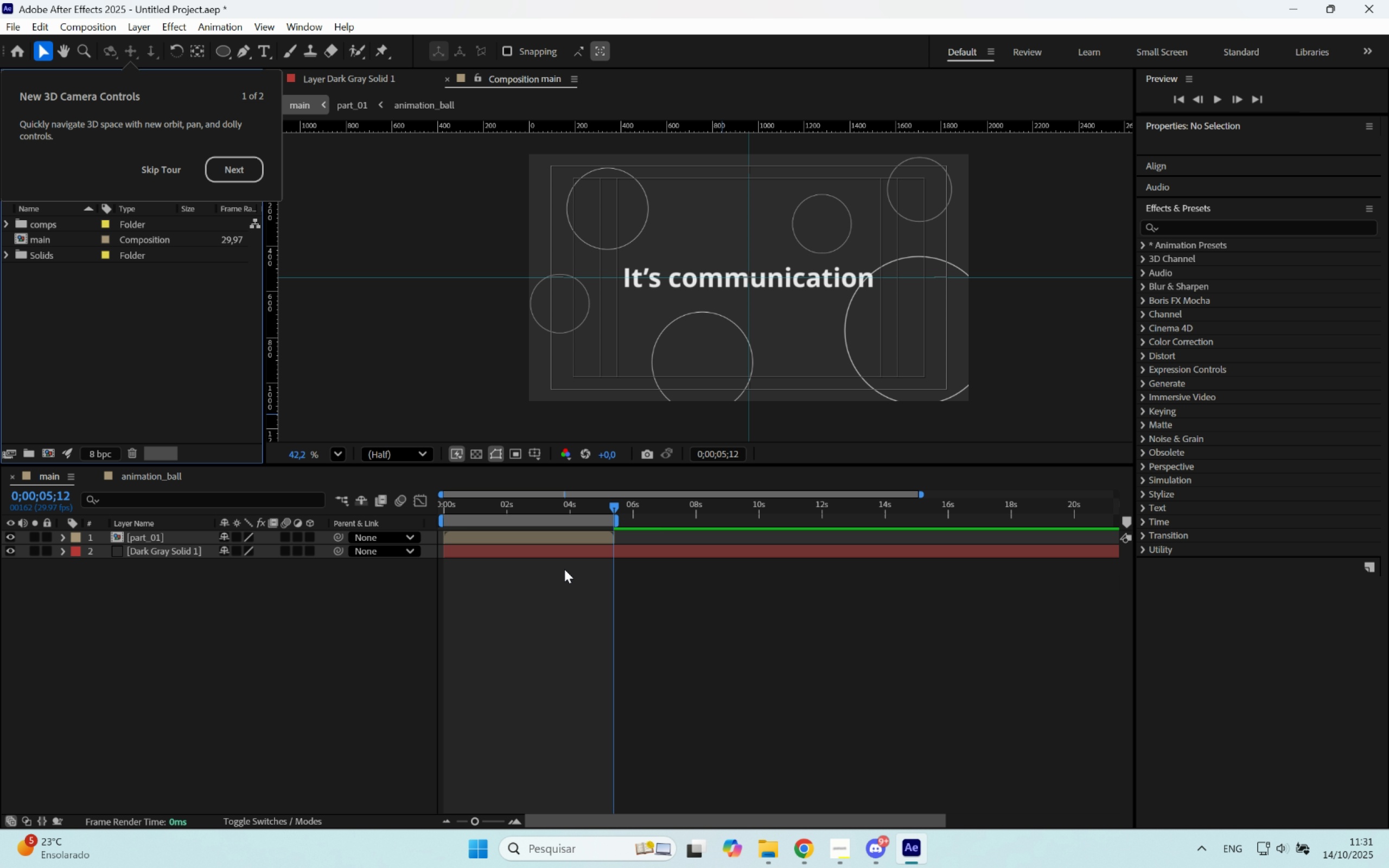 
left_click_drag(start_coordinate=[575, 507], to_coordinate=[429, 527])
 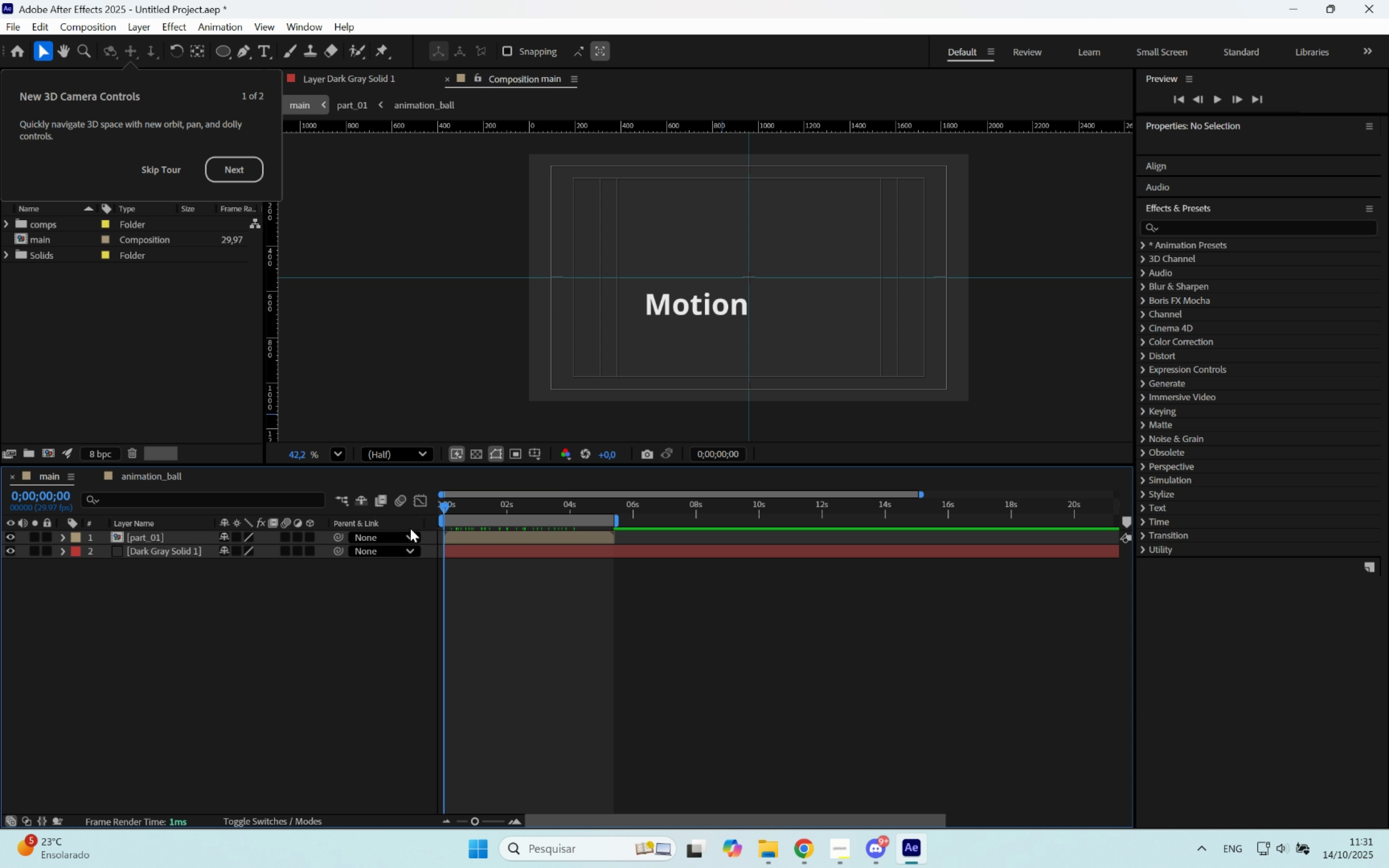 
key(Space)
 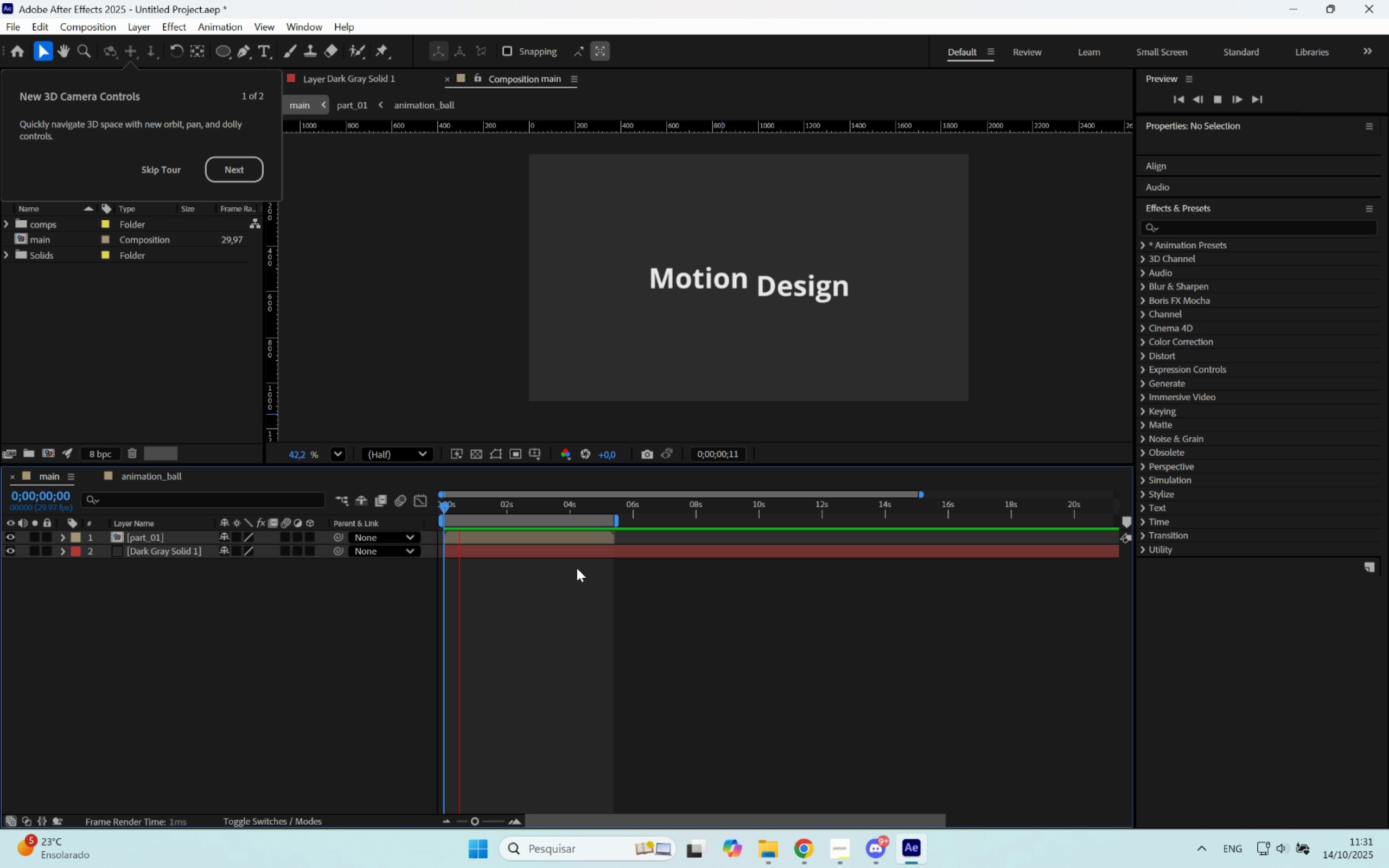 
wait(11.13)
 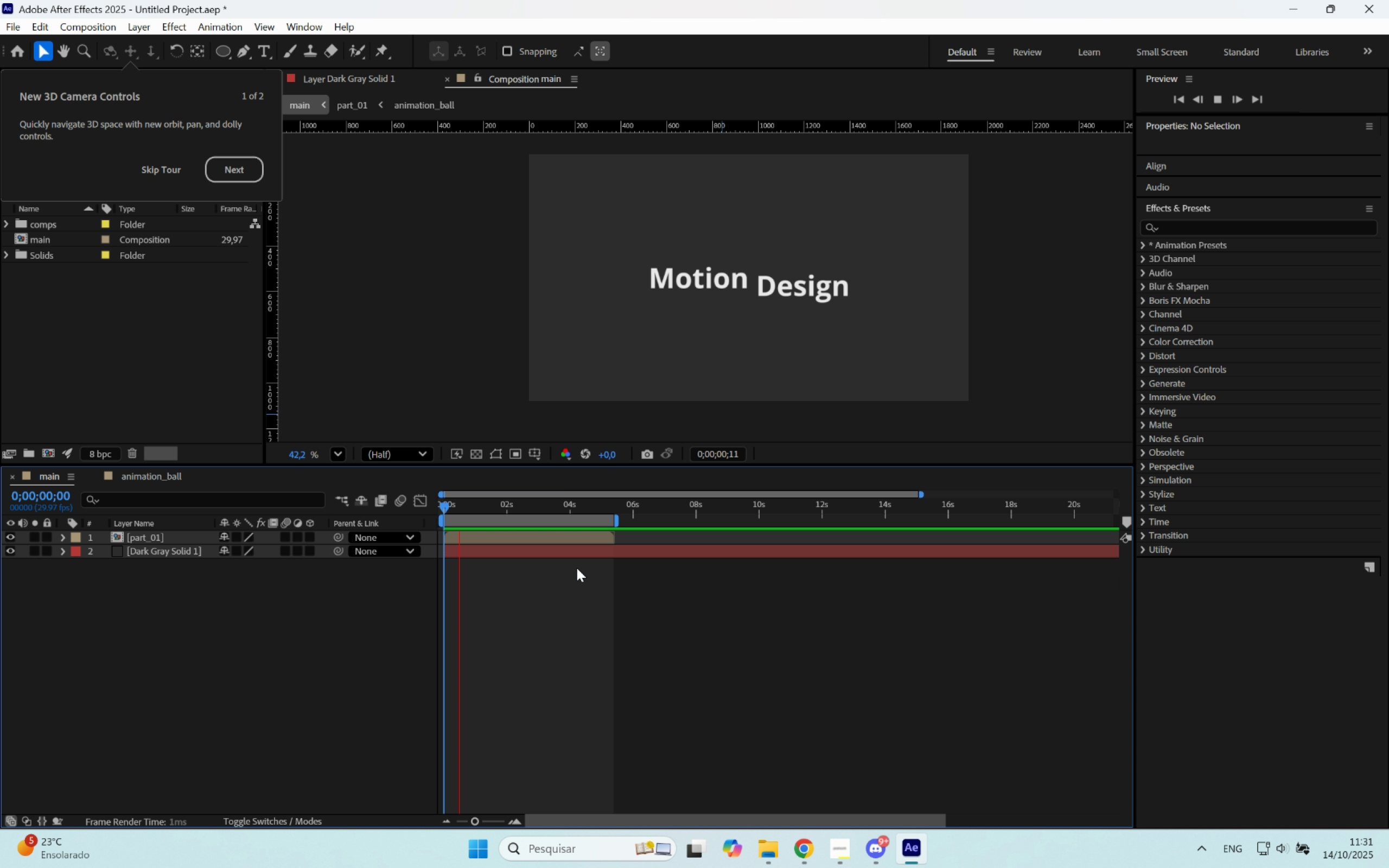 
type( bn  )
 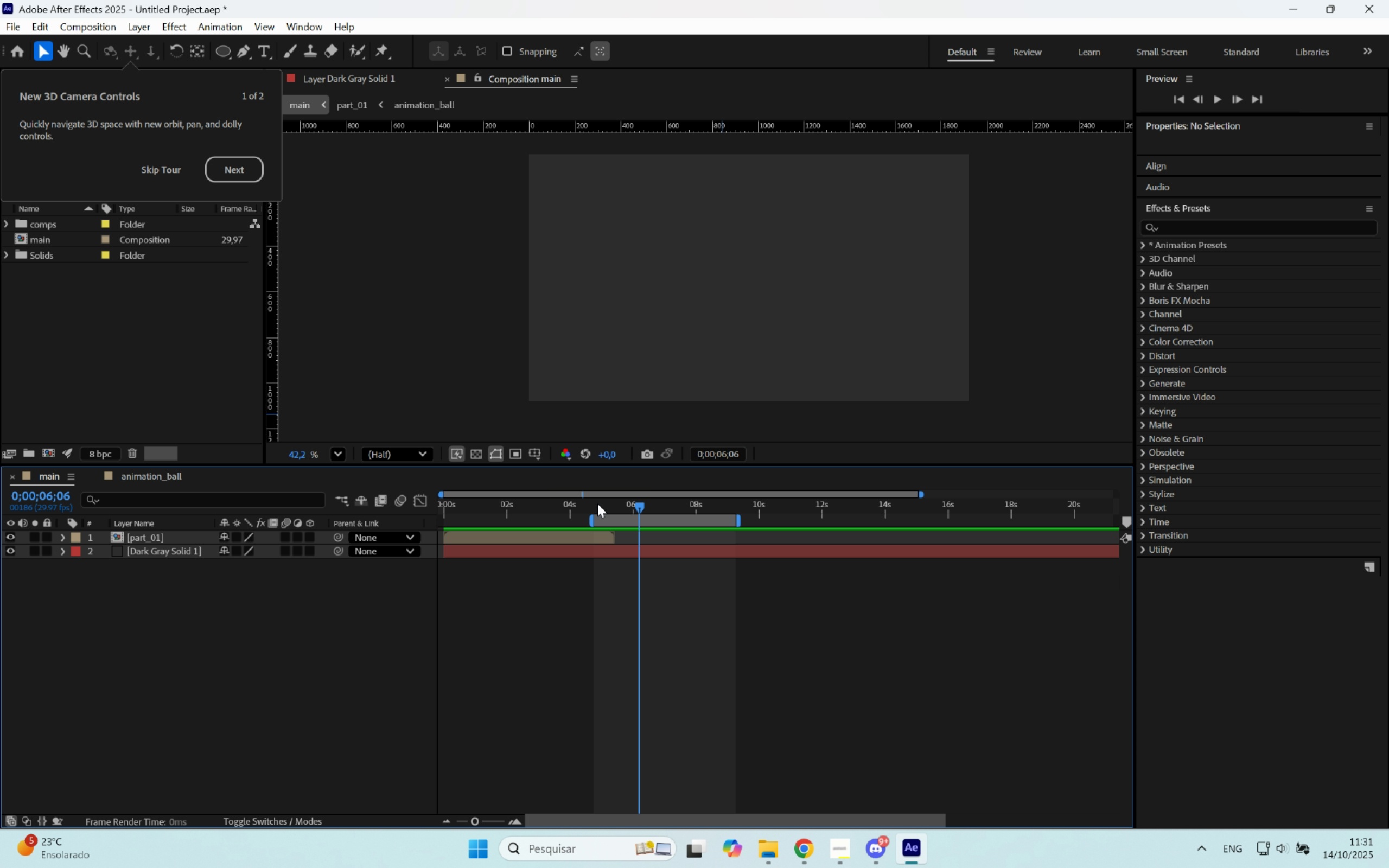 
left_click_drag(start_coordinate=[615, 503], to_coordinate=[595, 509])
 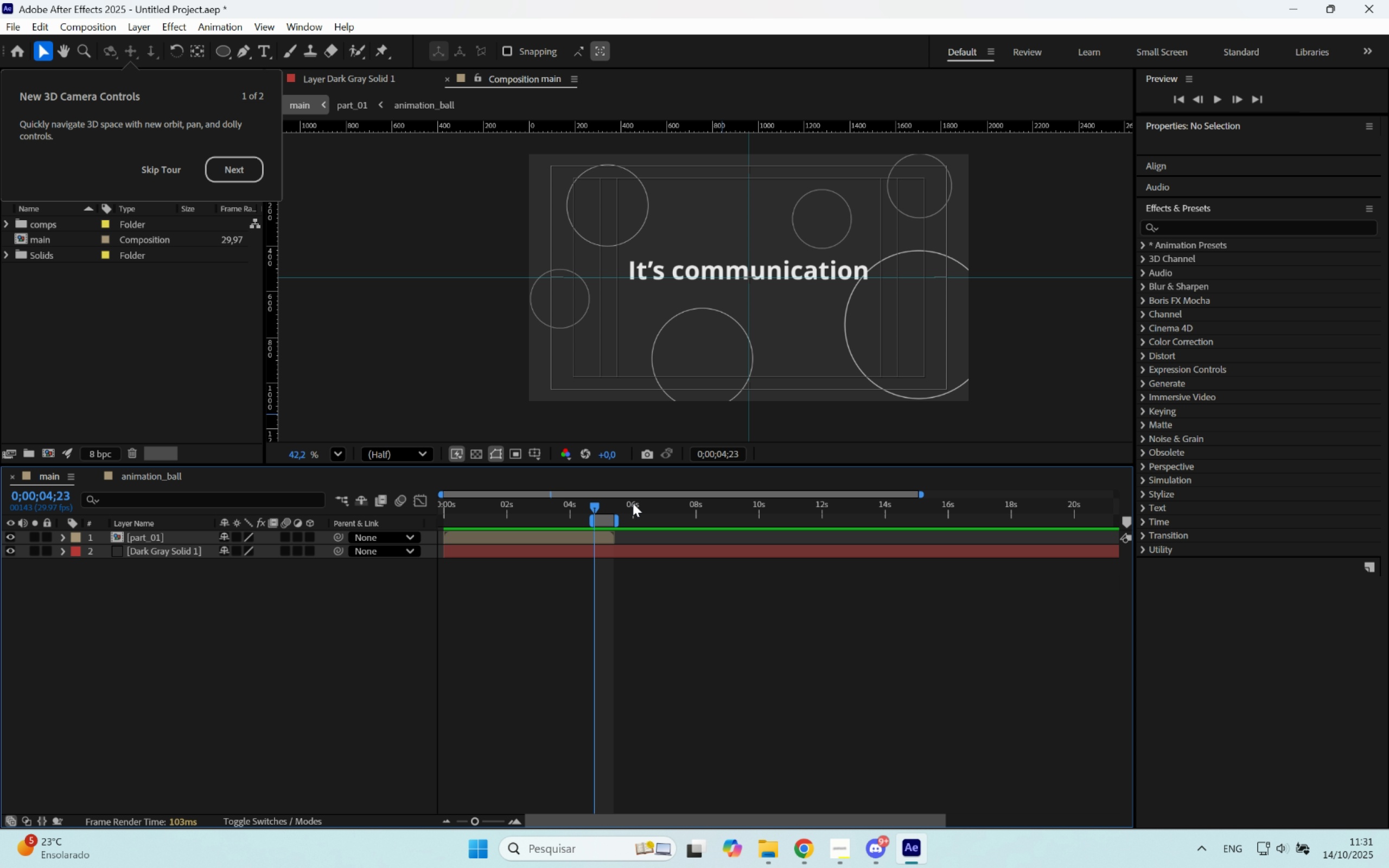 
left_click_drag(start_coordinate=[638, 503], to_coordinate=[741, 517])
 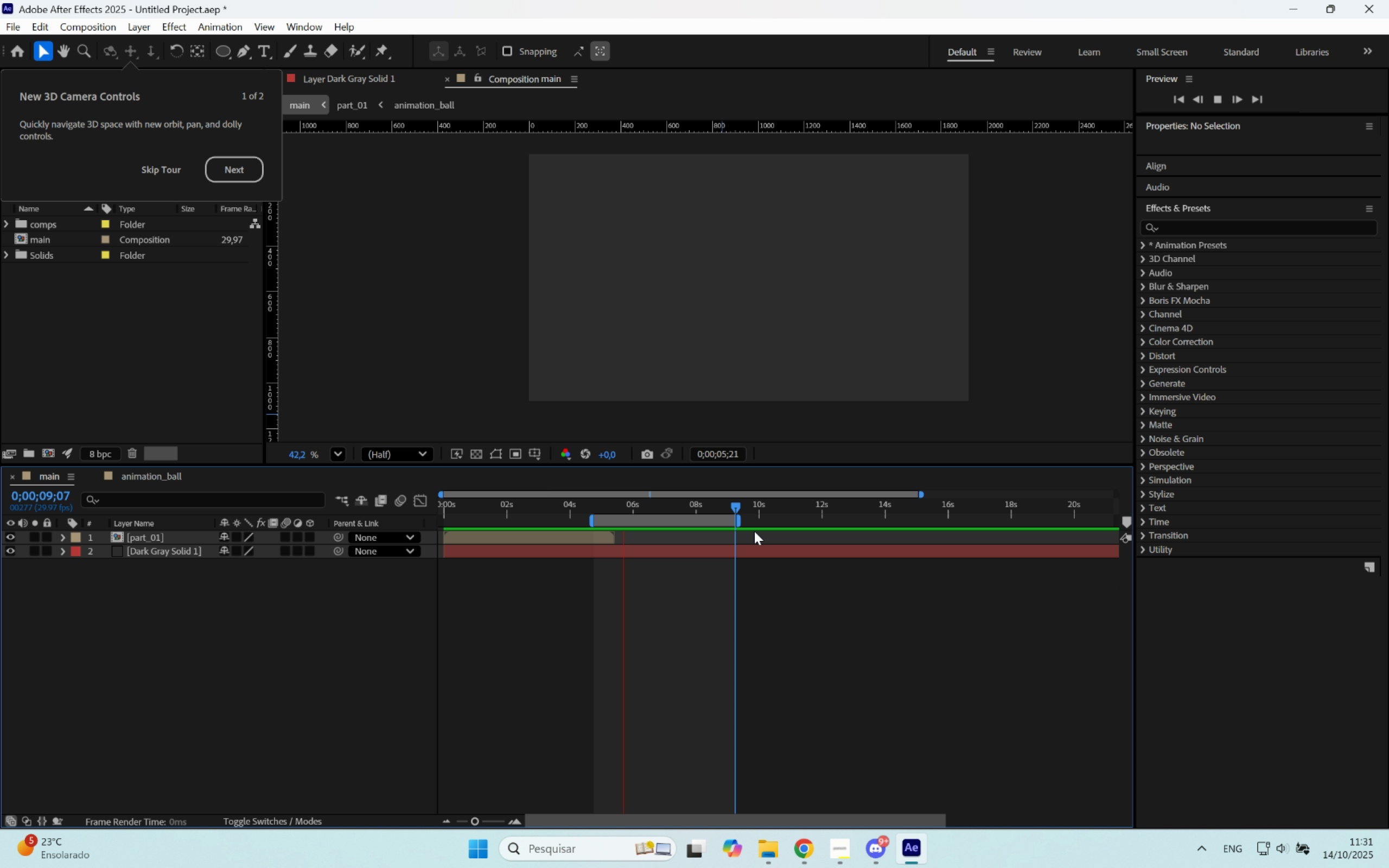 
left_click_drag(start_coordinate=[620, 497], to_coordinate=[598, 503])
 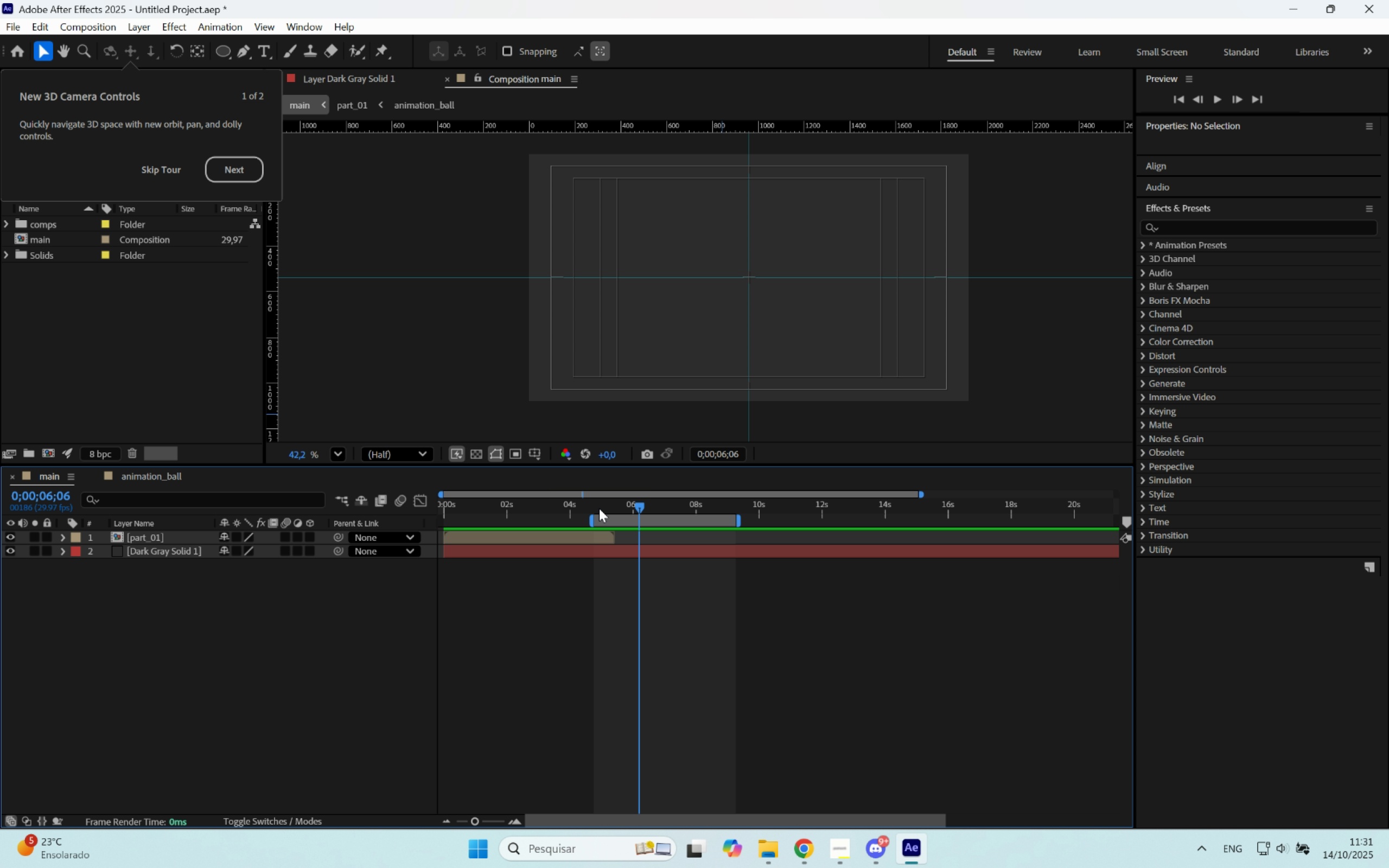 
left_click_drag(start_coordinate=[599, 508], to_coordinate=[609, 524])
 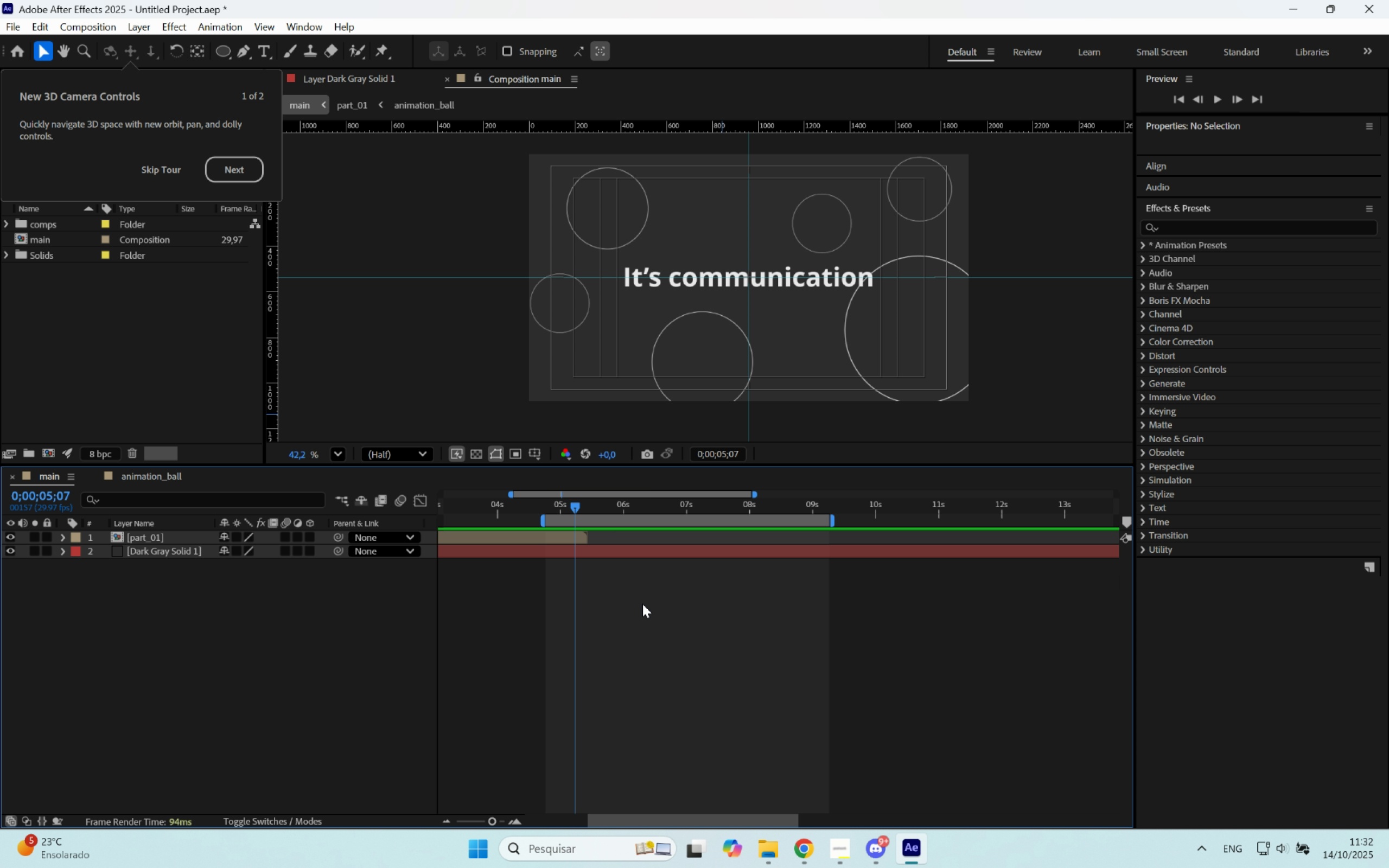 
key(Alt+AltLeft)
 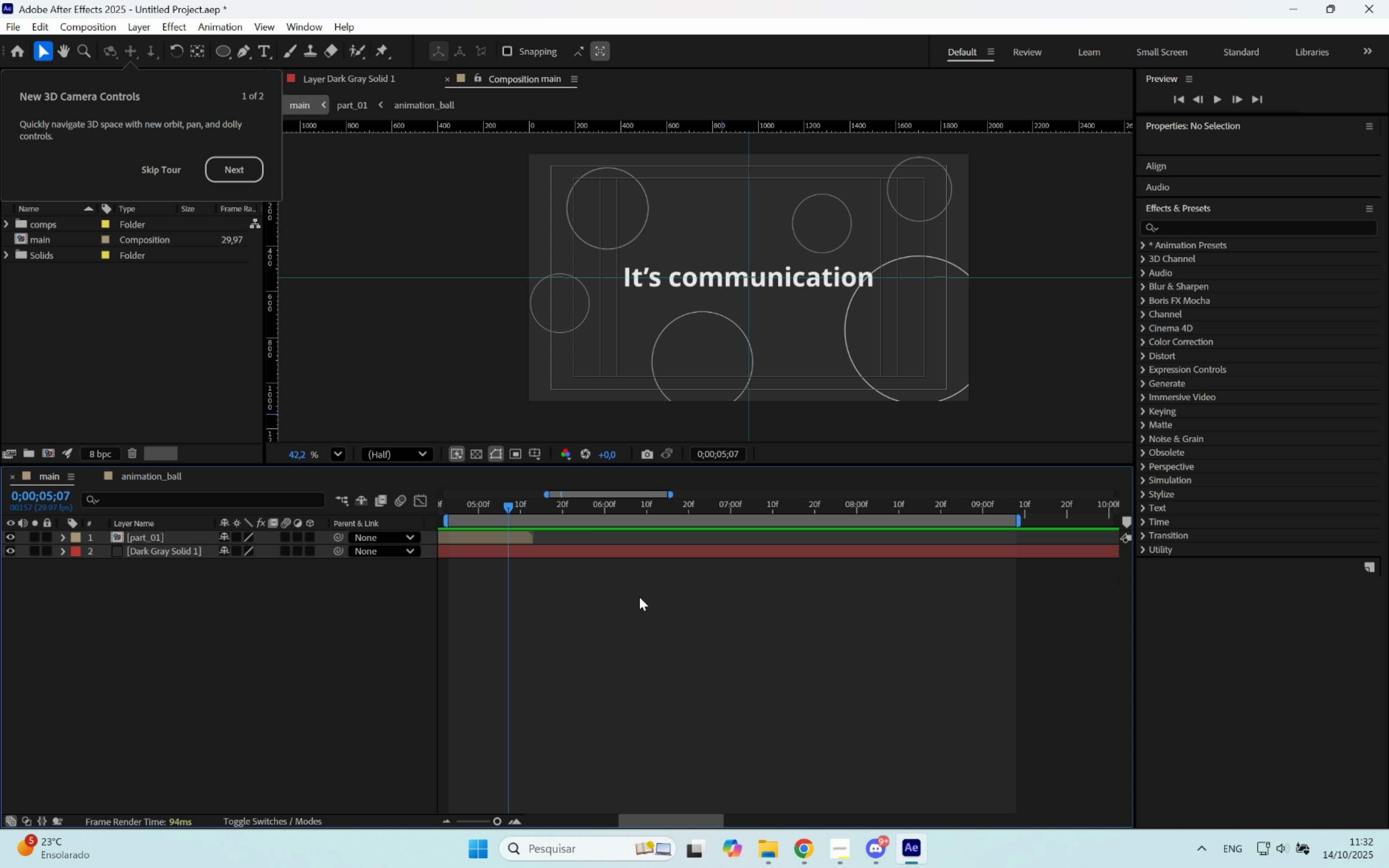 
scroll: coordinate [642, 604], scroll_direction: up, amount: 2.0
 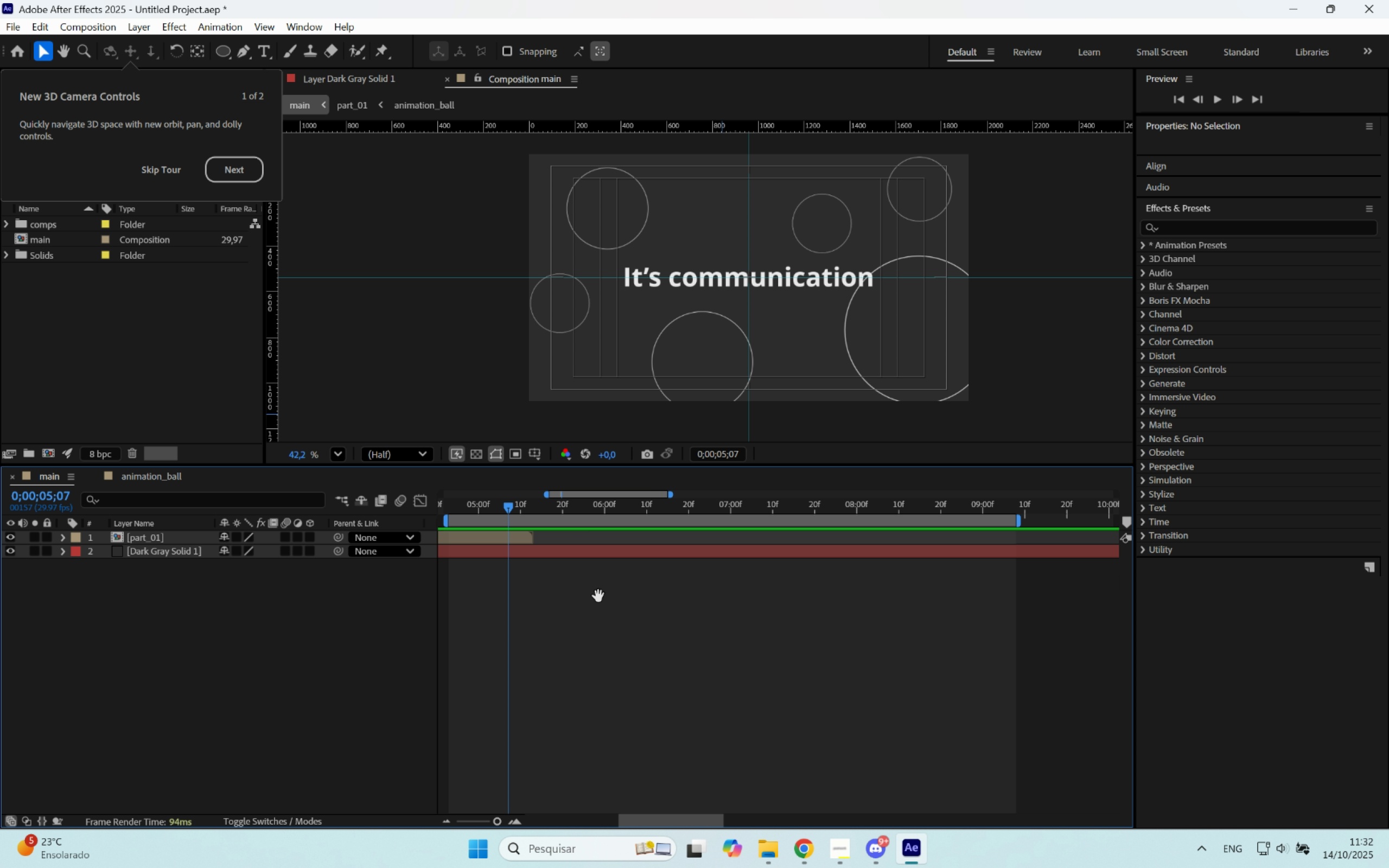 
hold_key(key=Space, duration=0.32)
 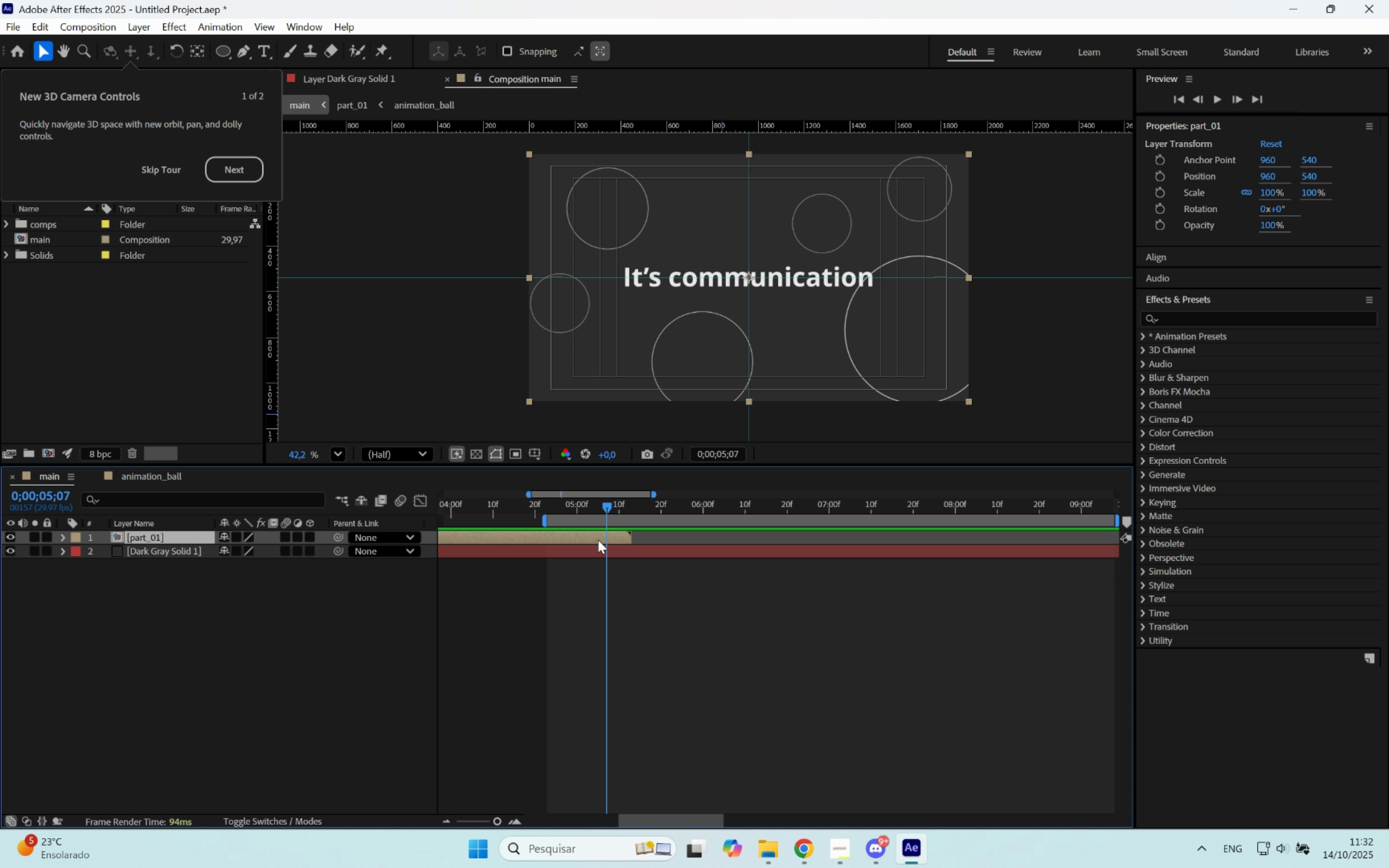 
left_click_drag(start_coordinate=[579, 595], to_coordinate=[678, 592])
 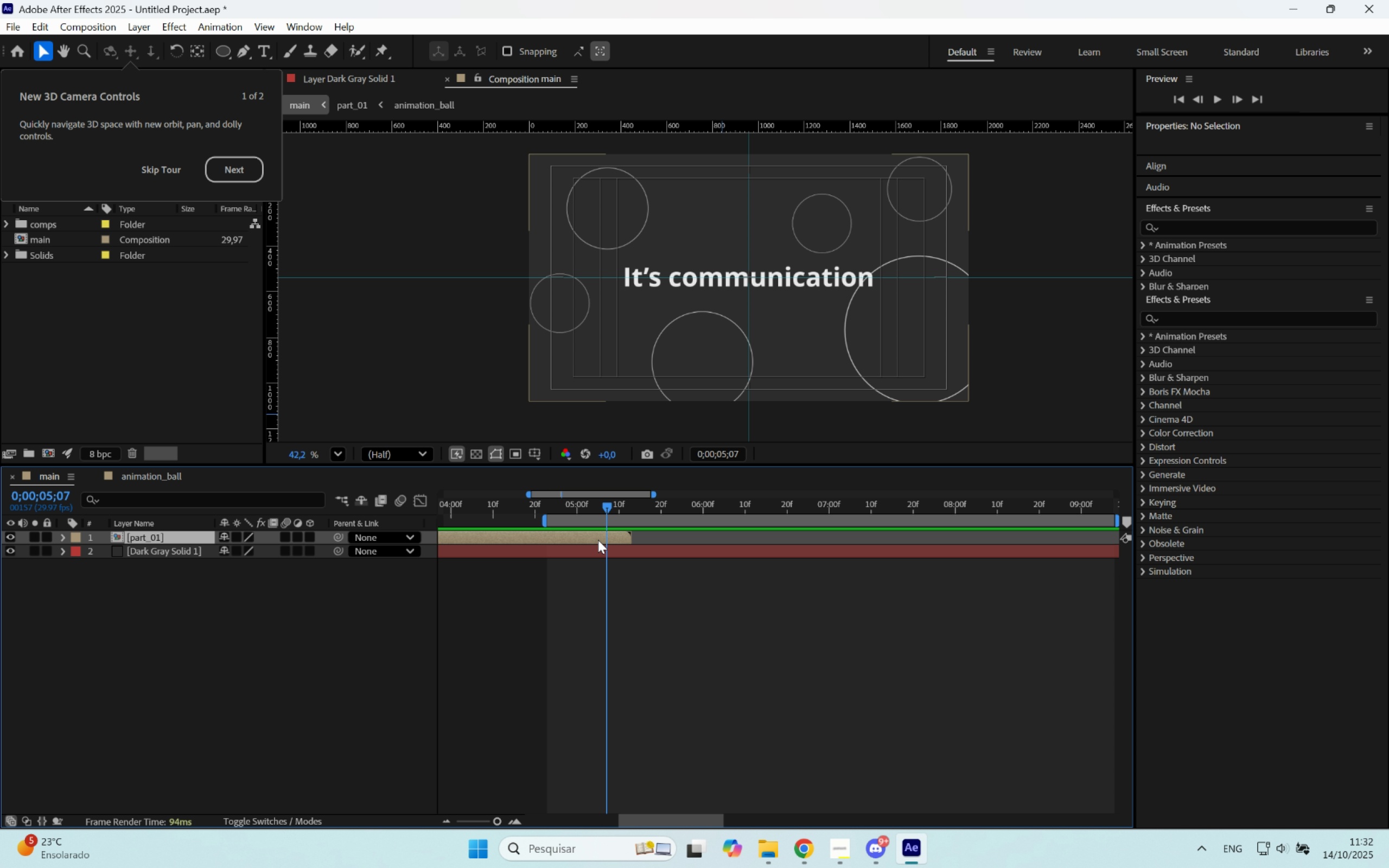 
double_click([598, 540])
 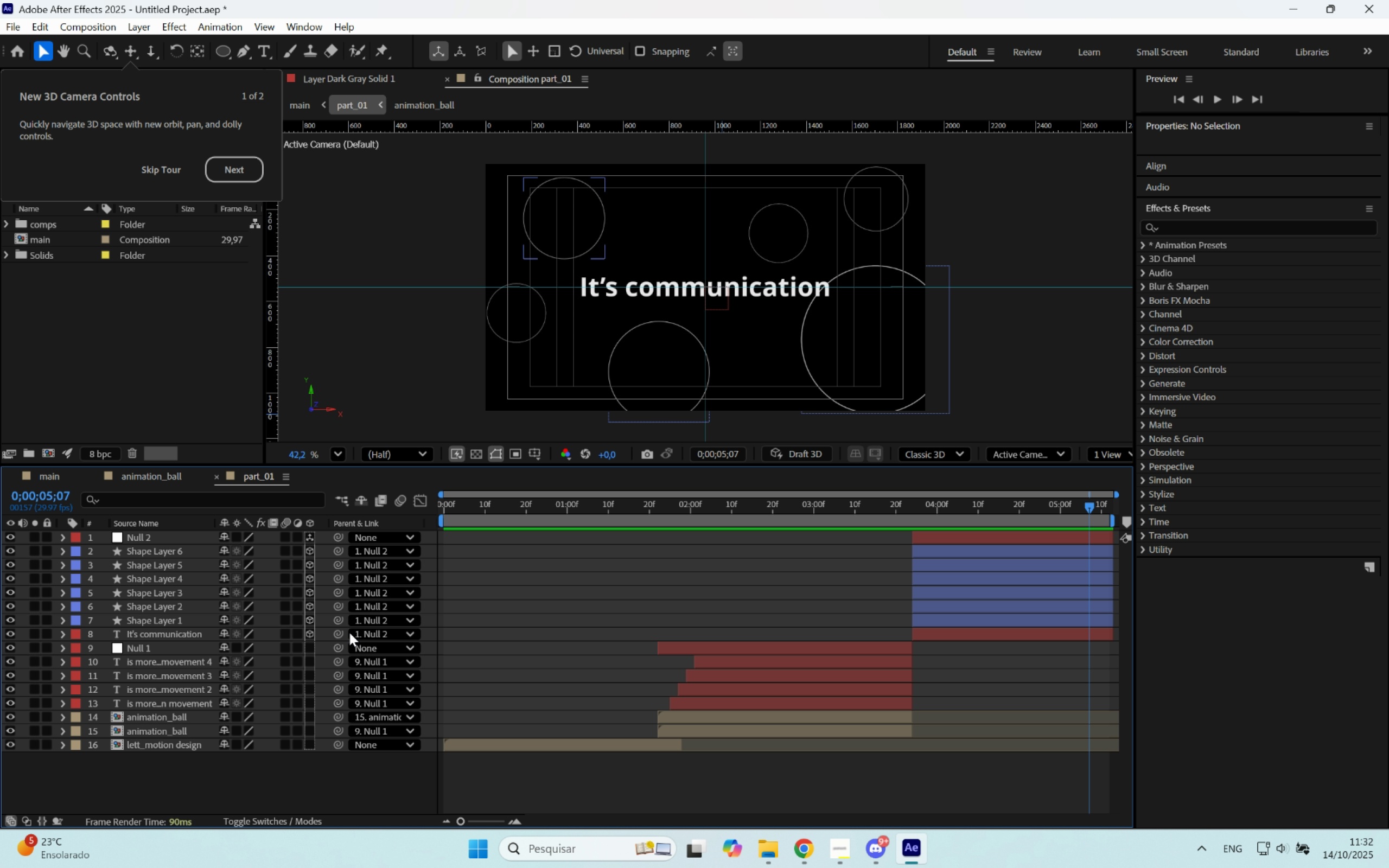 
left_click([729, 788])
 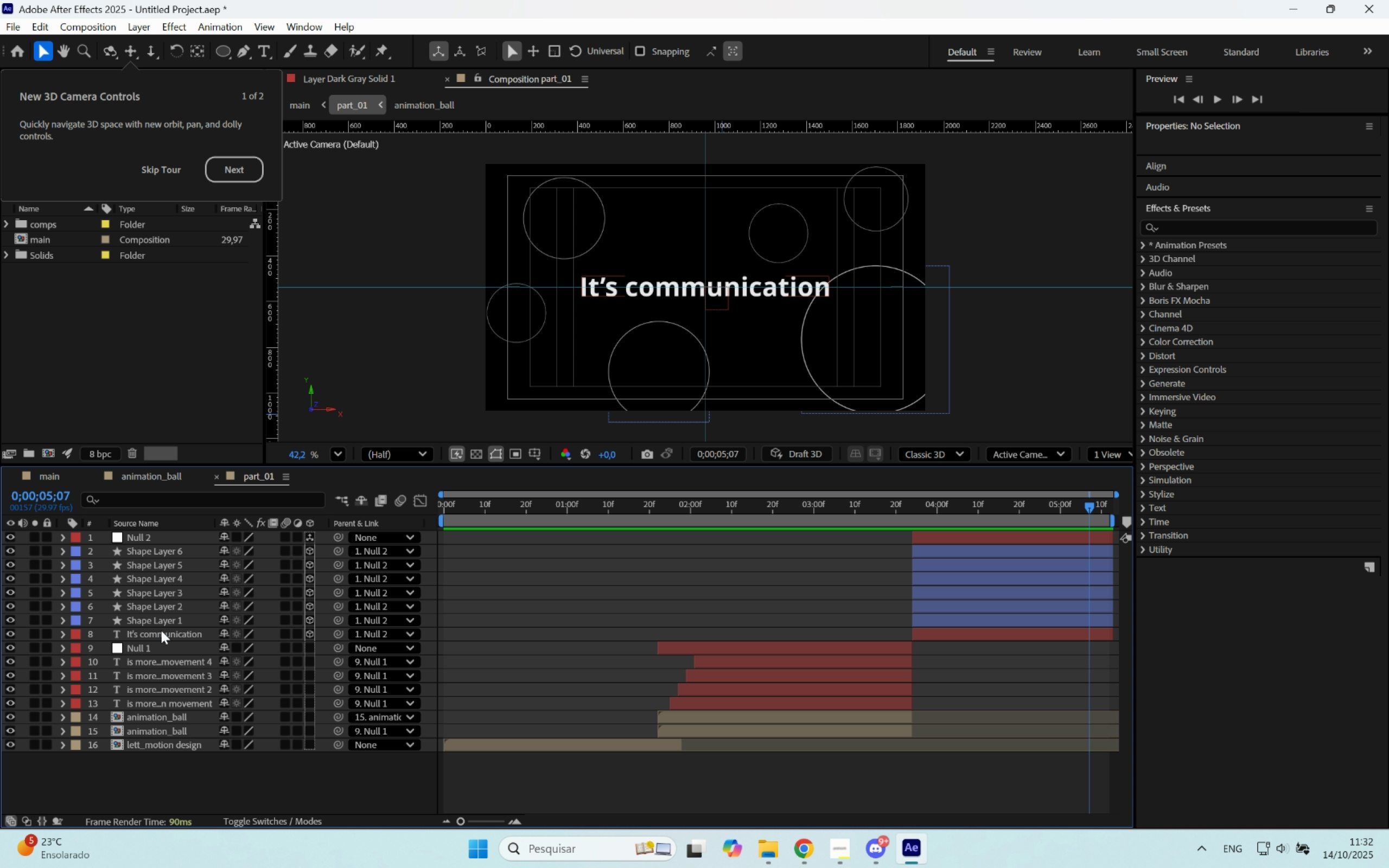 
key(Control+C)
 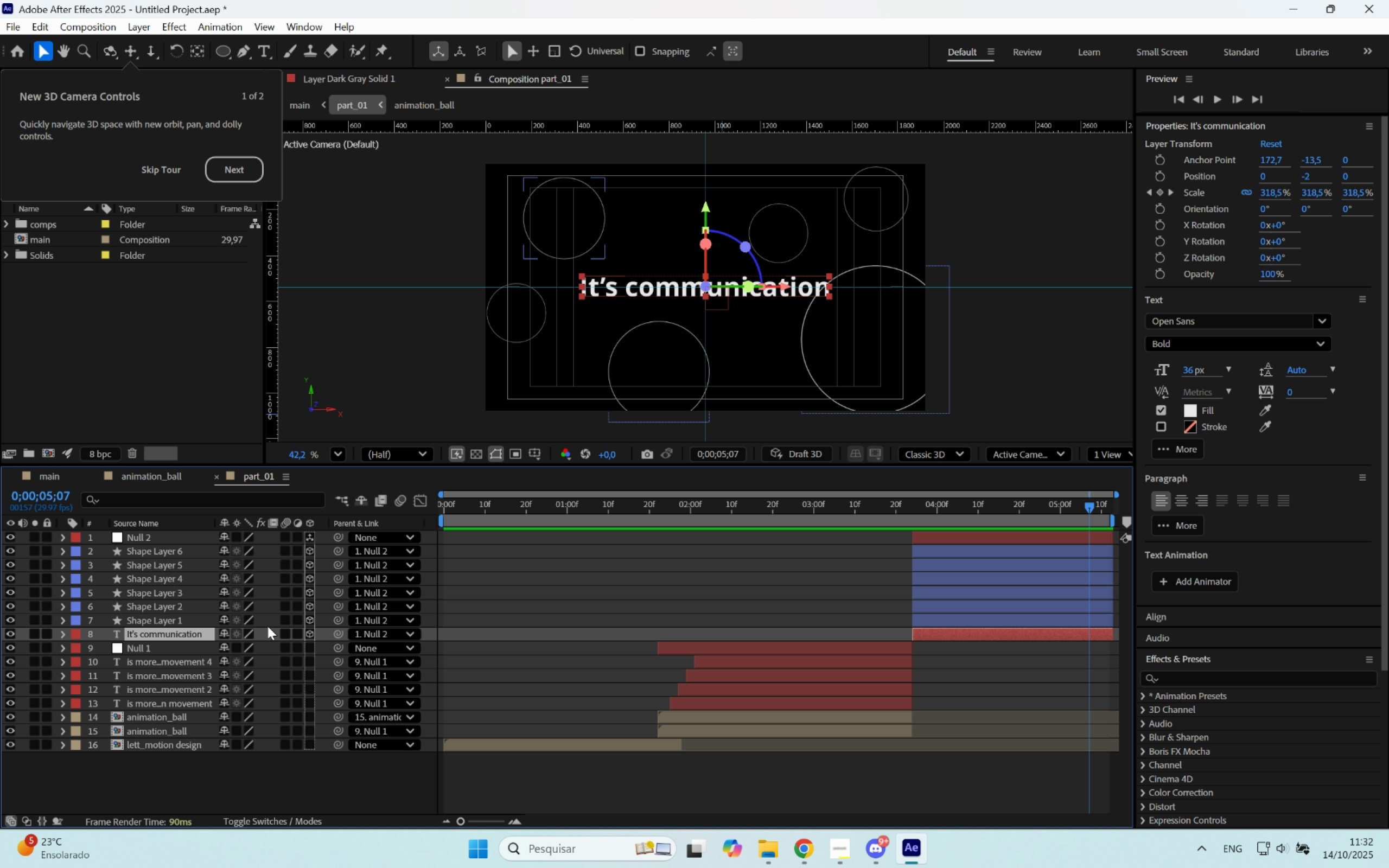 
key(Control+ControlLeft)
 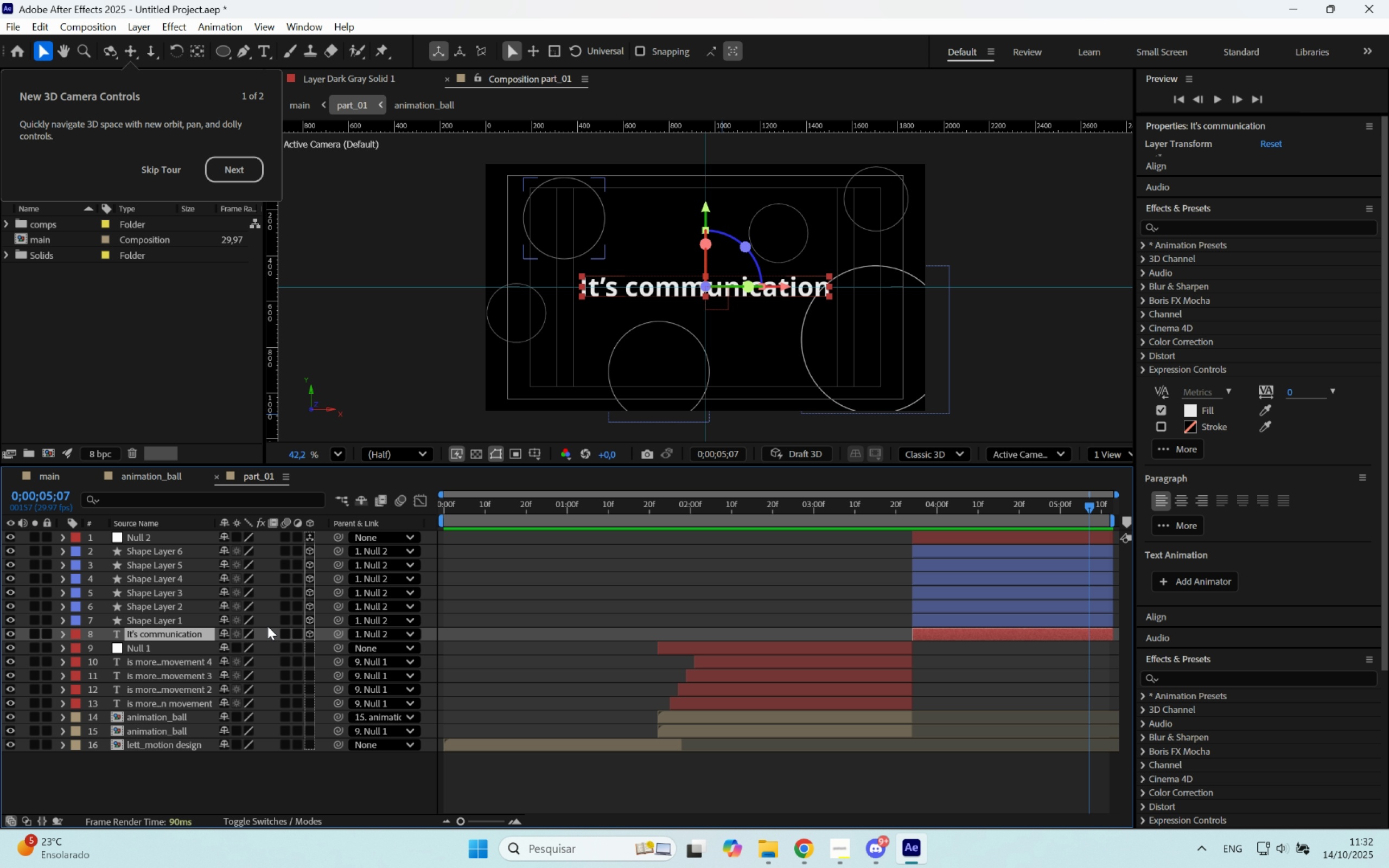 
key(Control+C)
 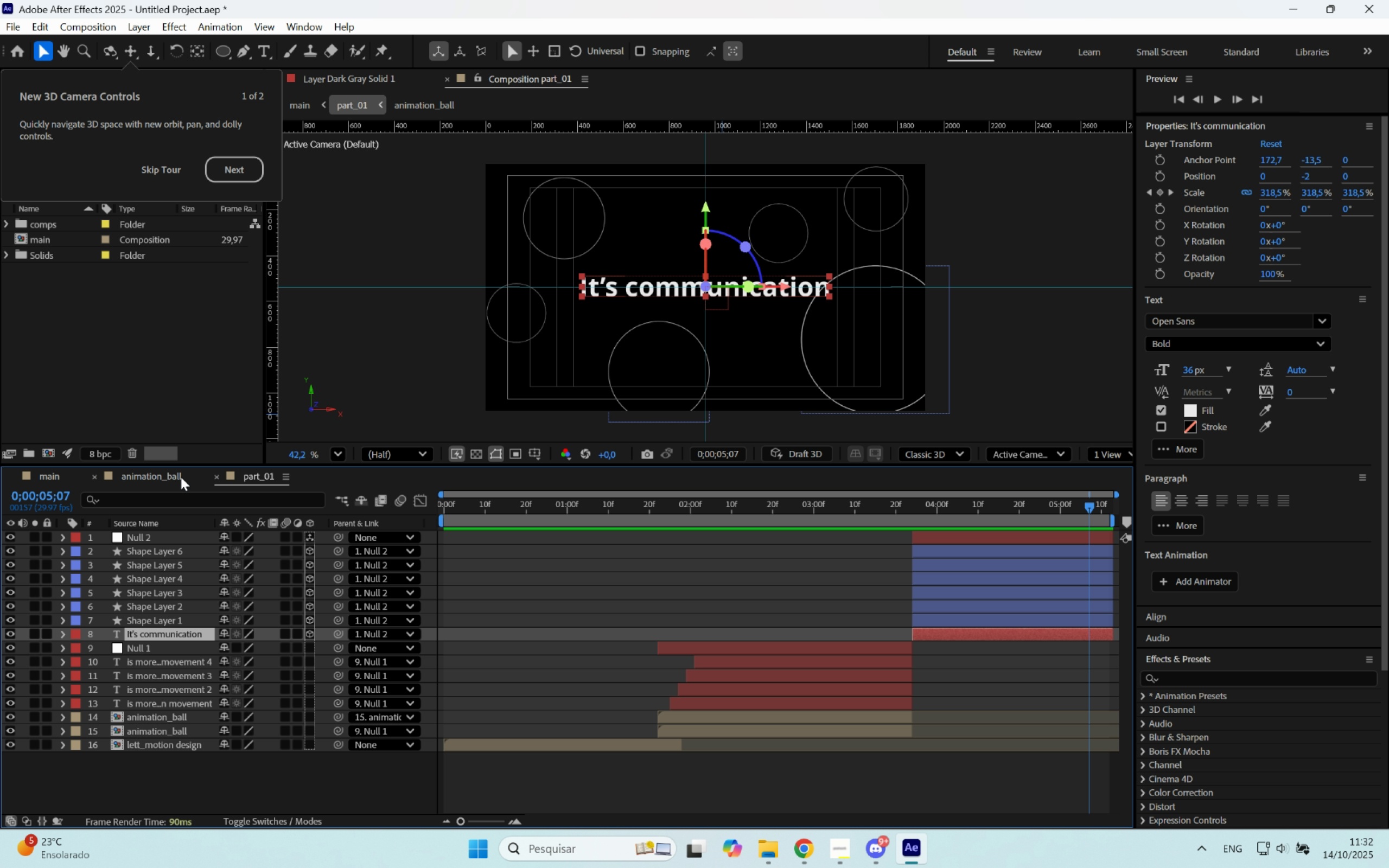 
left_click([173, 474])
 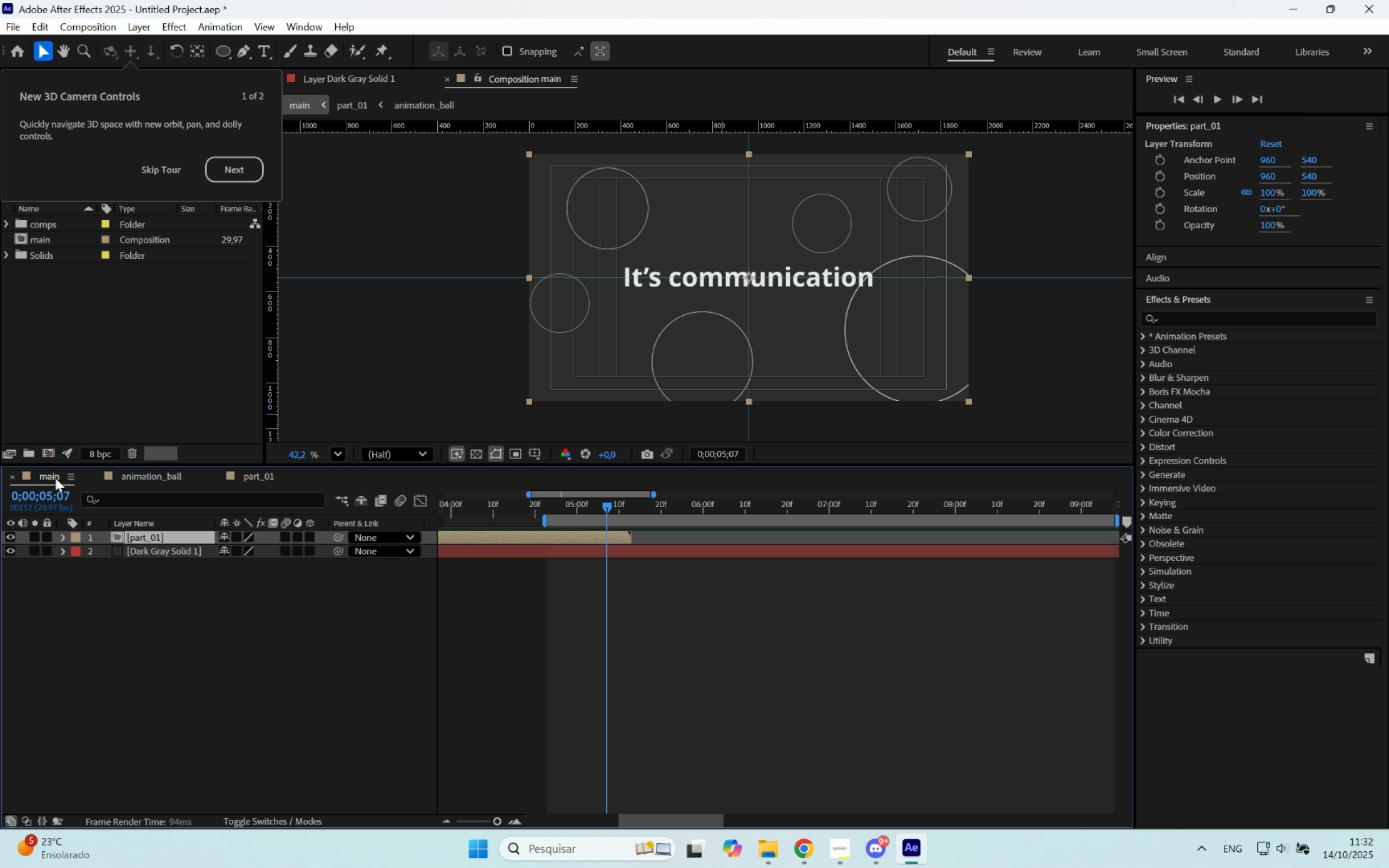 
double_click([639, 704])
 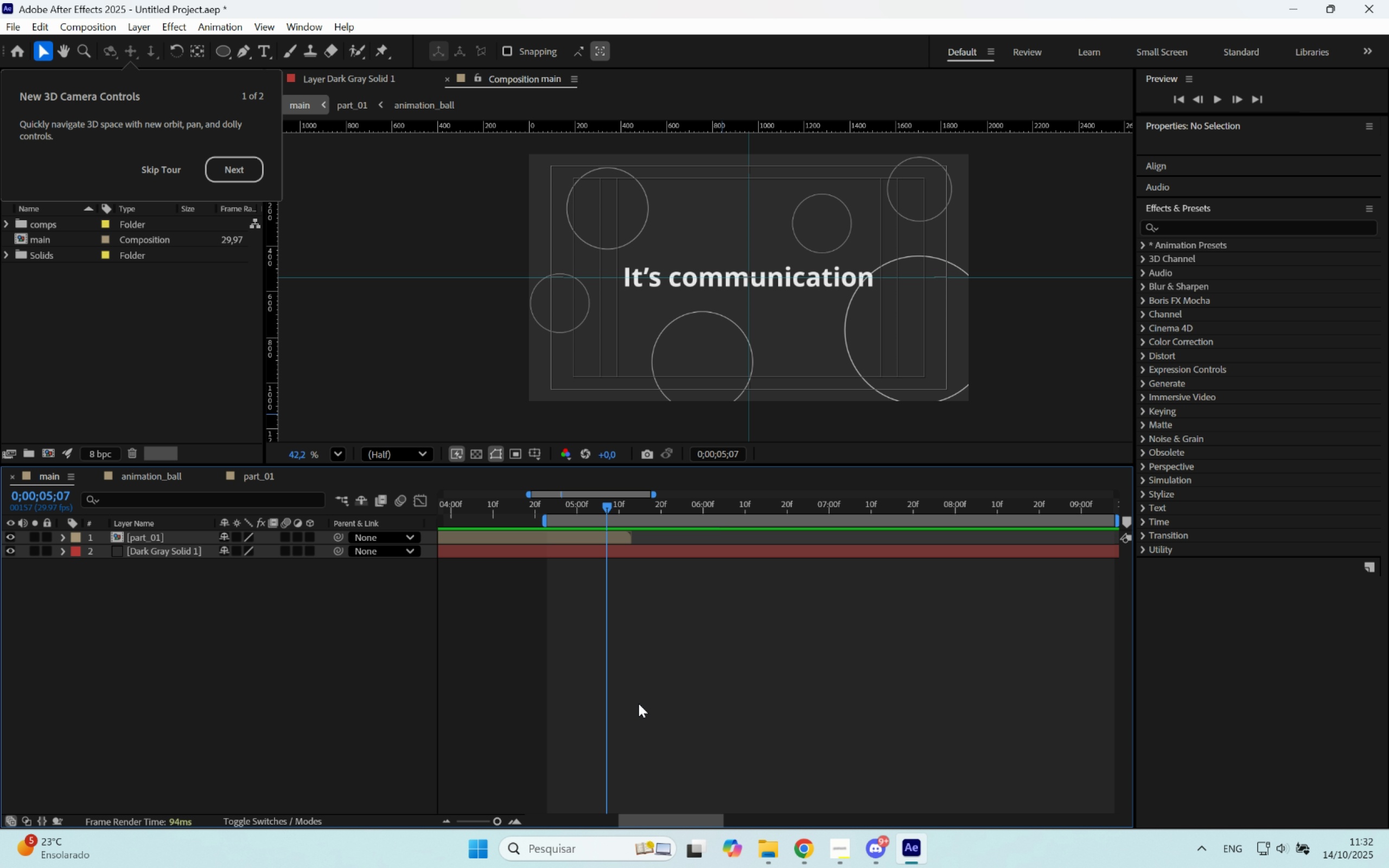 
key(Control+ControlLeft)
 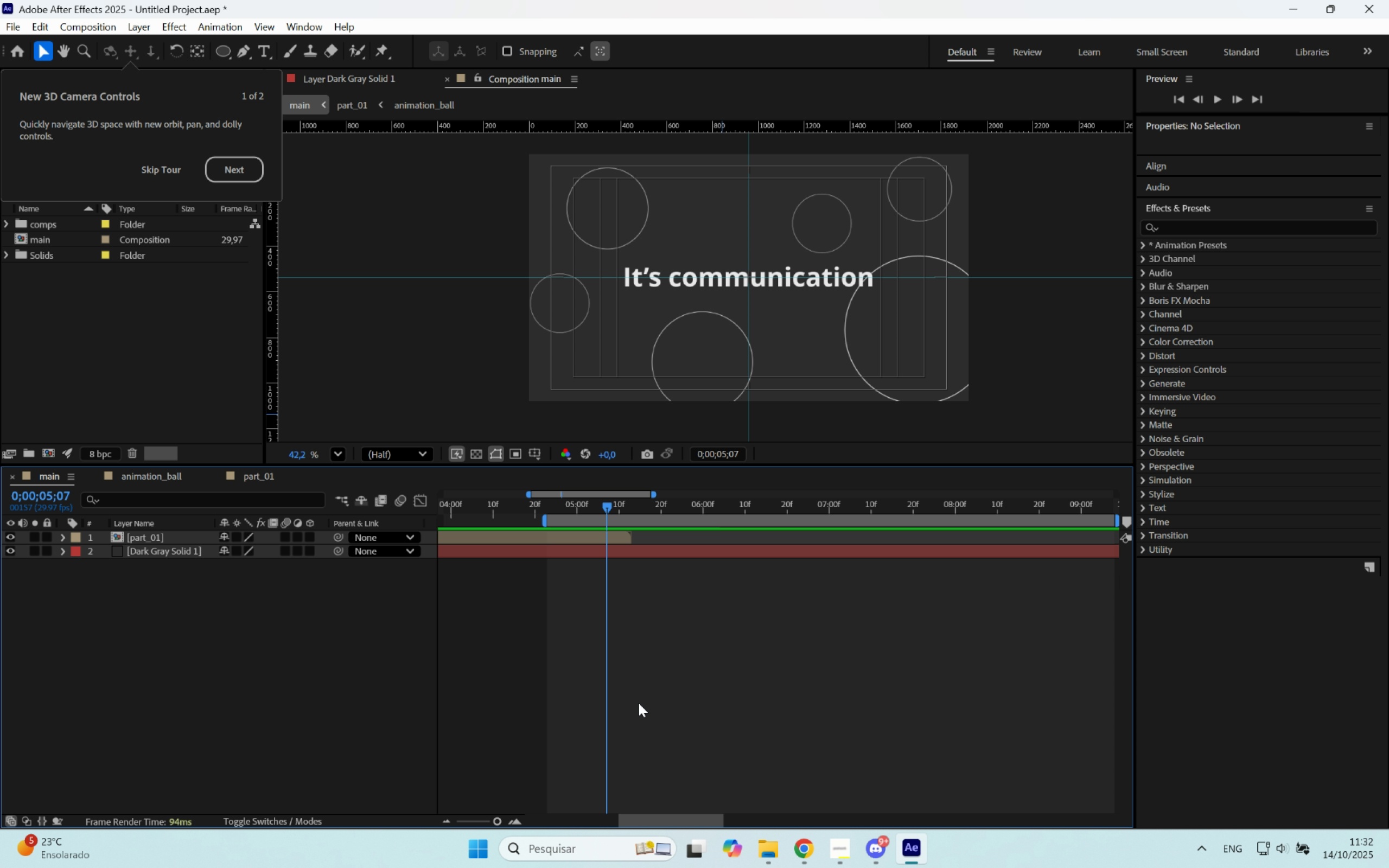 
key(Control+V)
 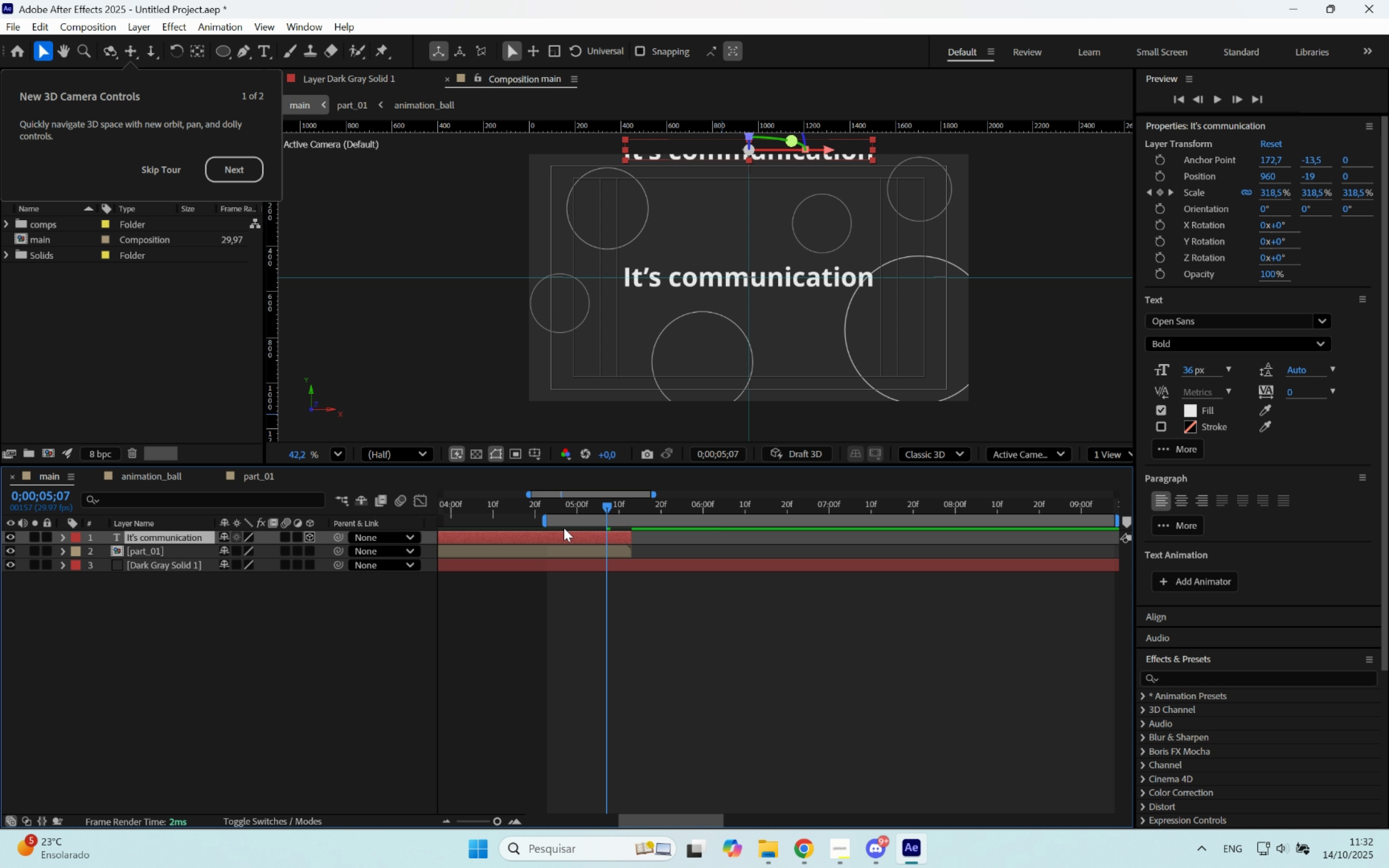 
left_click_drag(start_coordinate=[560, 532], to_coordinate=[768, 556])
 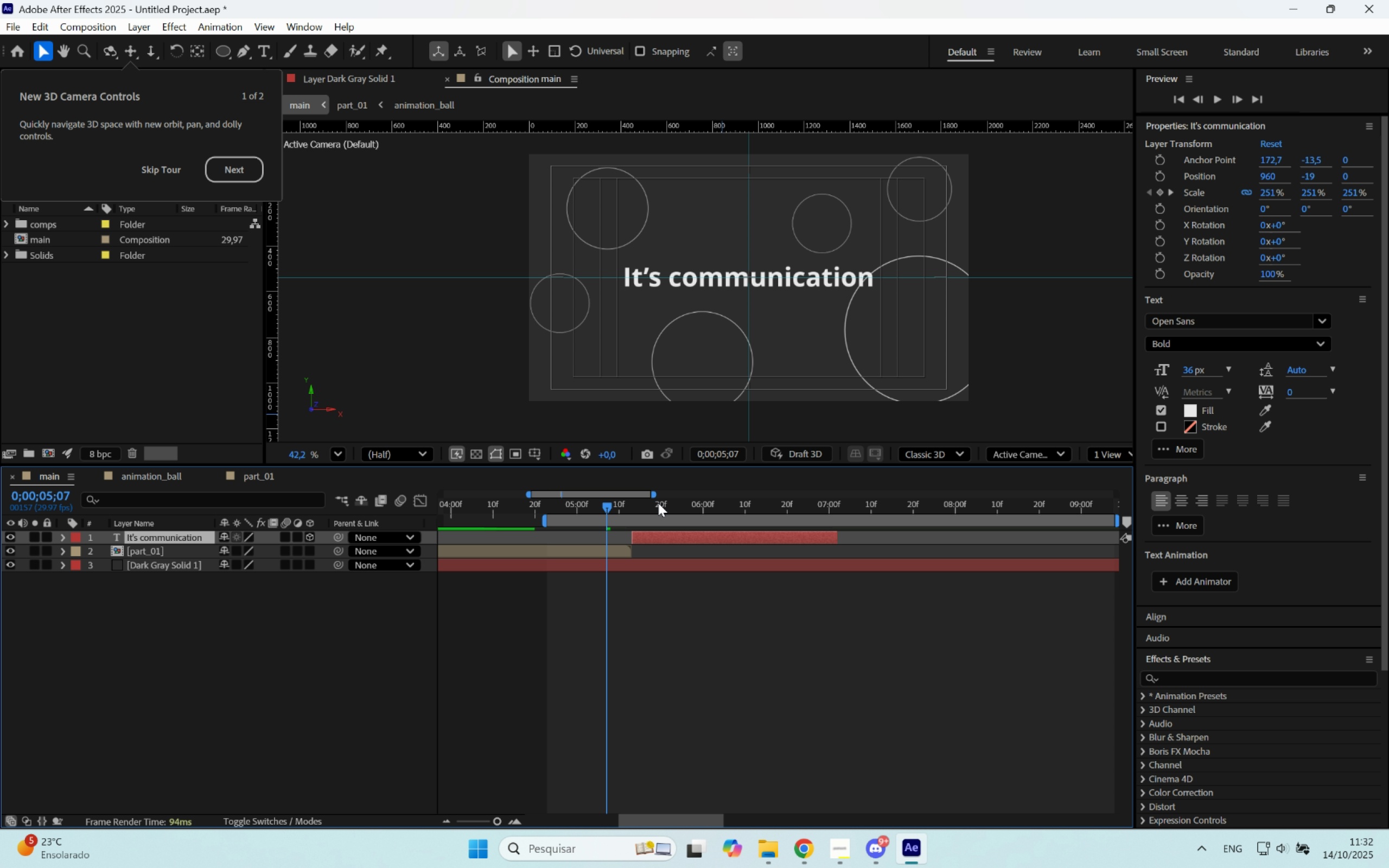 
left_click_drag(start_coordinate=[658, 503], to_coordinate=[744, 501])
 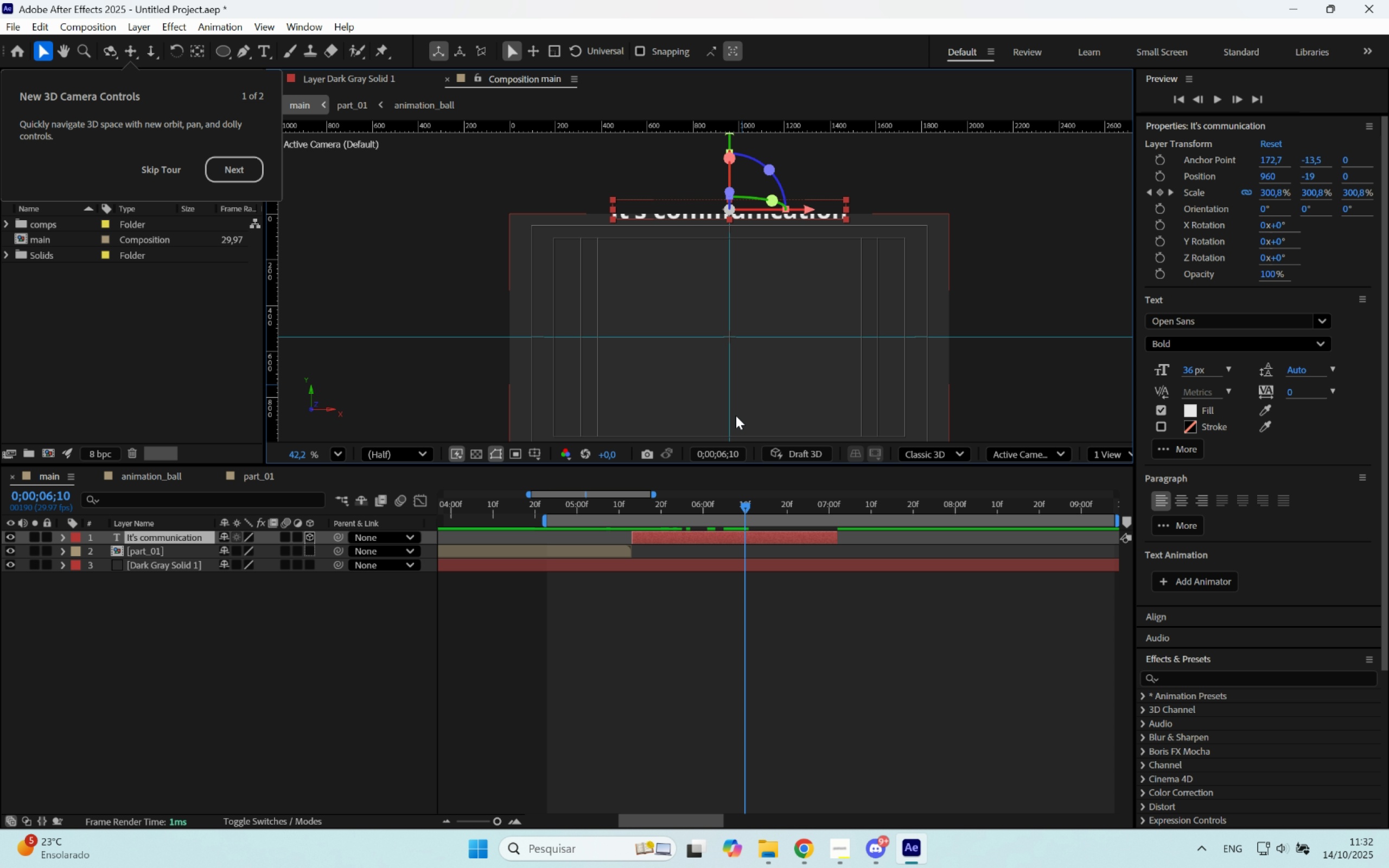 
key(U)
 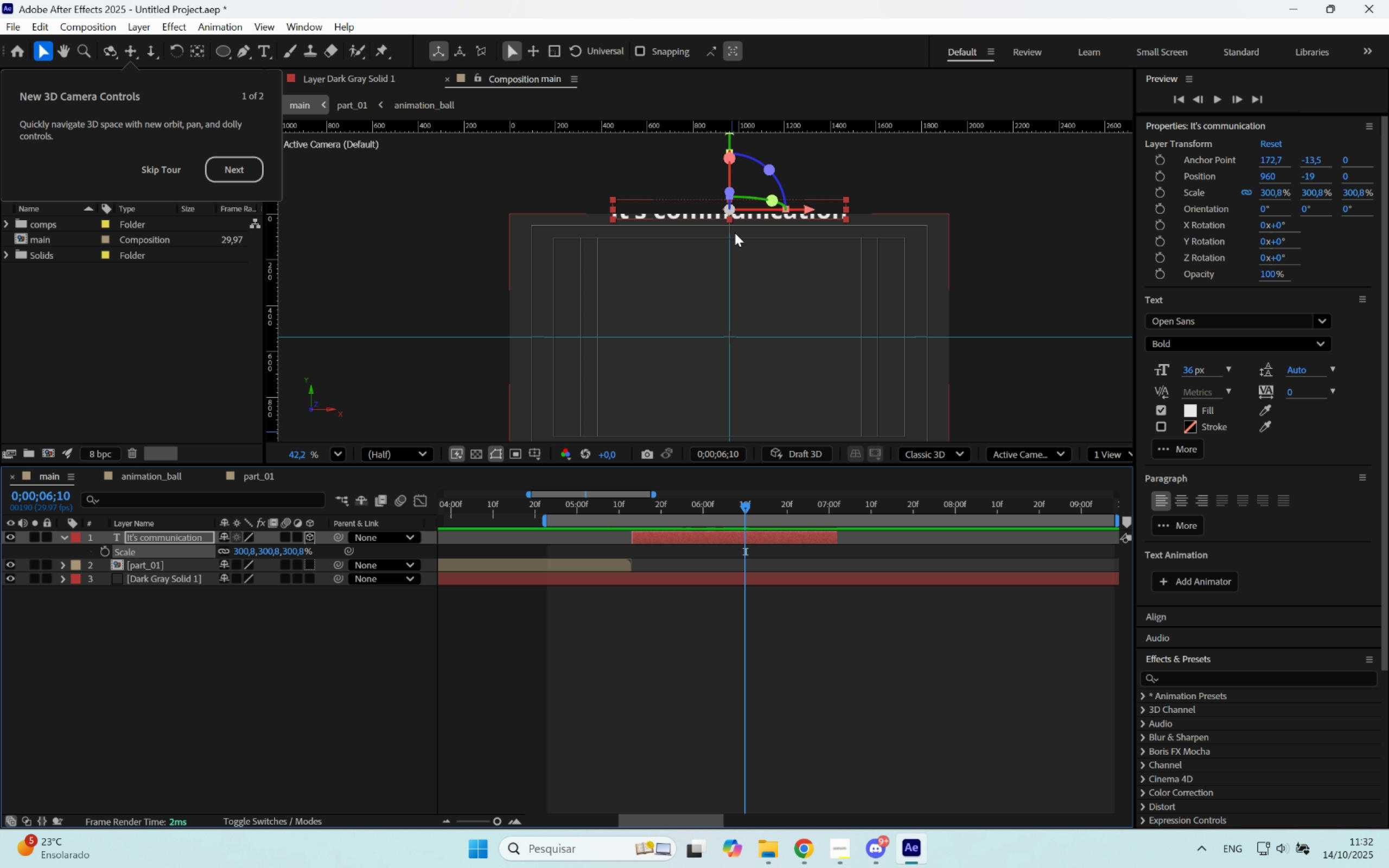 
left_click_drag(start_coordinate=[828, 209], to_coordinate=[832, 336])
 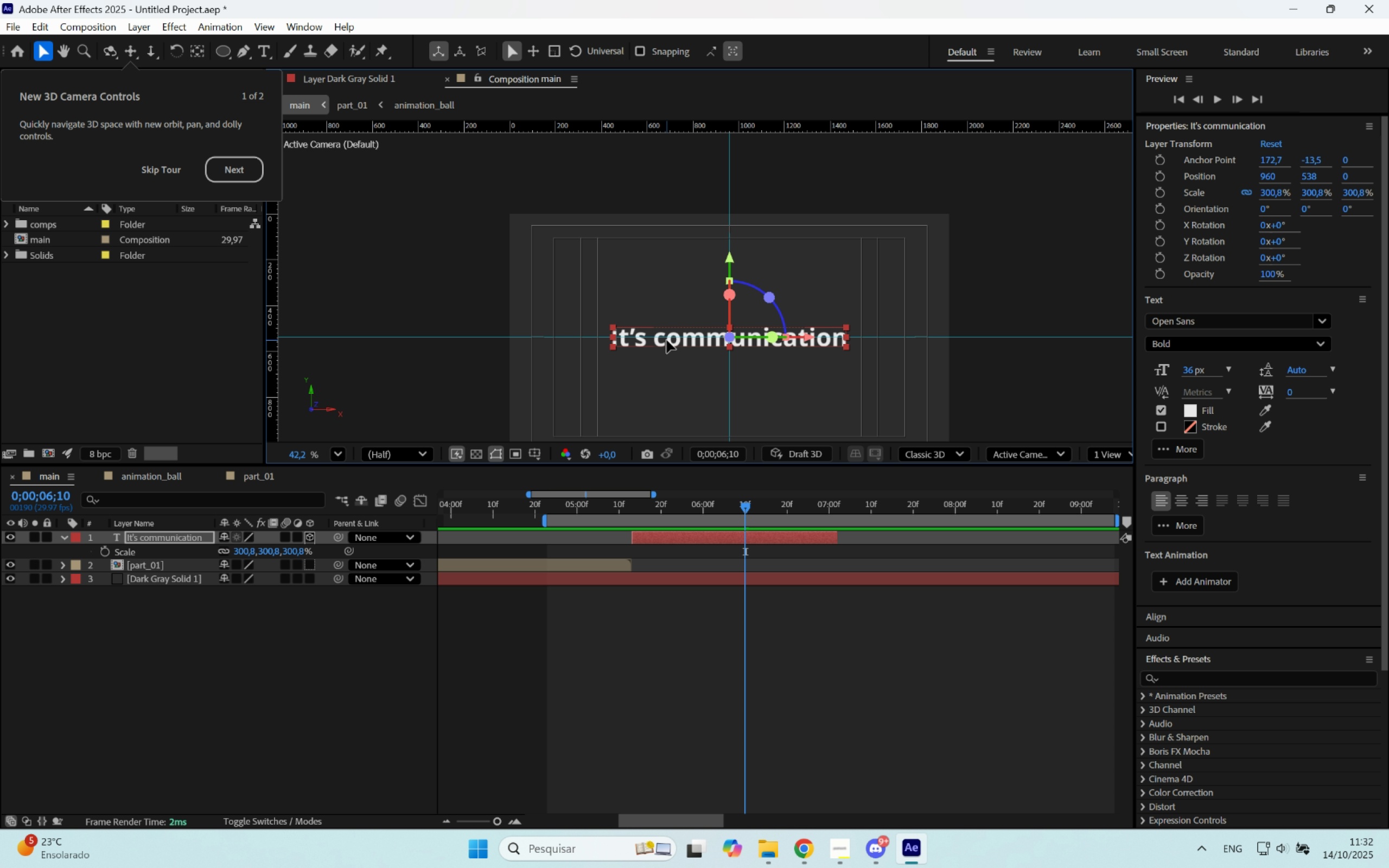 
double_click([667, 340])
 